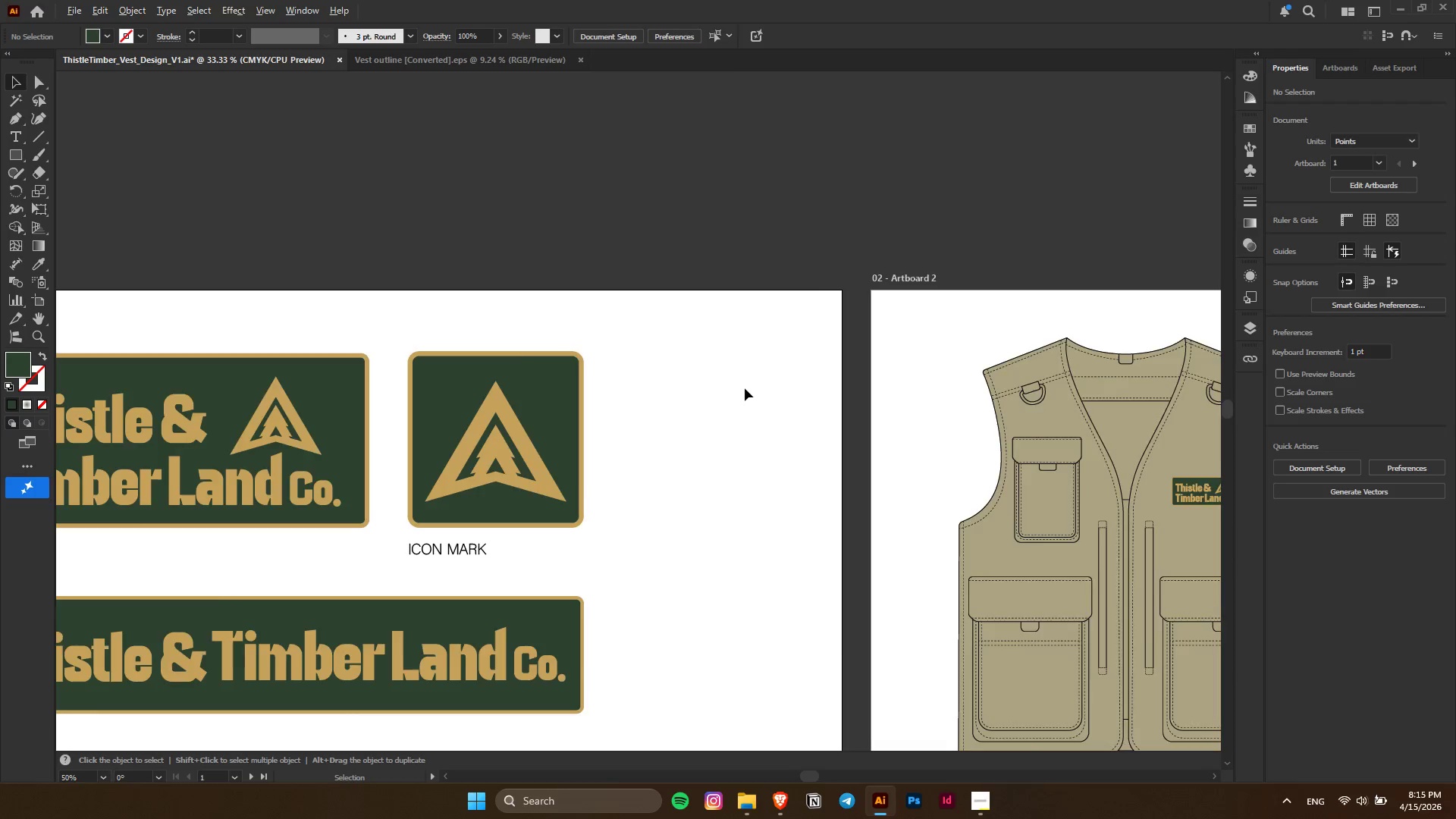 
scroll: coordinate [745, 388], scroll_direction: down, amount: 1.0
 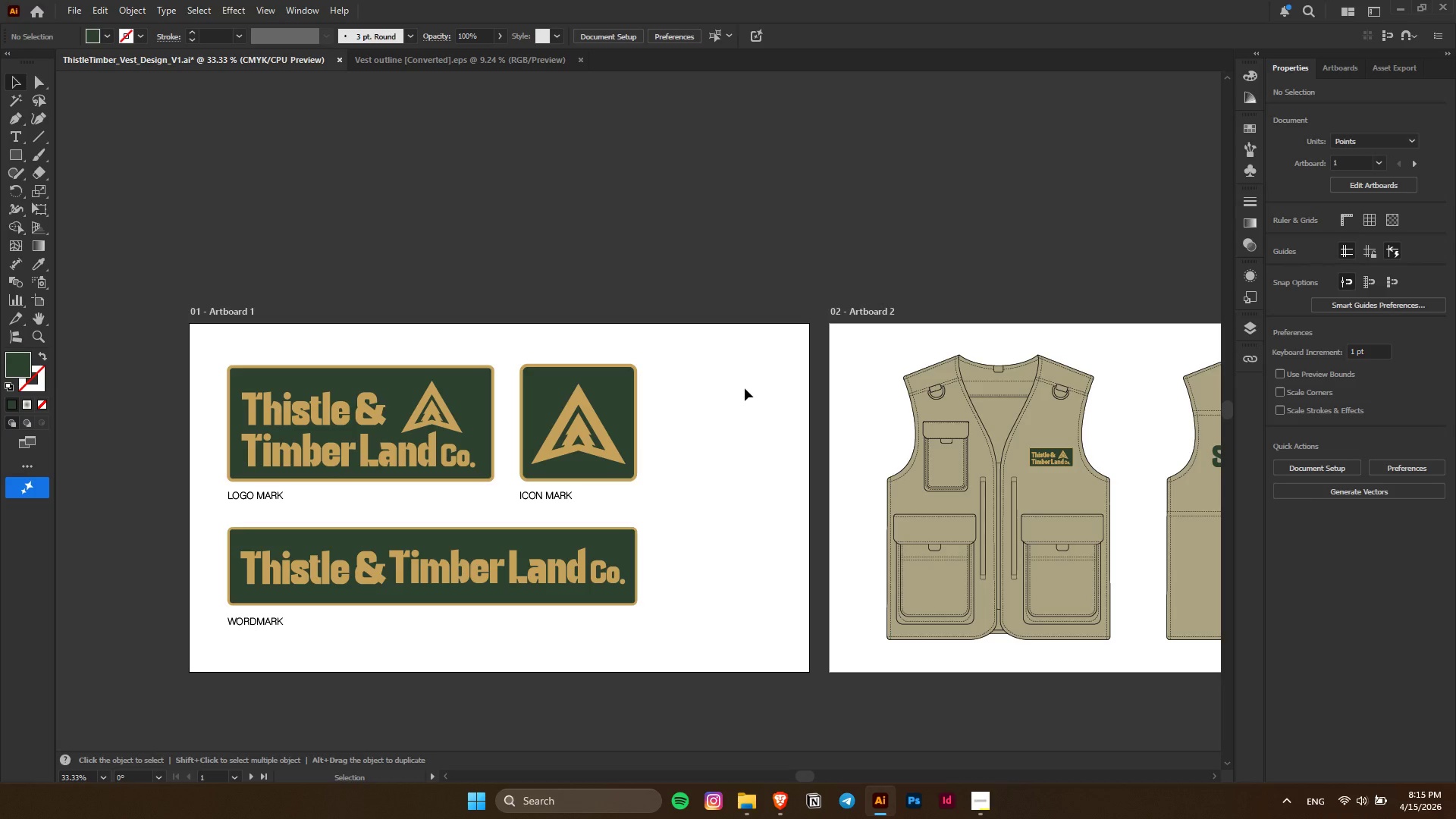 
key(Alt+AltLeft)
 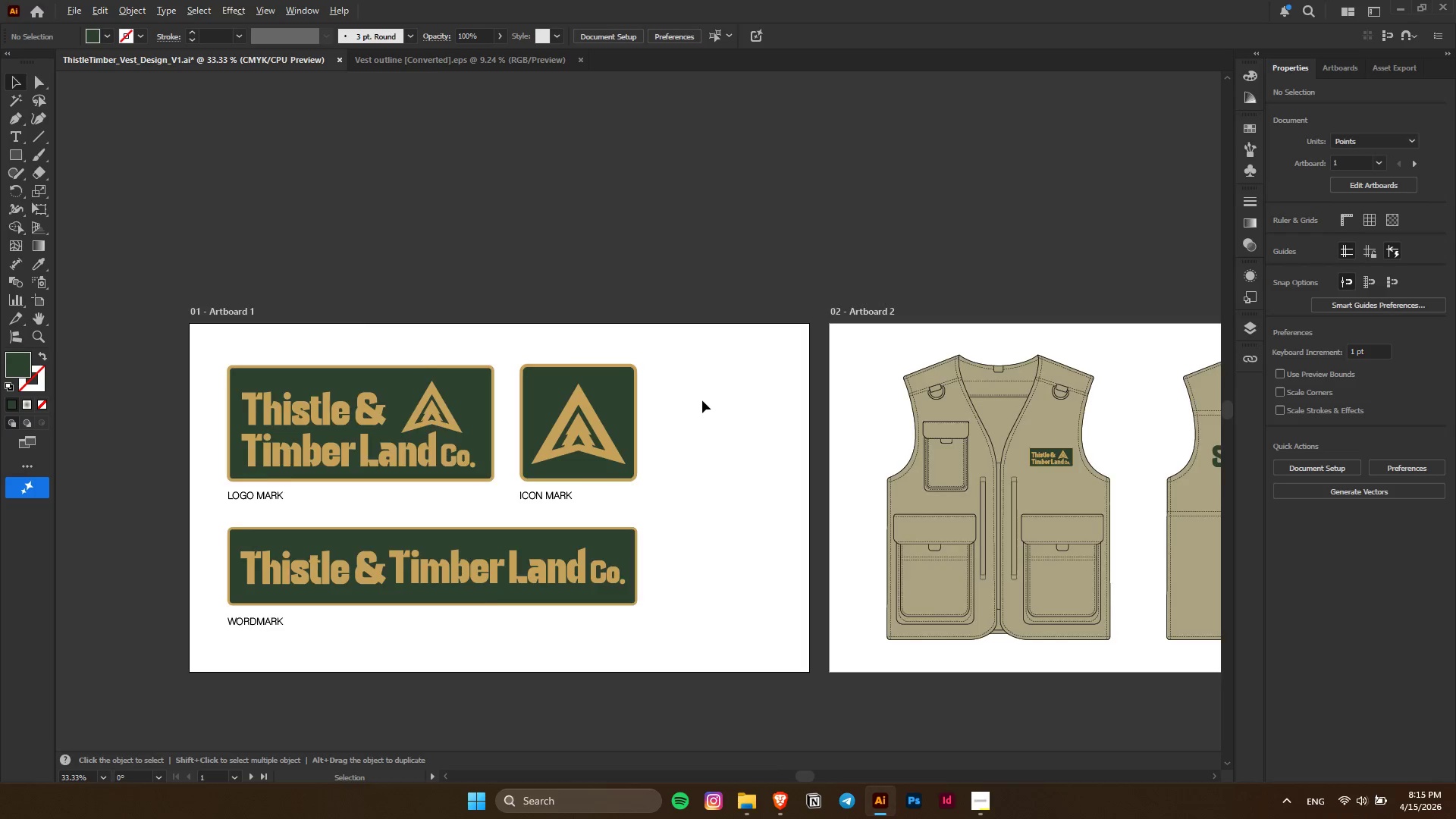 
scroll: coordinate [702, 400], scroll_direction: up, amount: 1.0
 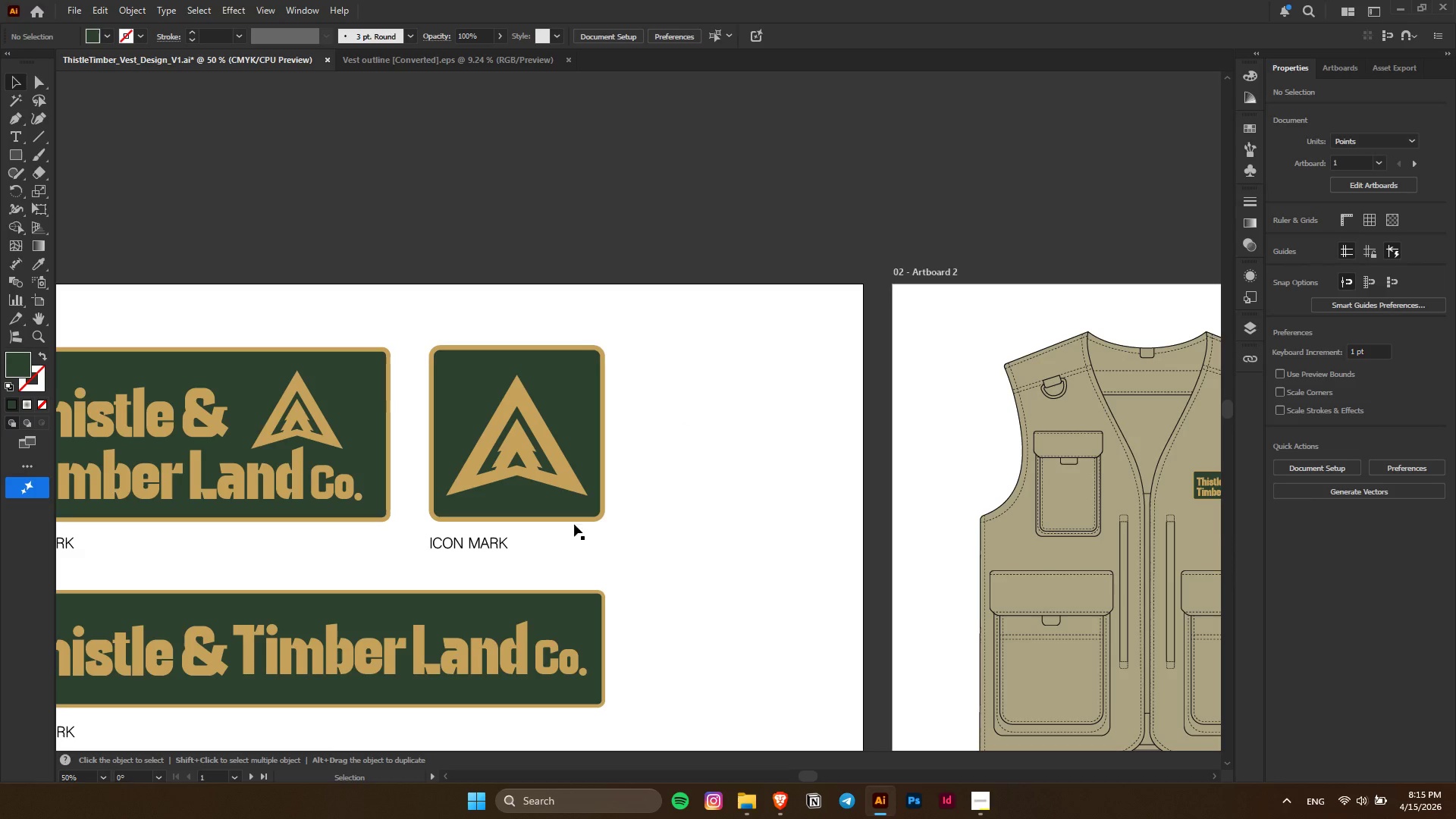 
hold_key(key=AltLeft, duration=1.56)
left_click_drag(start_coordinate=[493, 541], to_coordinate=[800, 535])
 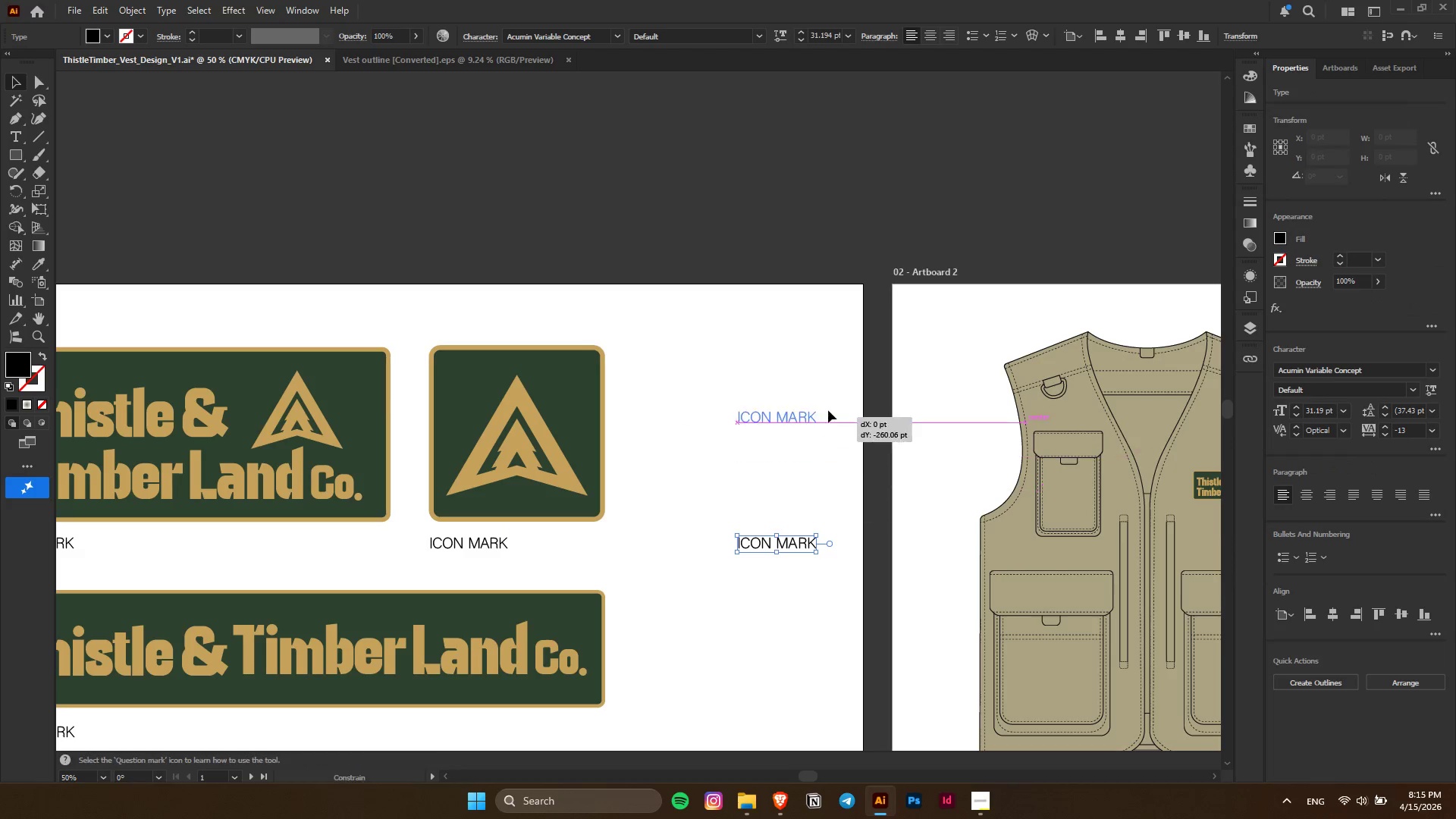 
hold_key(key=ShiftLeft, duration=1.3)
 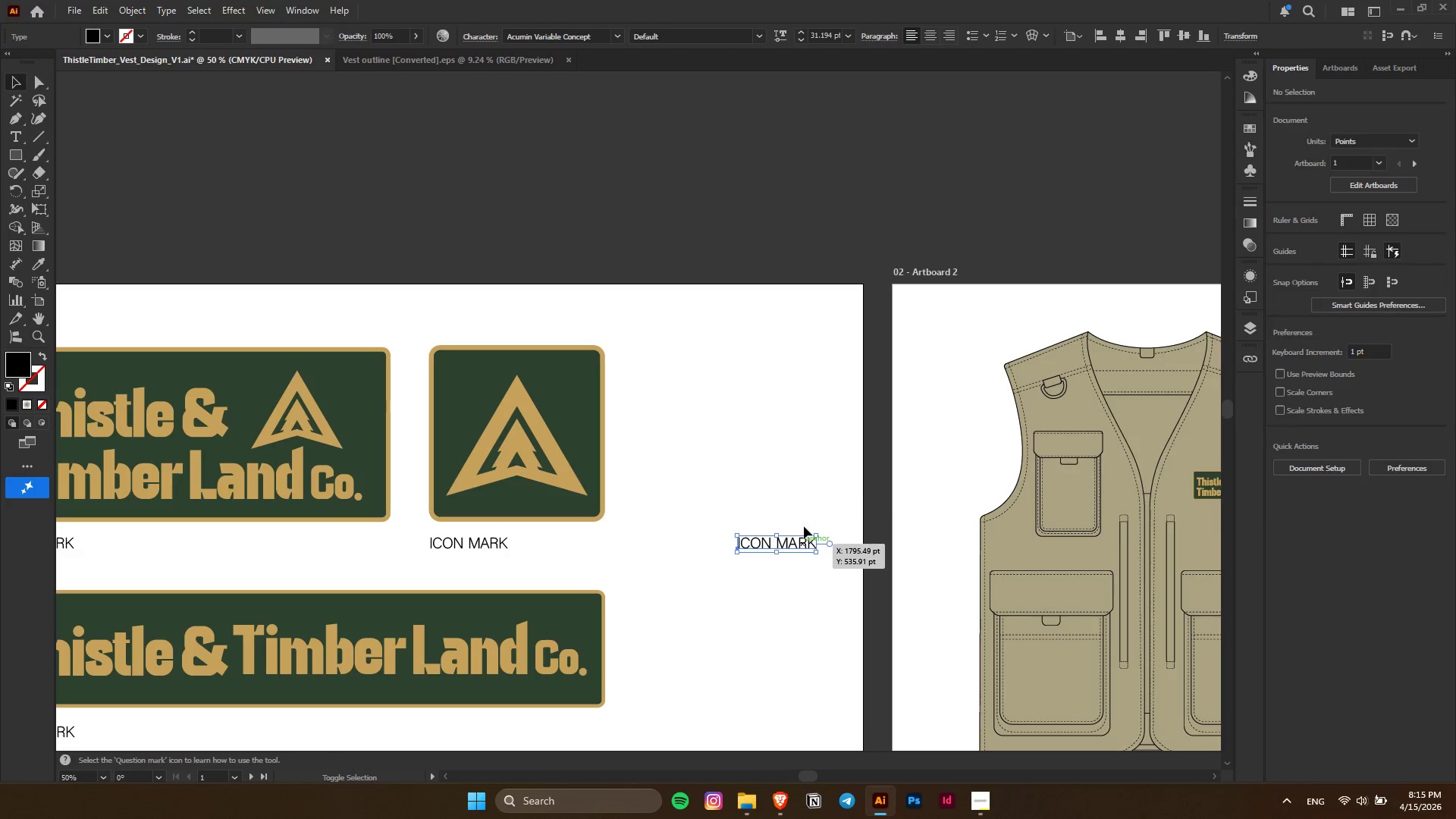 
left_click_drag(start_coordinate=[802, 544], to_coordinate=[828, 376])
 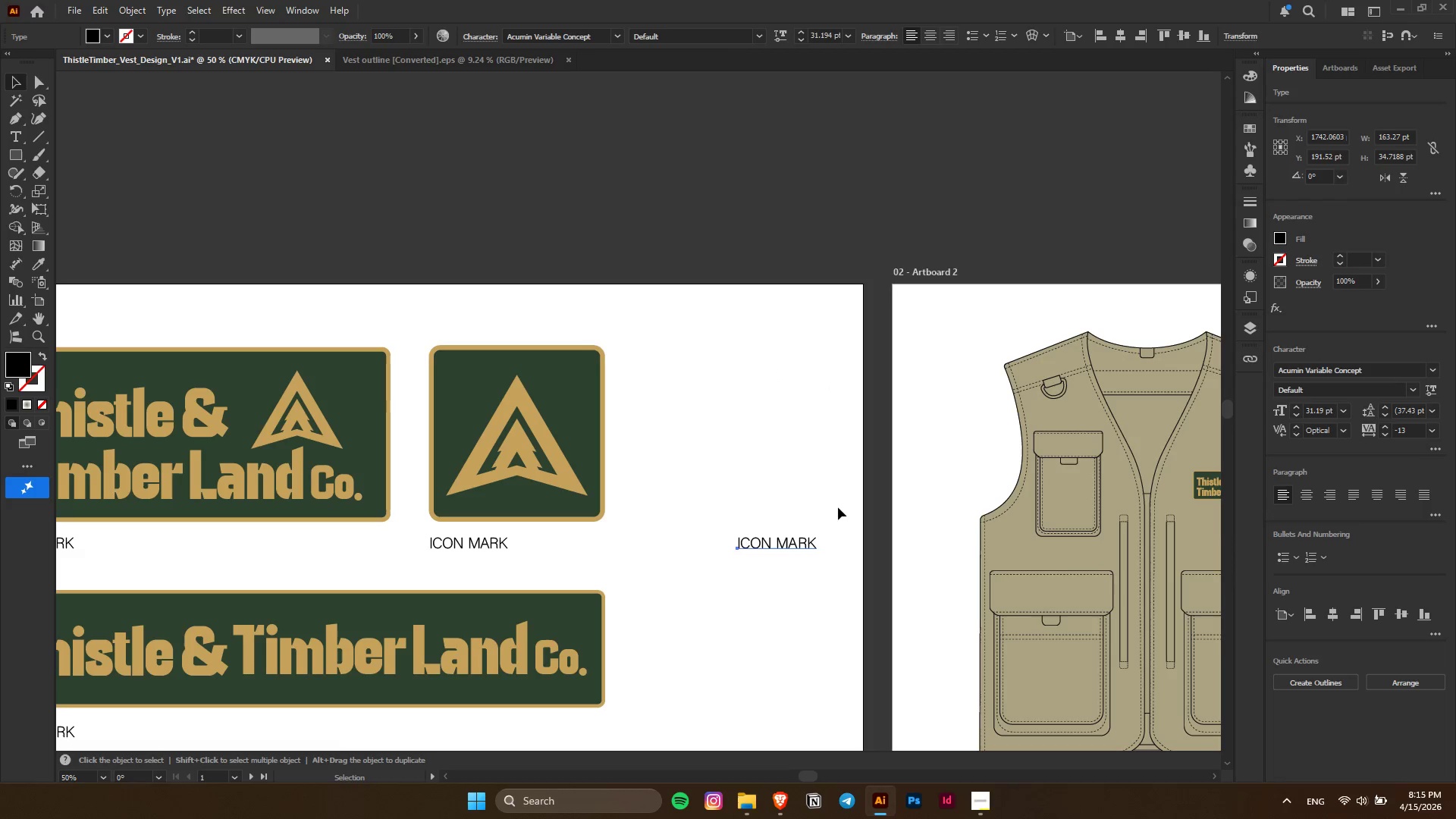 
hold_key(key=ShiftLeft, duration=0.89)
 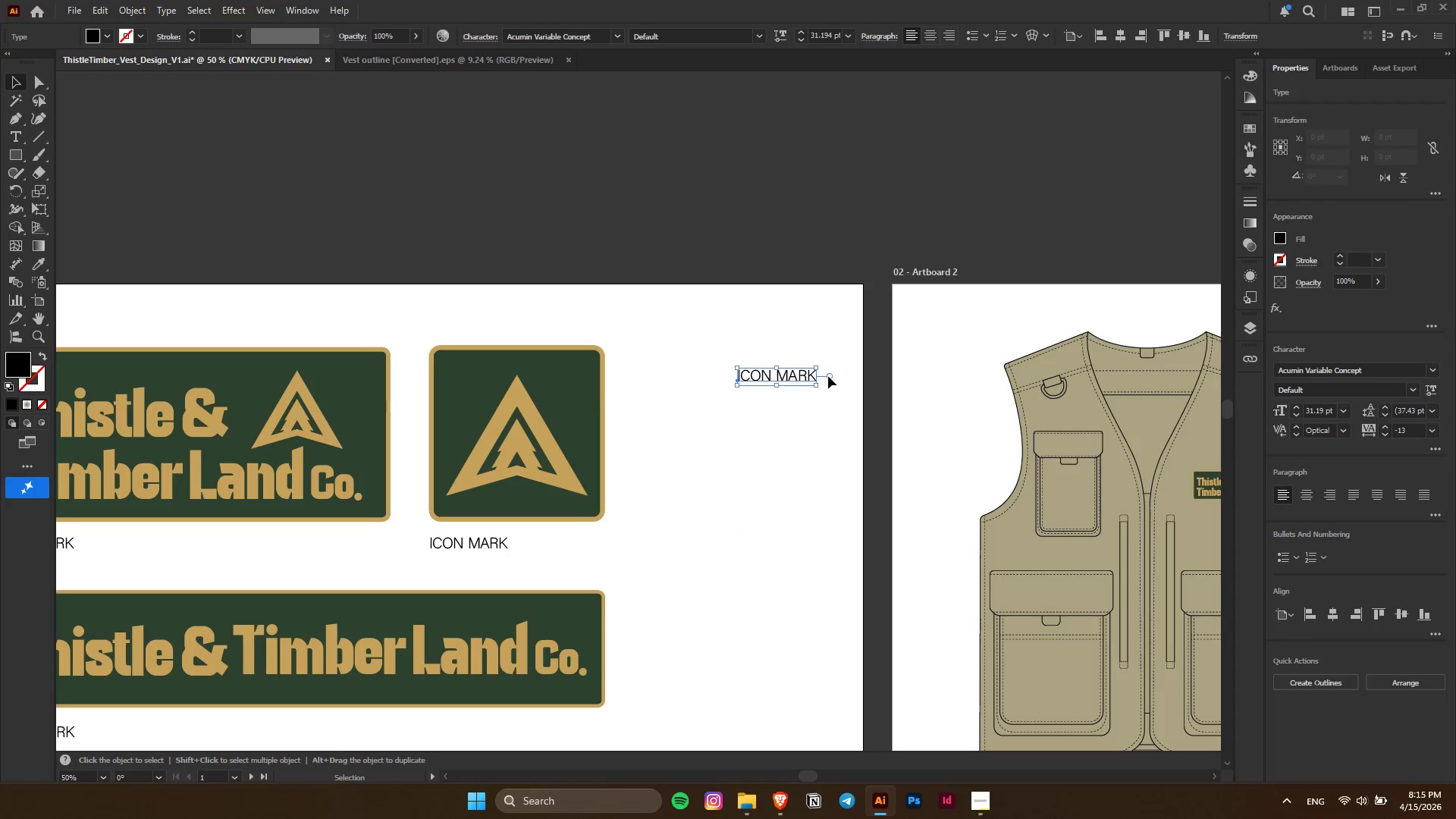 
key(Control+ControlLeft)
 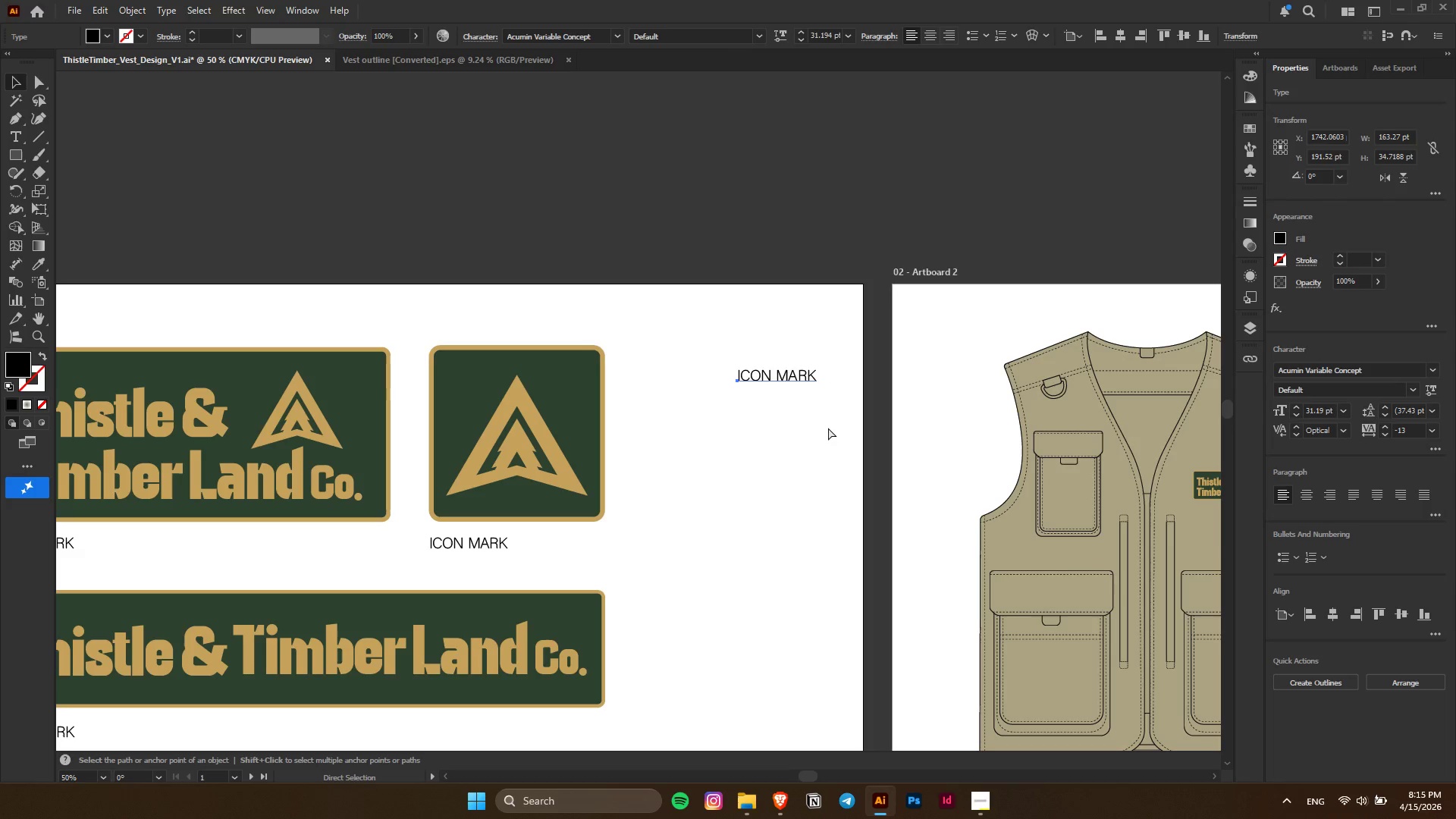 
key(Control+Z)
 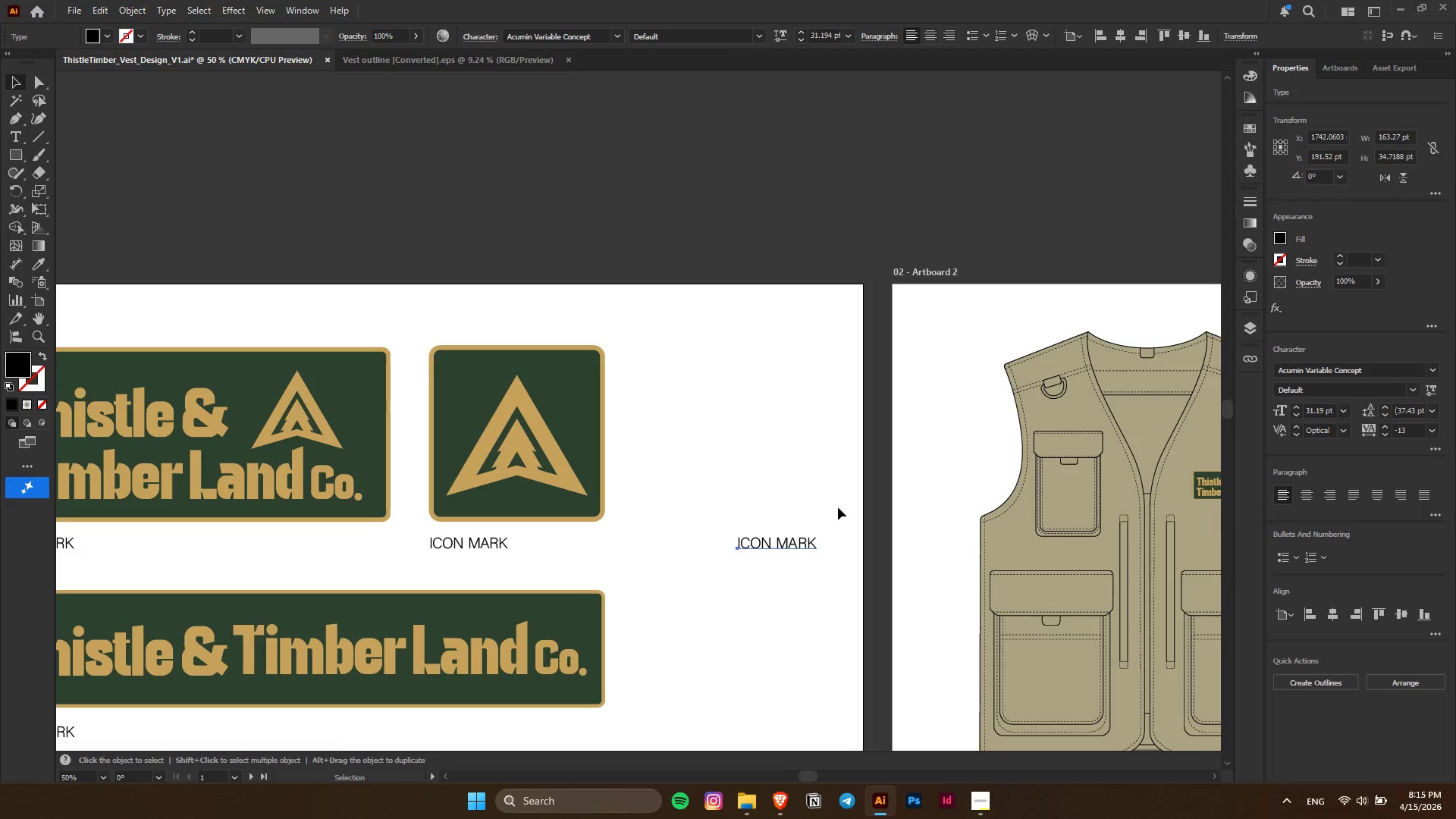 
left_click([838, 507])
 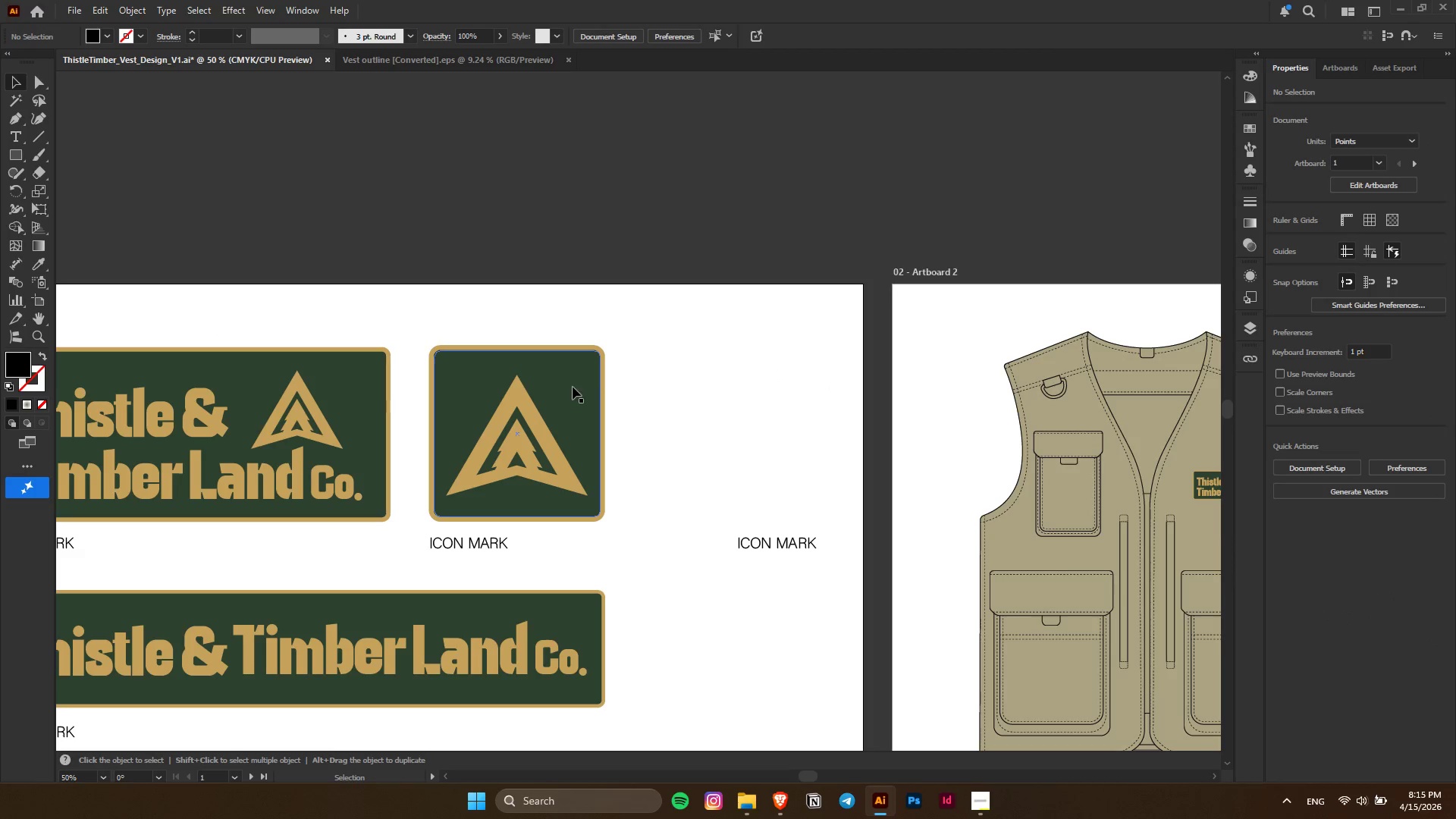 
double_click([573, 387])
 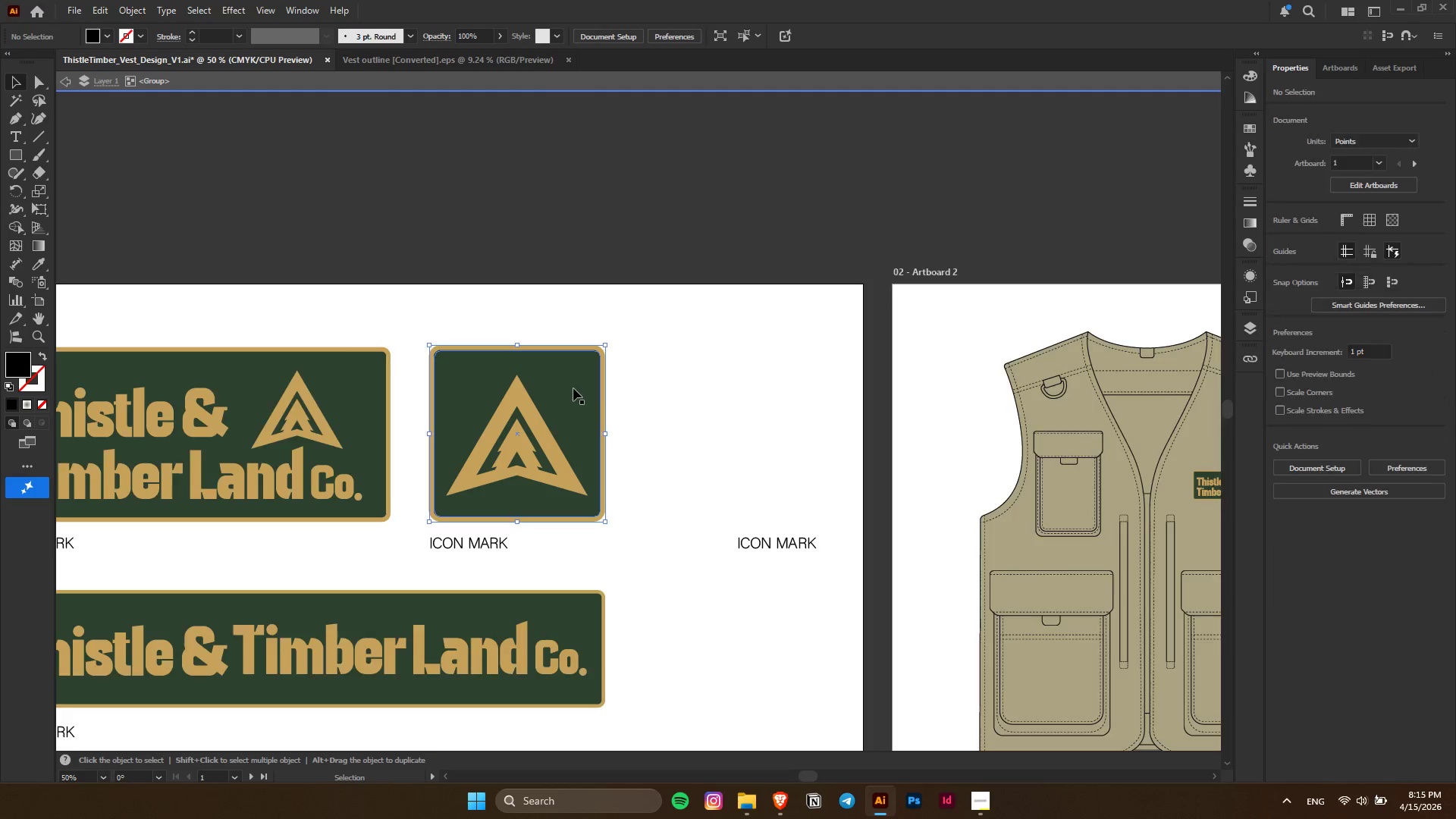 
hold_key(key=AltLeft, duration=0.95)
left_click_drag(start_coordinate=[573, 390], to_coordinate=[742, 394])
 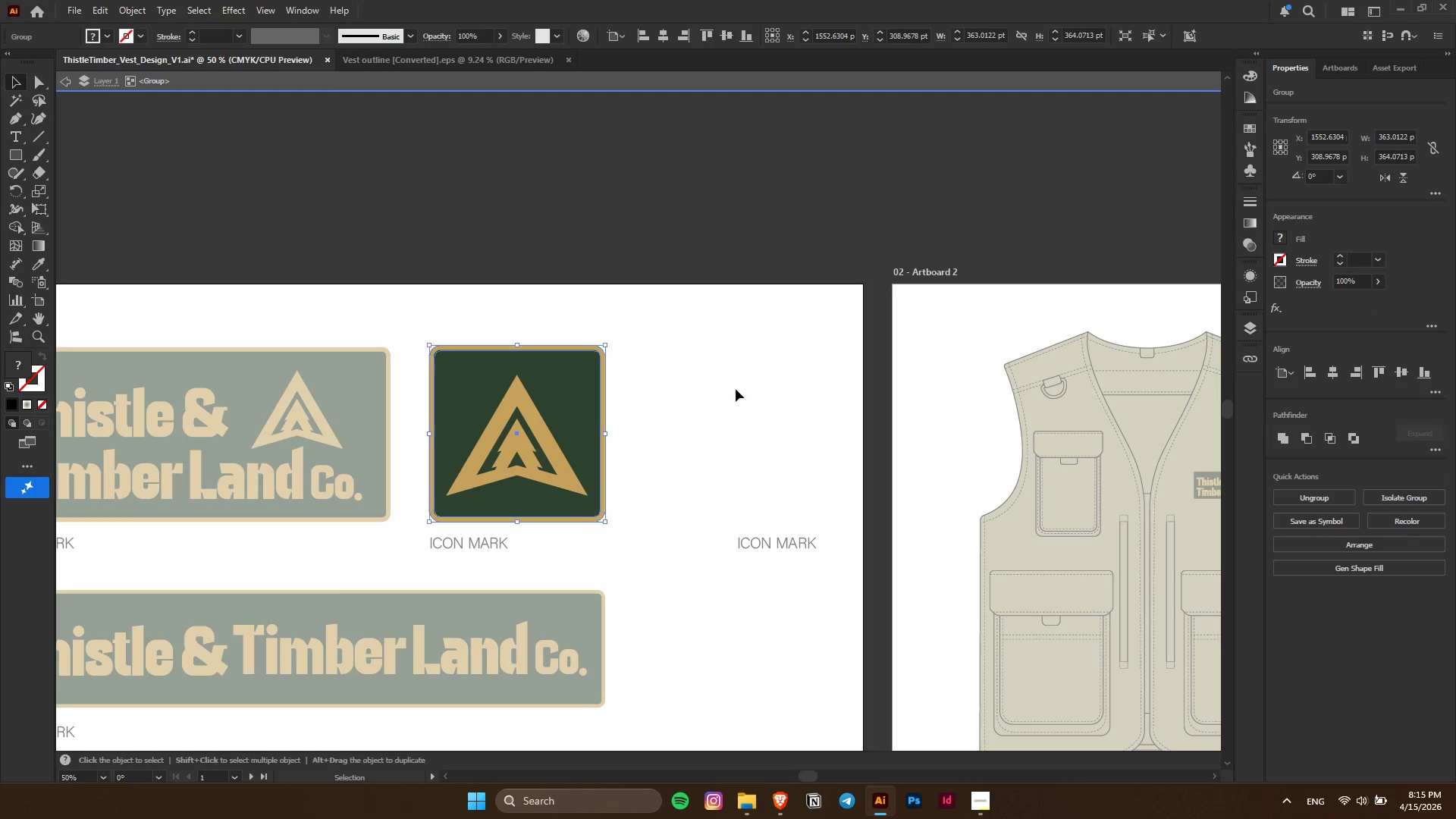 
hold_key(key=ShiftLeft, duration=0.7)
 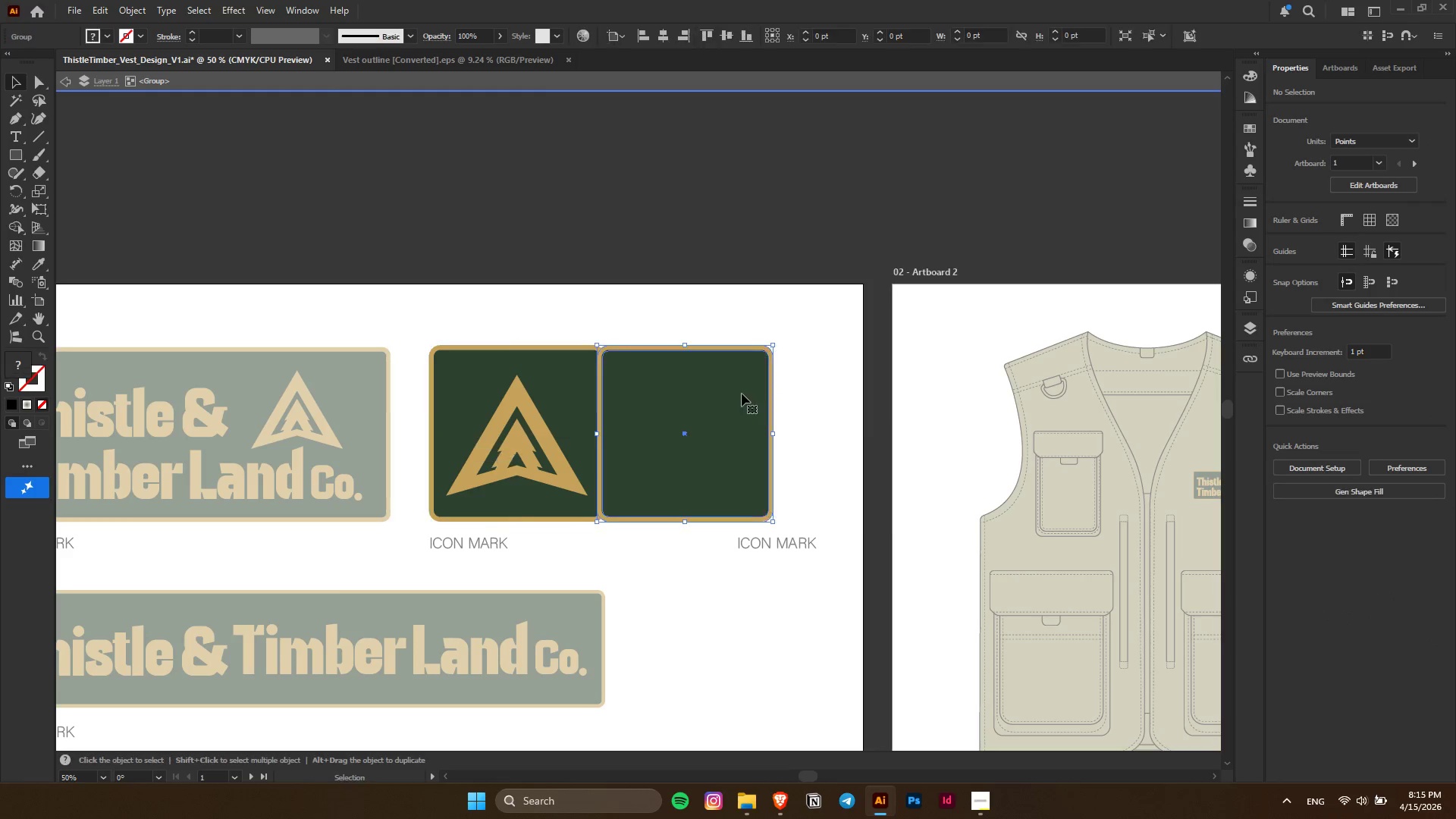 
key(Control+ControlLeft)
 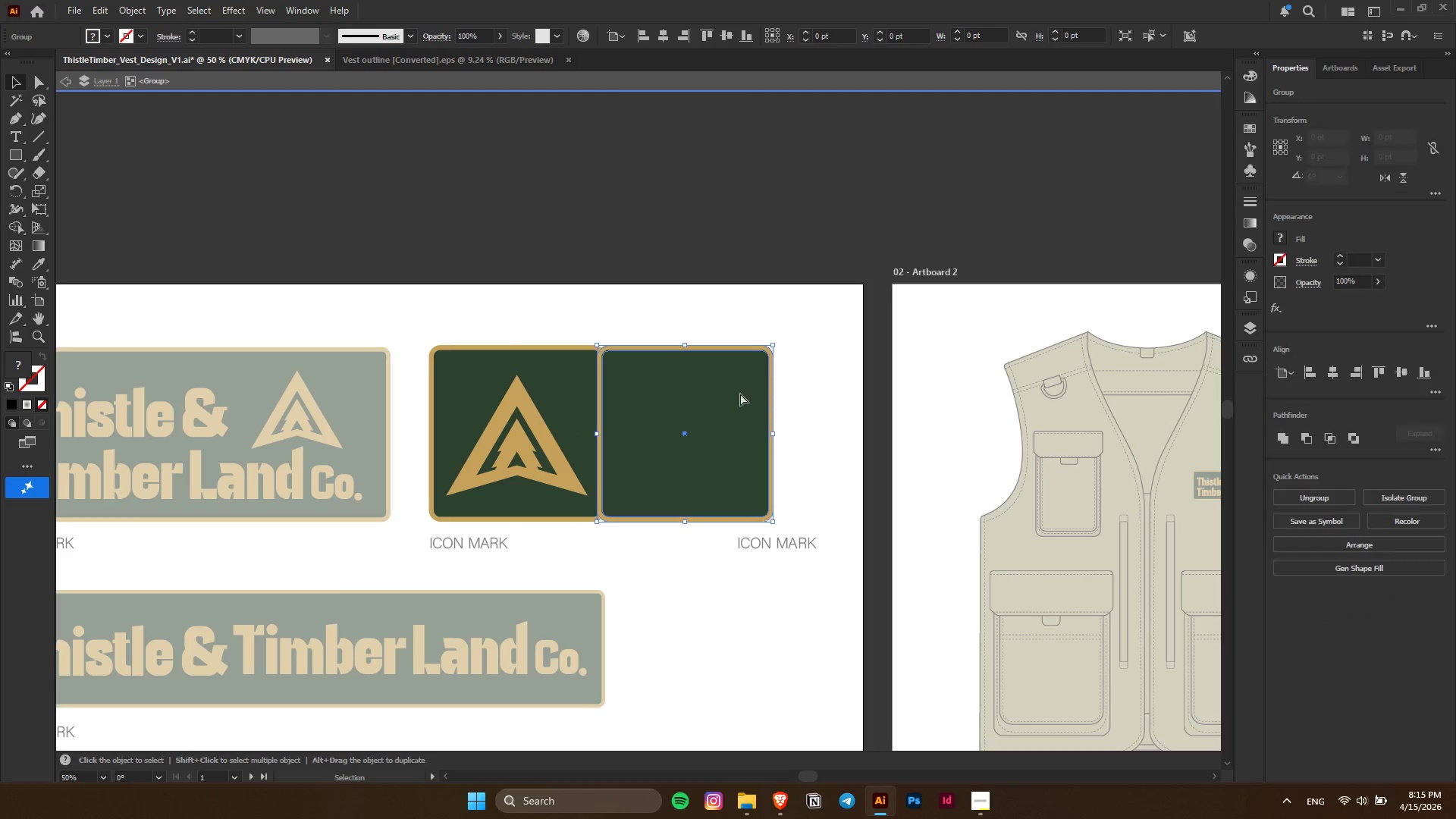 
key(Control+Z)
 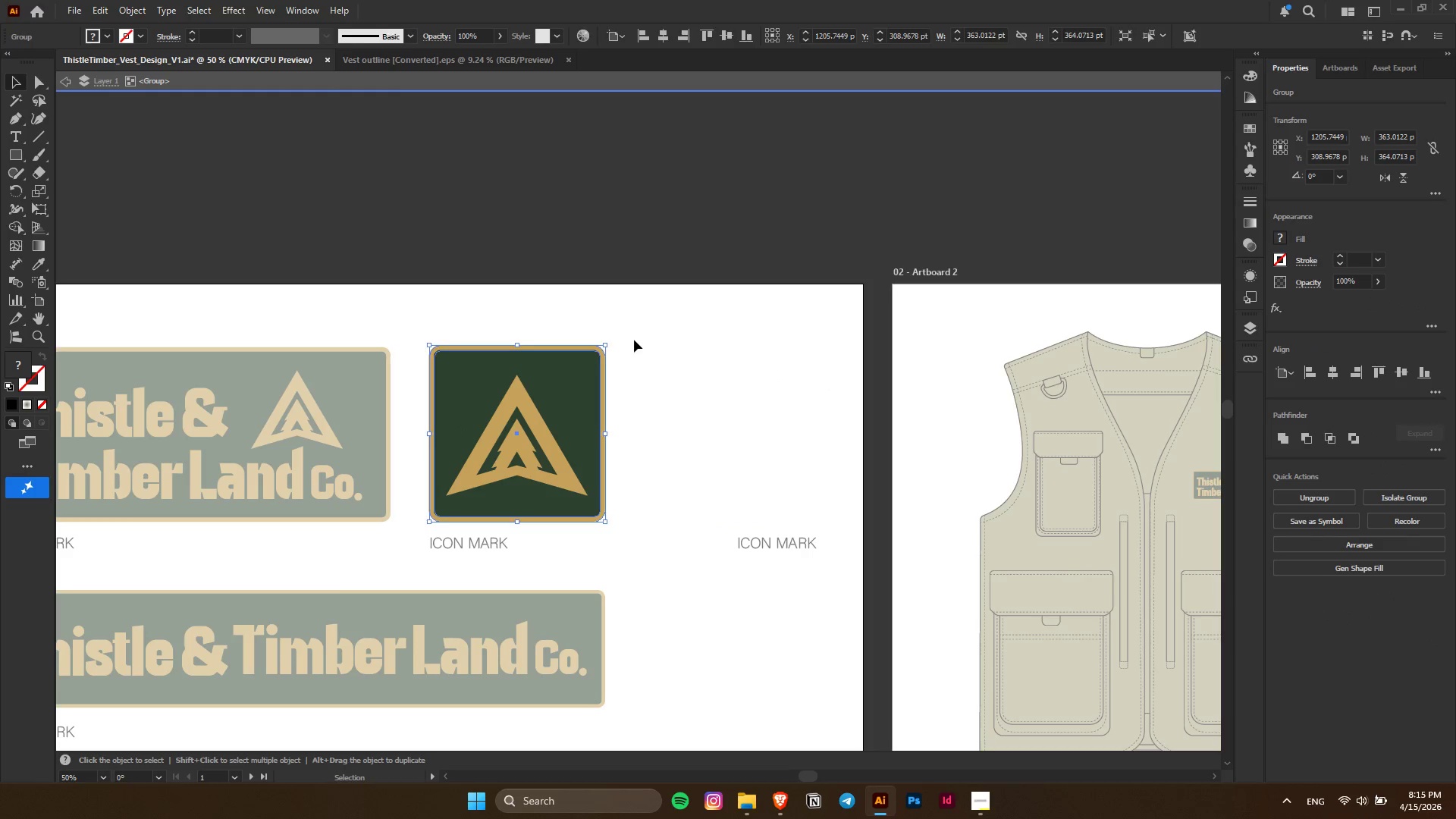 
double_click([566, 394])
 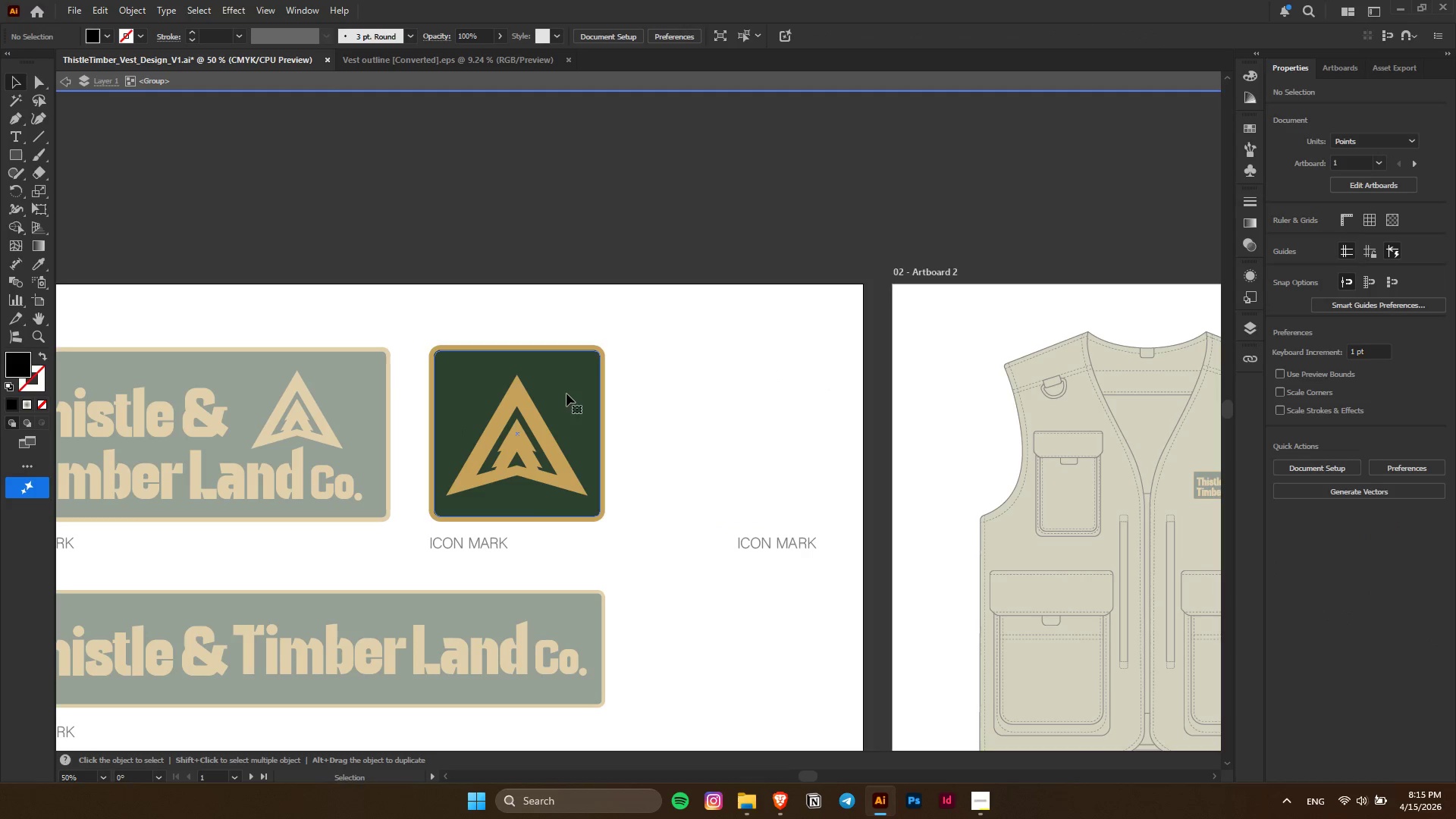 
triple_click([566, 394])
 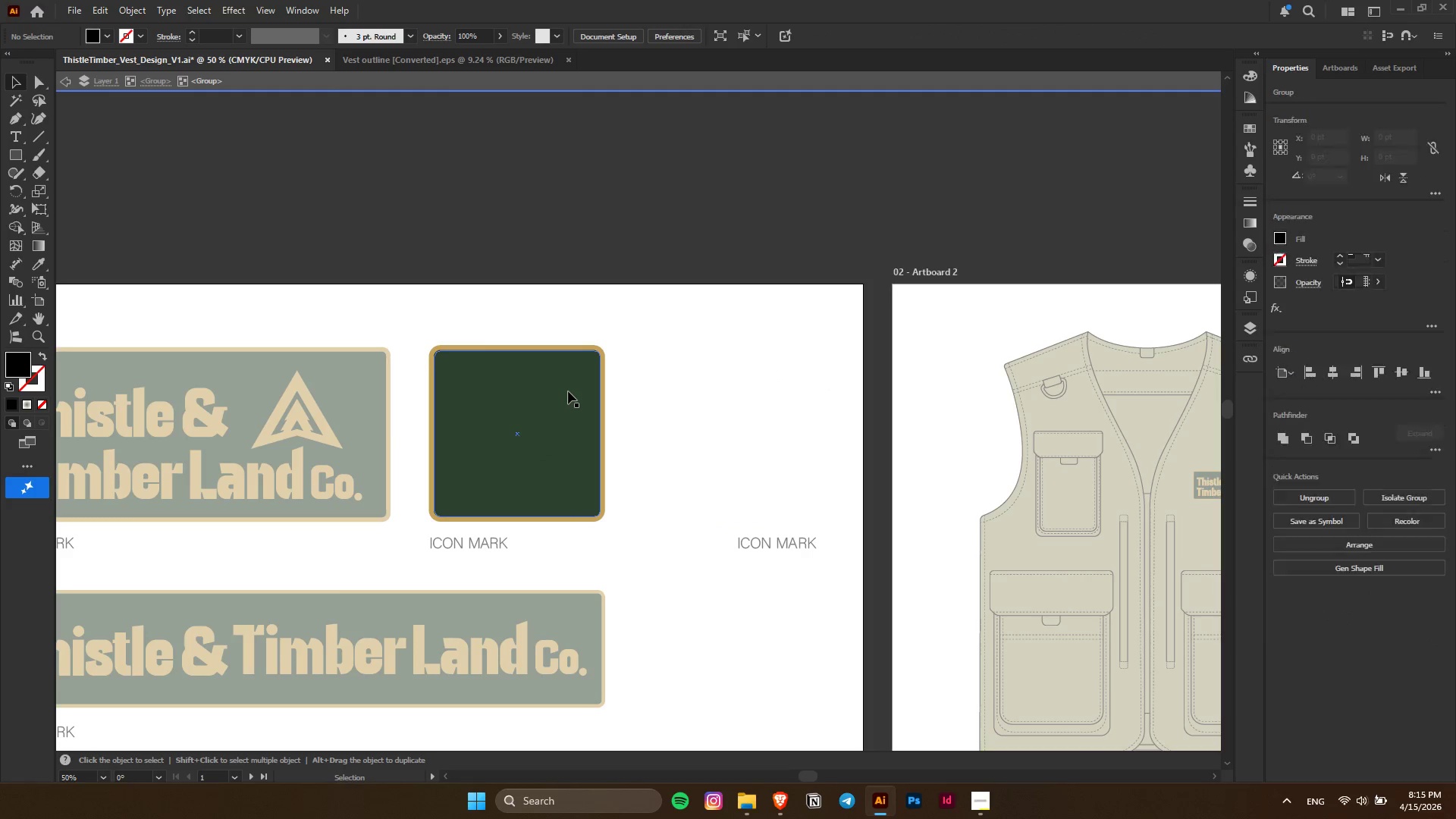 
triple_click([569, 390])
 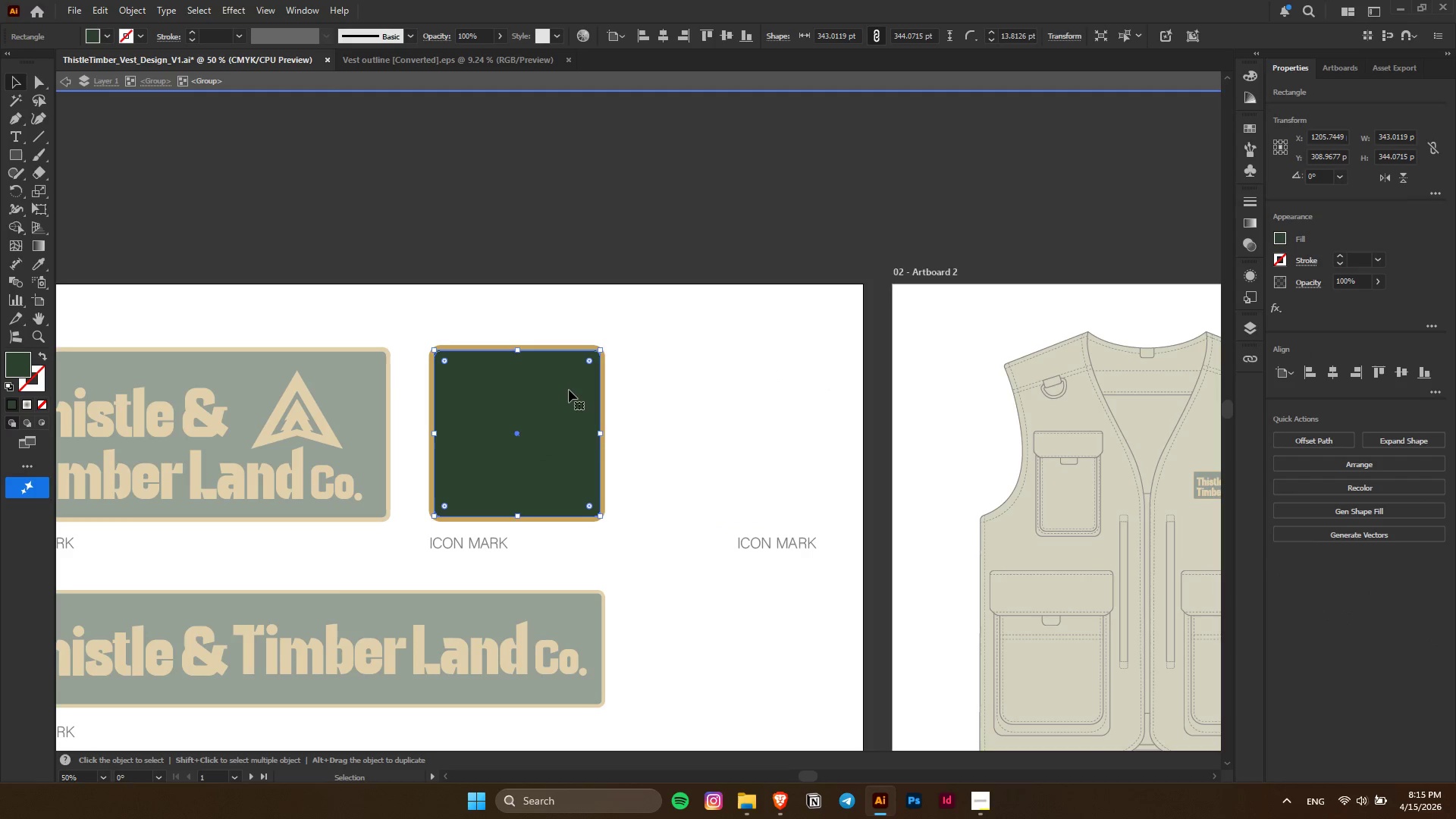 
key(Control+C)
 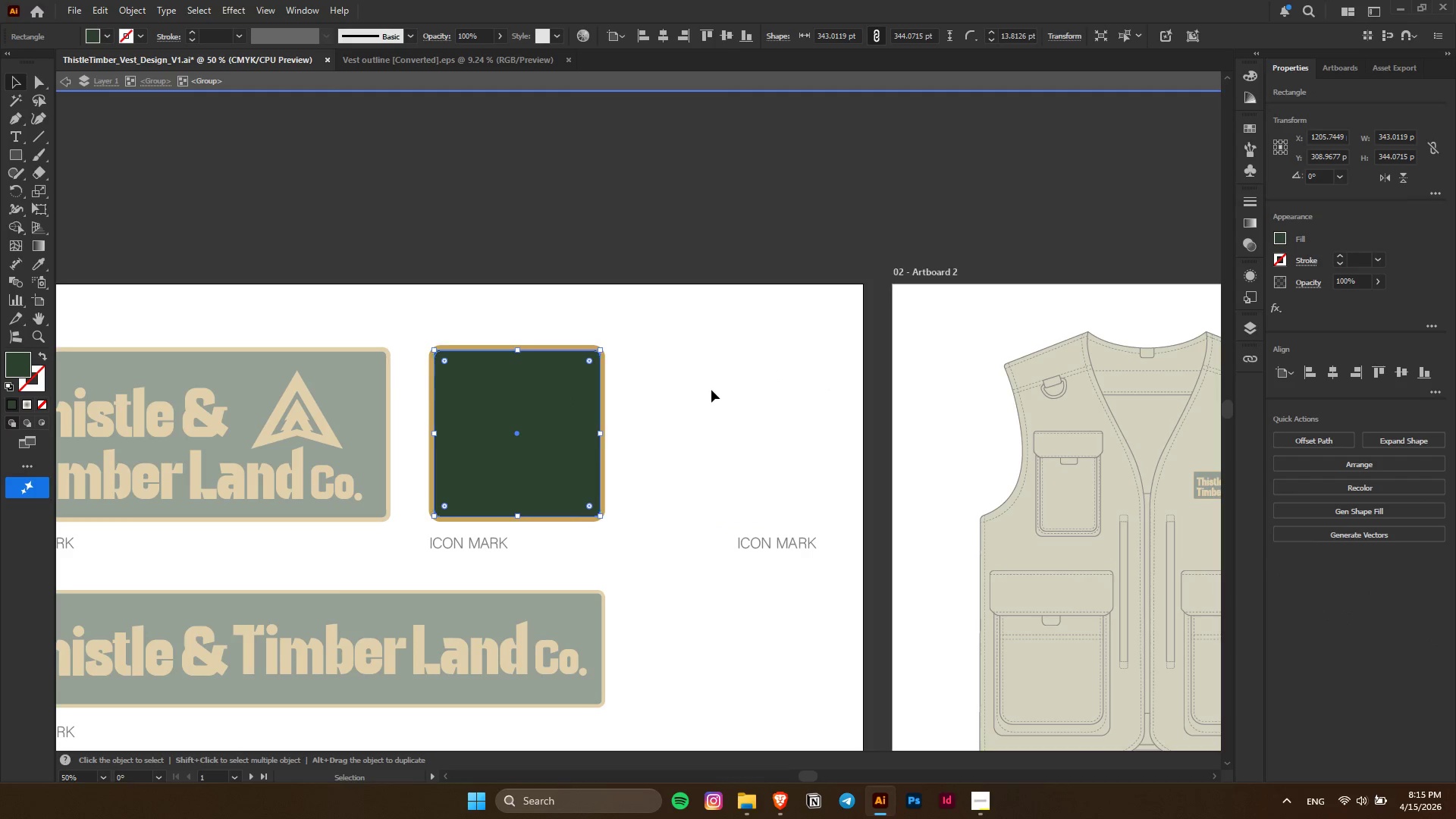 
left_click([711, 390])
 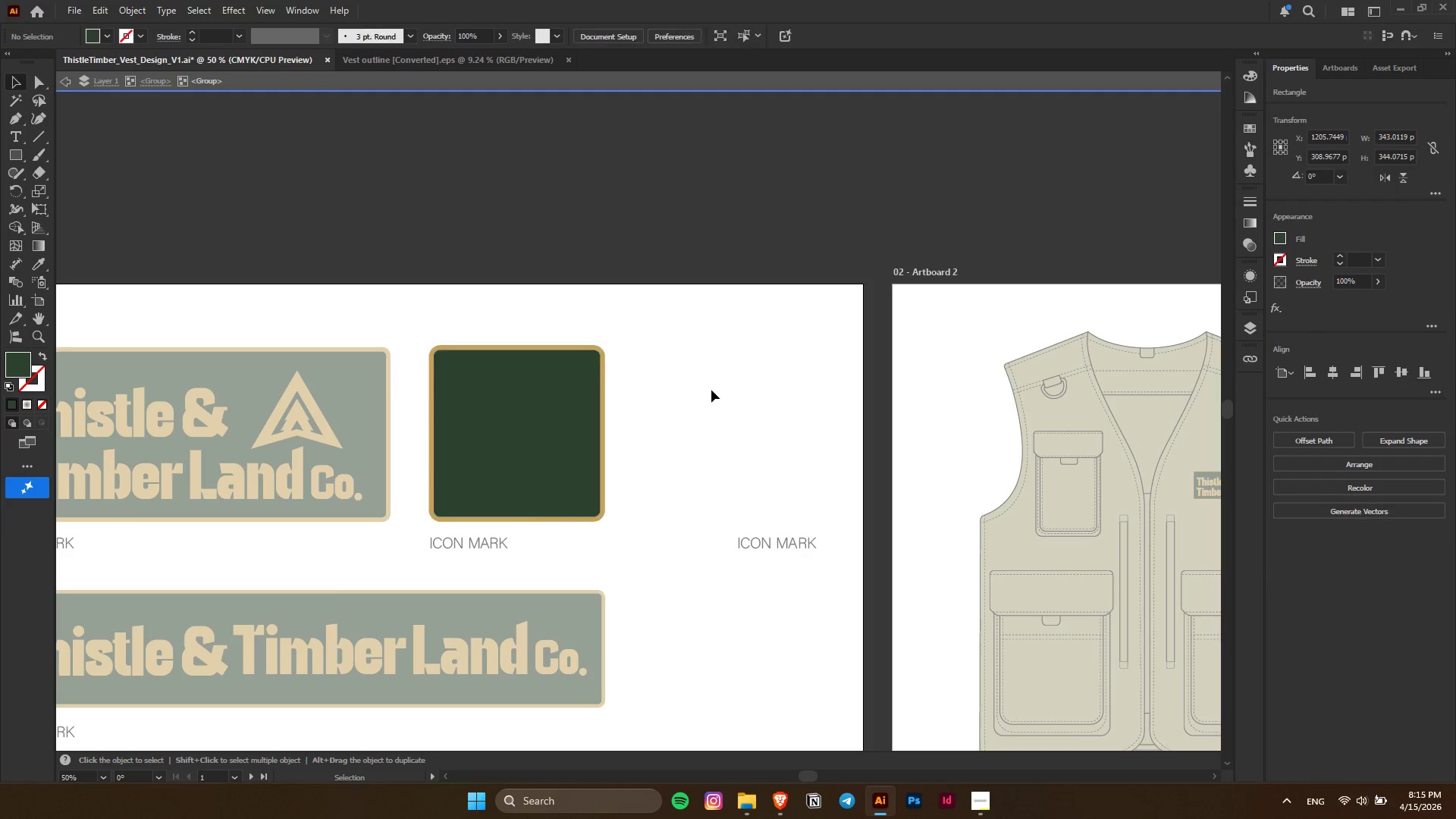 
key(Escape)
 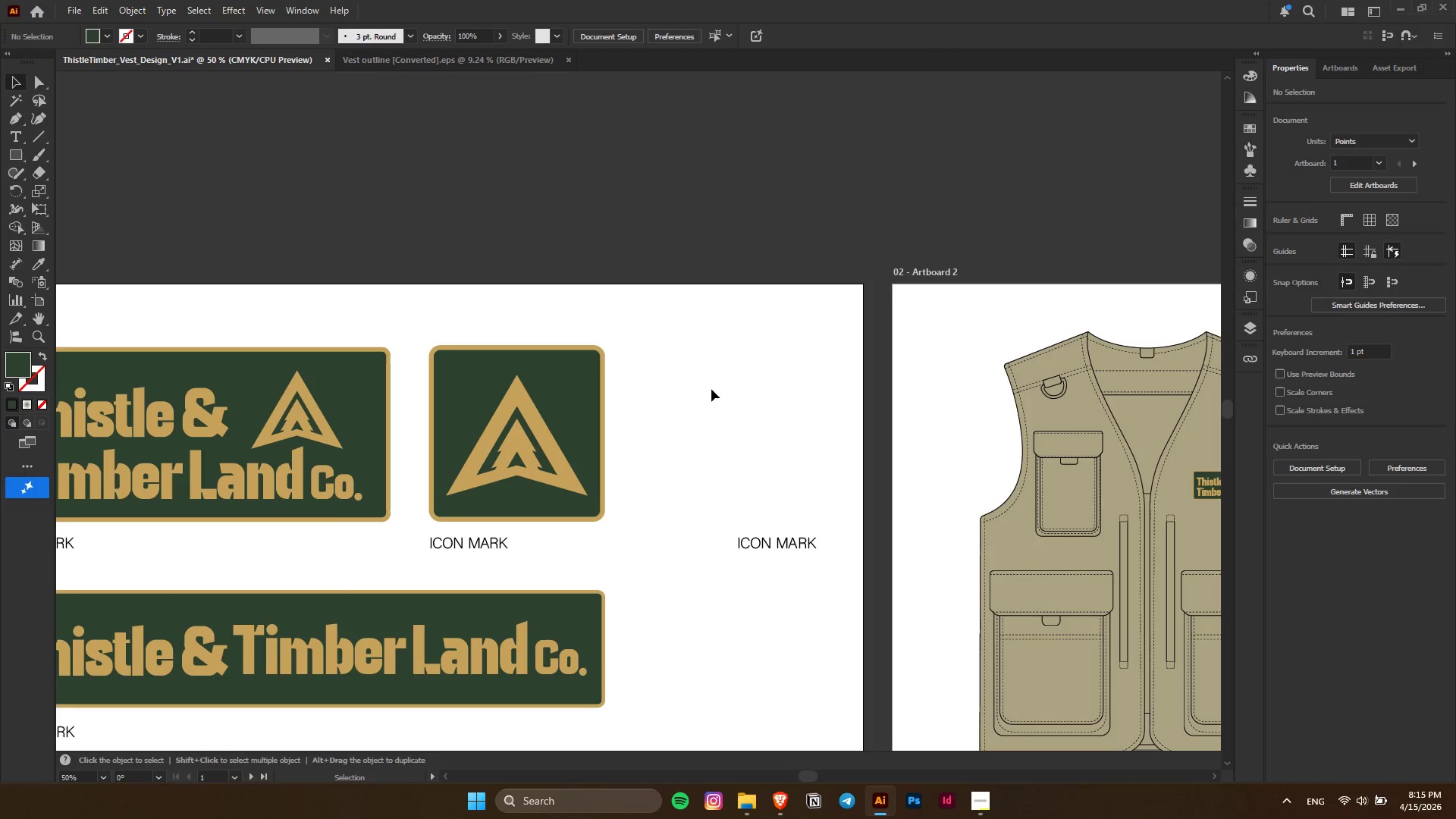 
key(Control+V)
 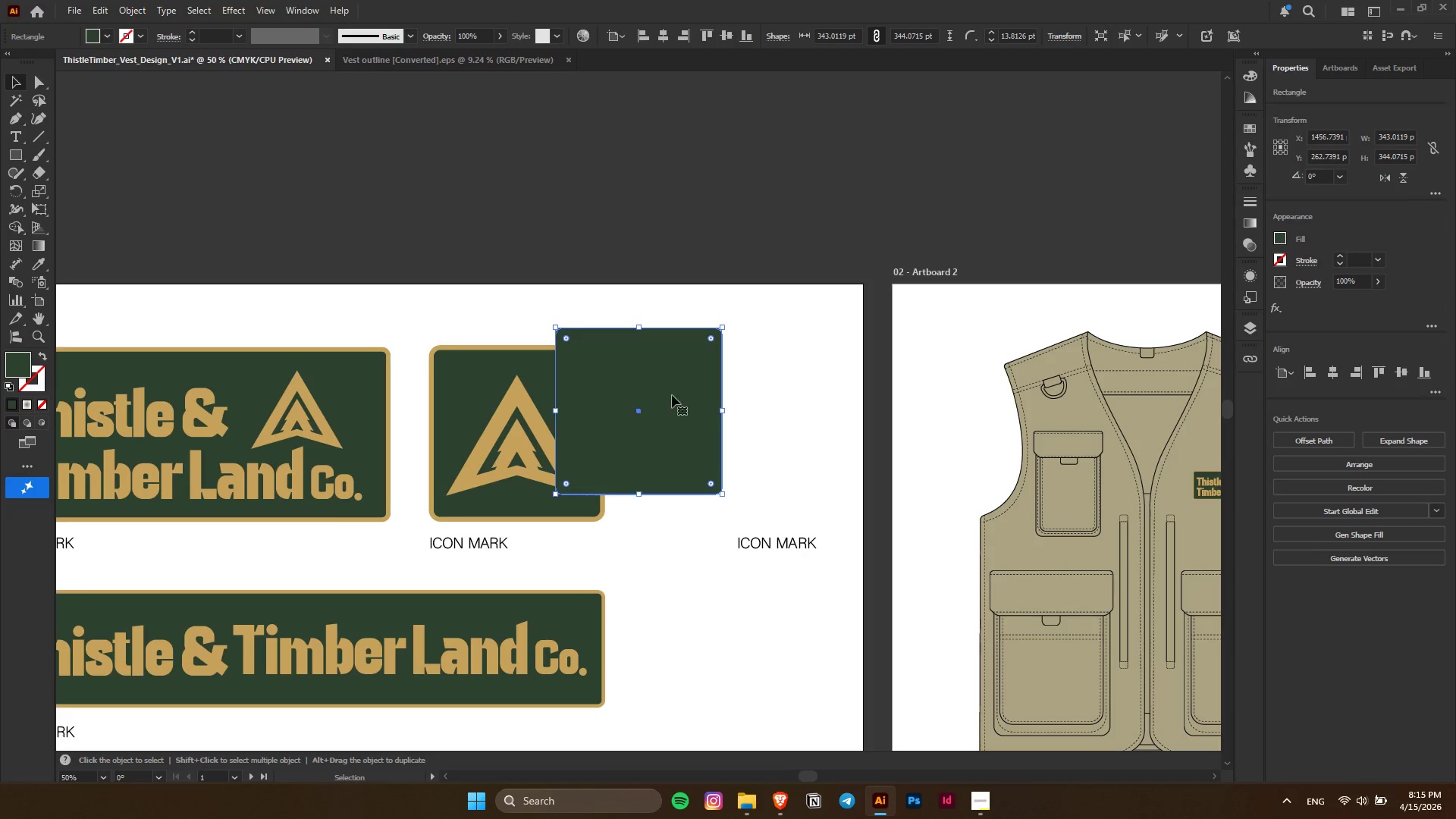 
left_click_drag(start_coordinate=[668, 394], to_coordinate=[774, 404])
 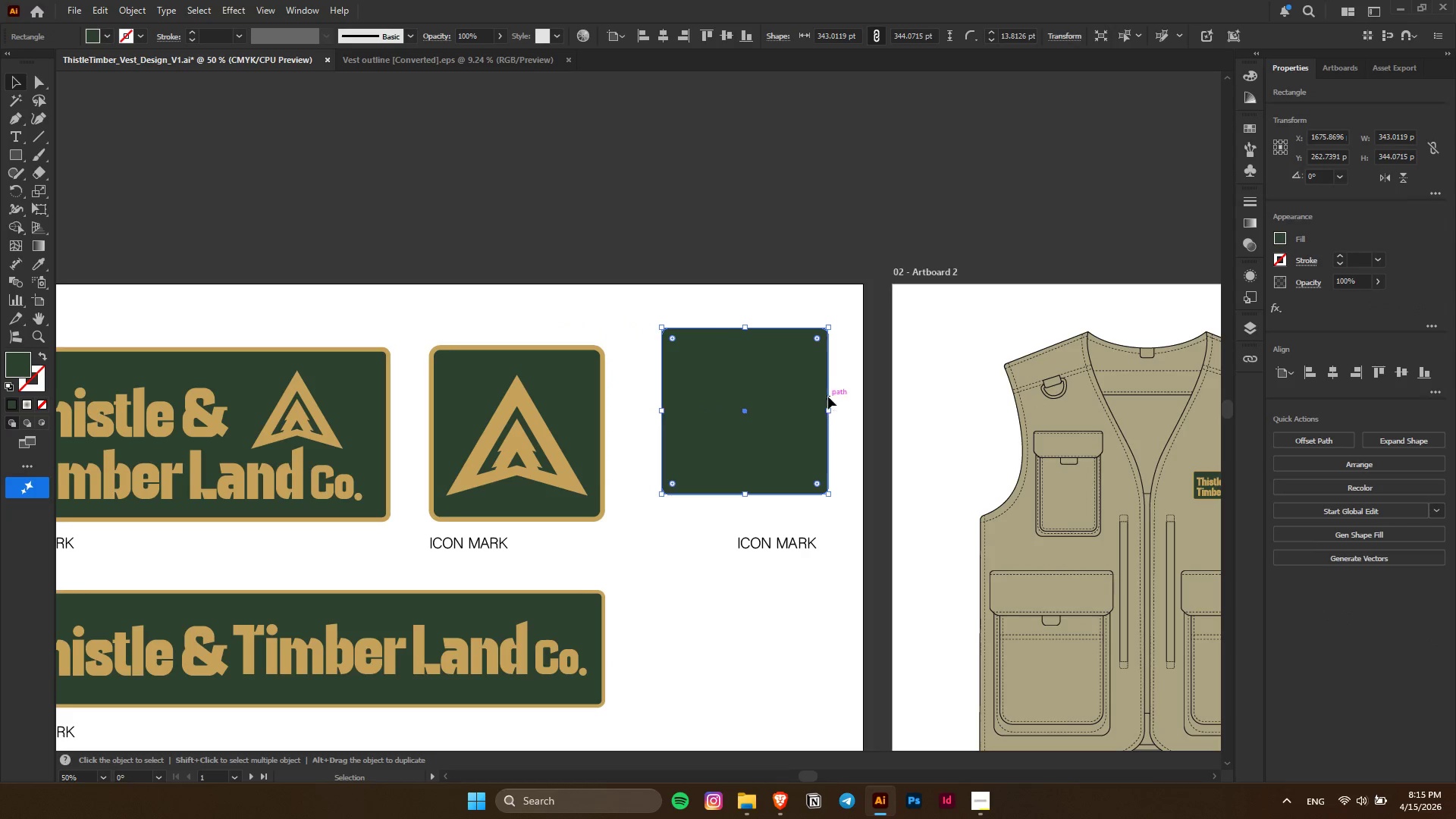 
hold_key(key=ShiftLeft, duration=1.5)
 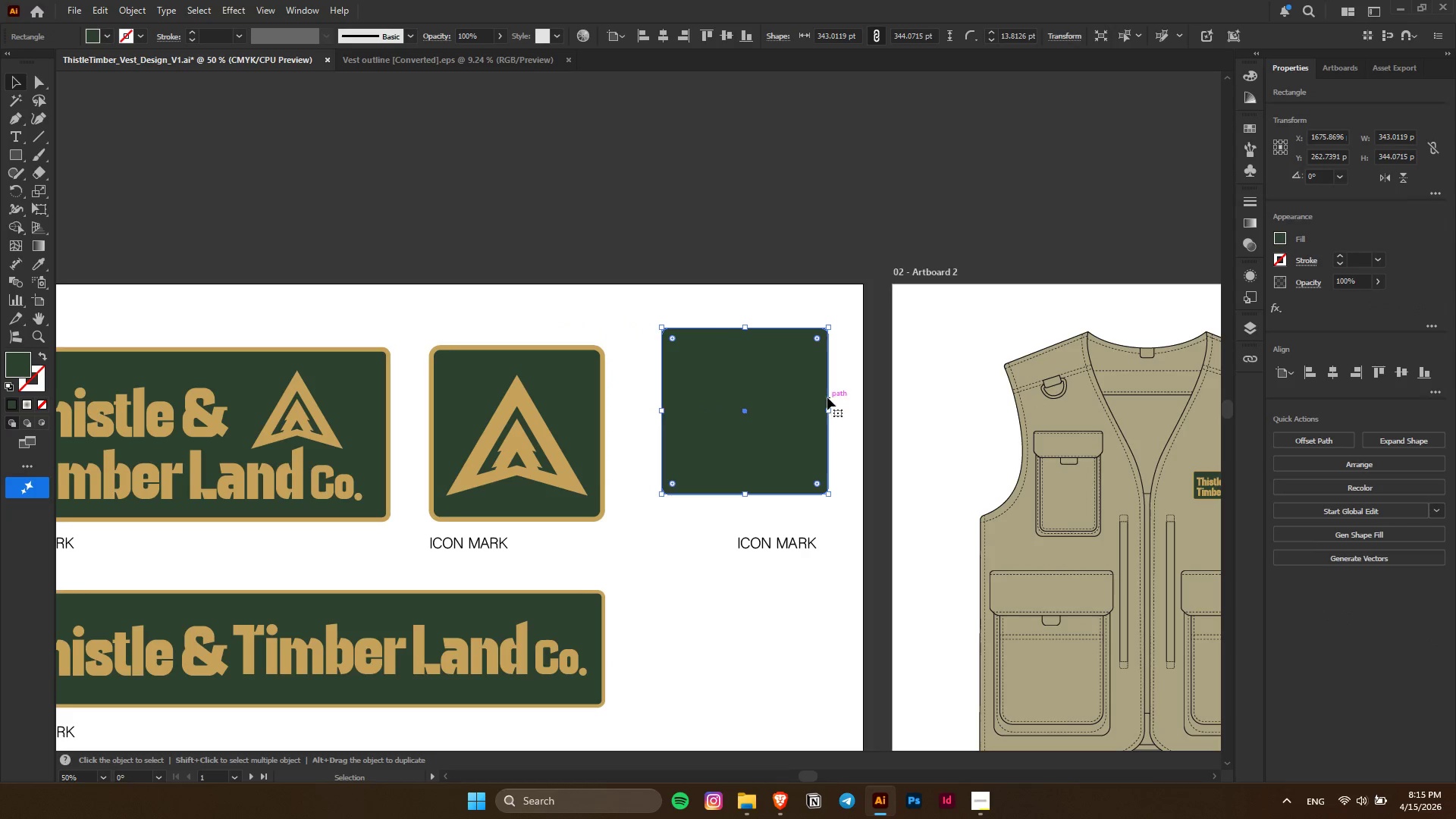 
hold_key(key=ShiftLeft, duration=0.31)
 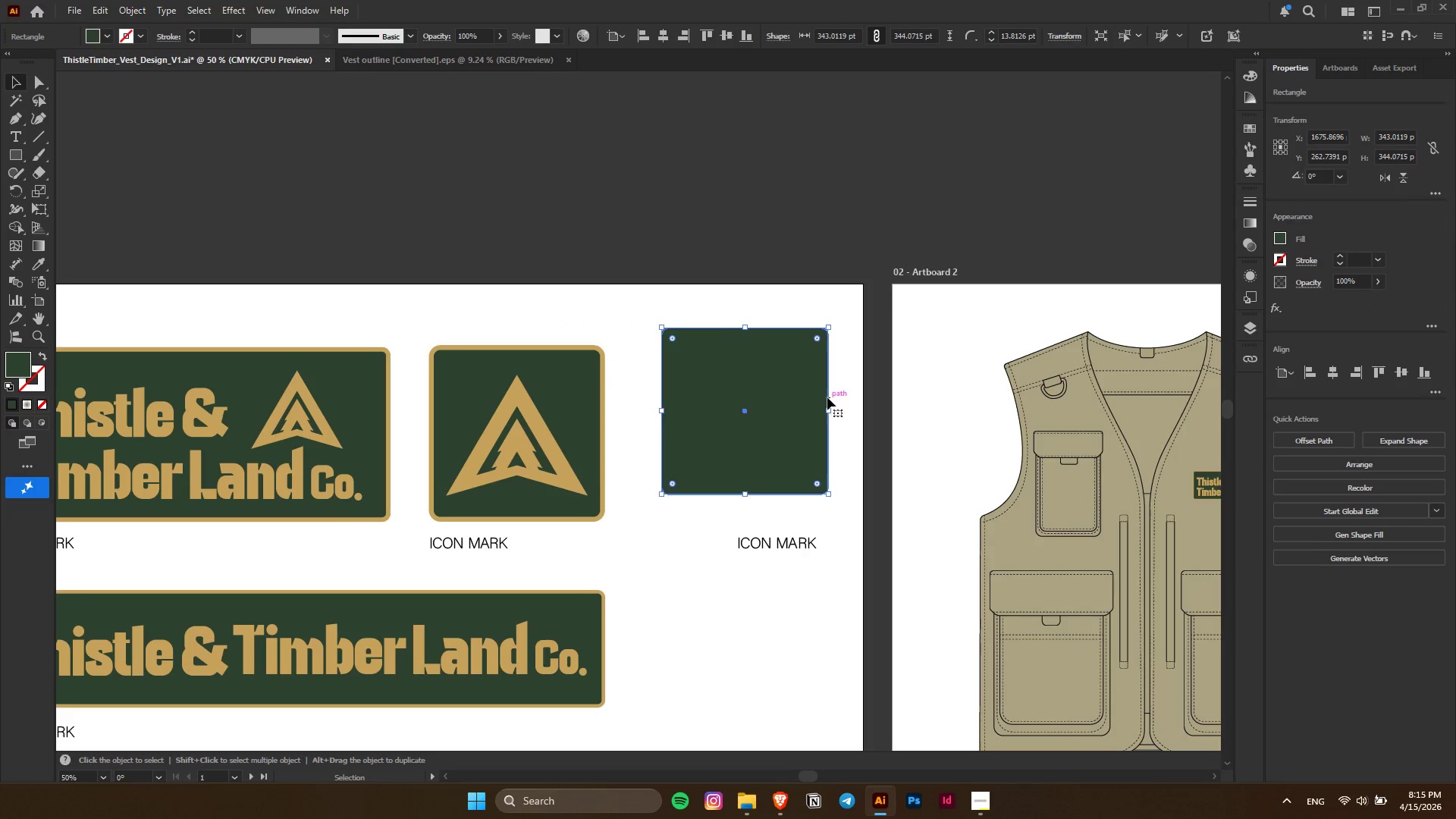 
hold_key(key=ShiftLeft, duration=1.3)
left_click_drag(start_coordinate=[830, 409], to_coordinate=[739, 413])
 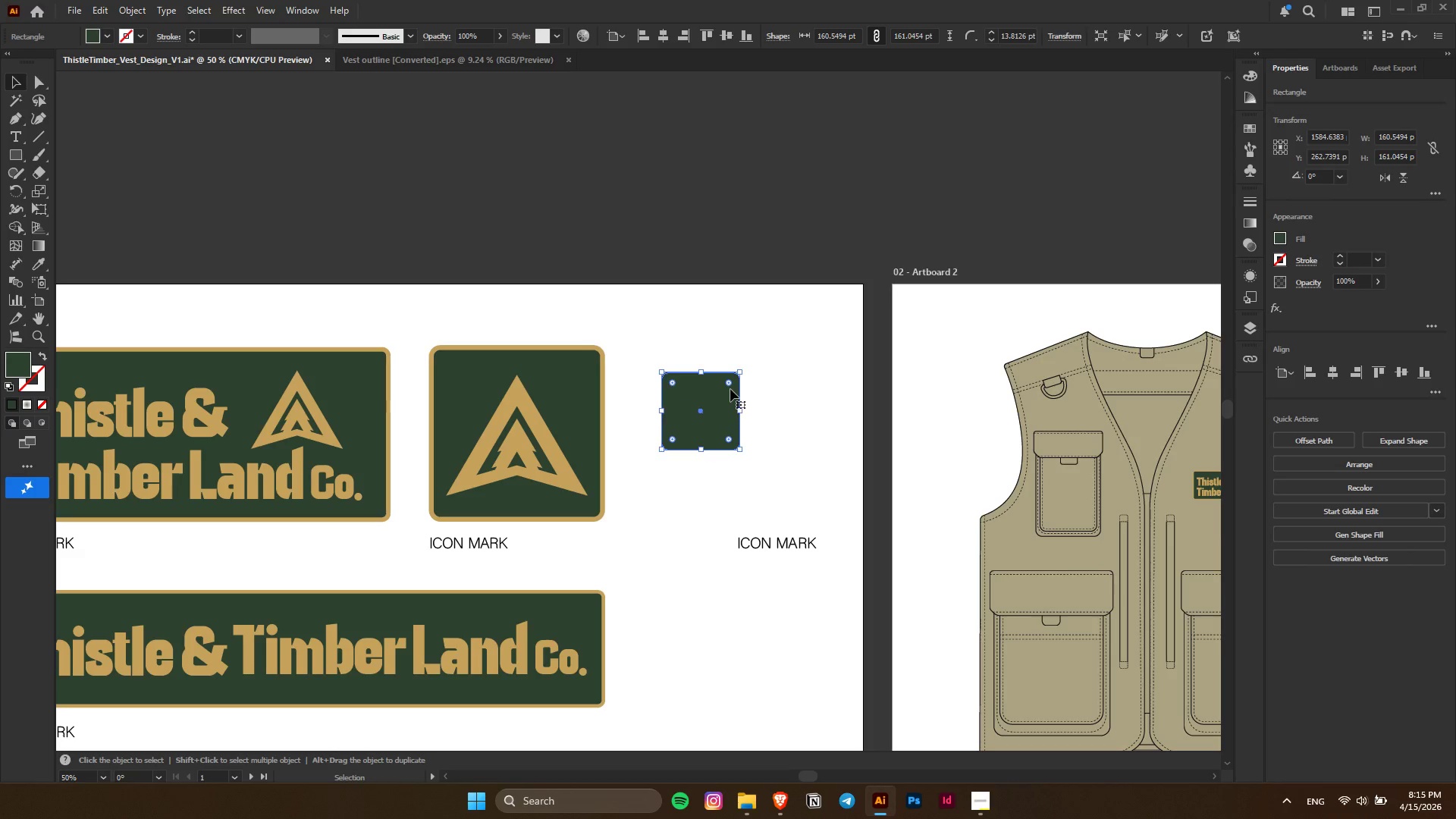 
left_click_drag(start_coordinate=[730, 386], to_coordinate=[823, 329])
 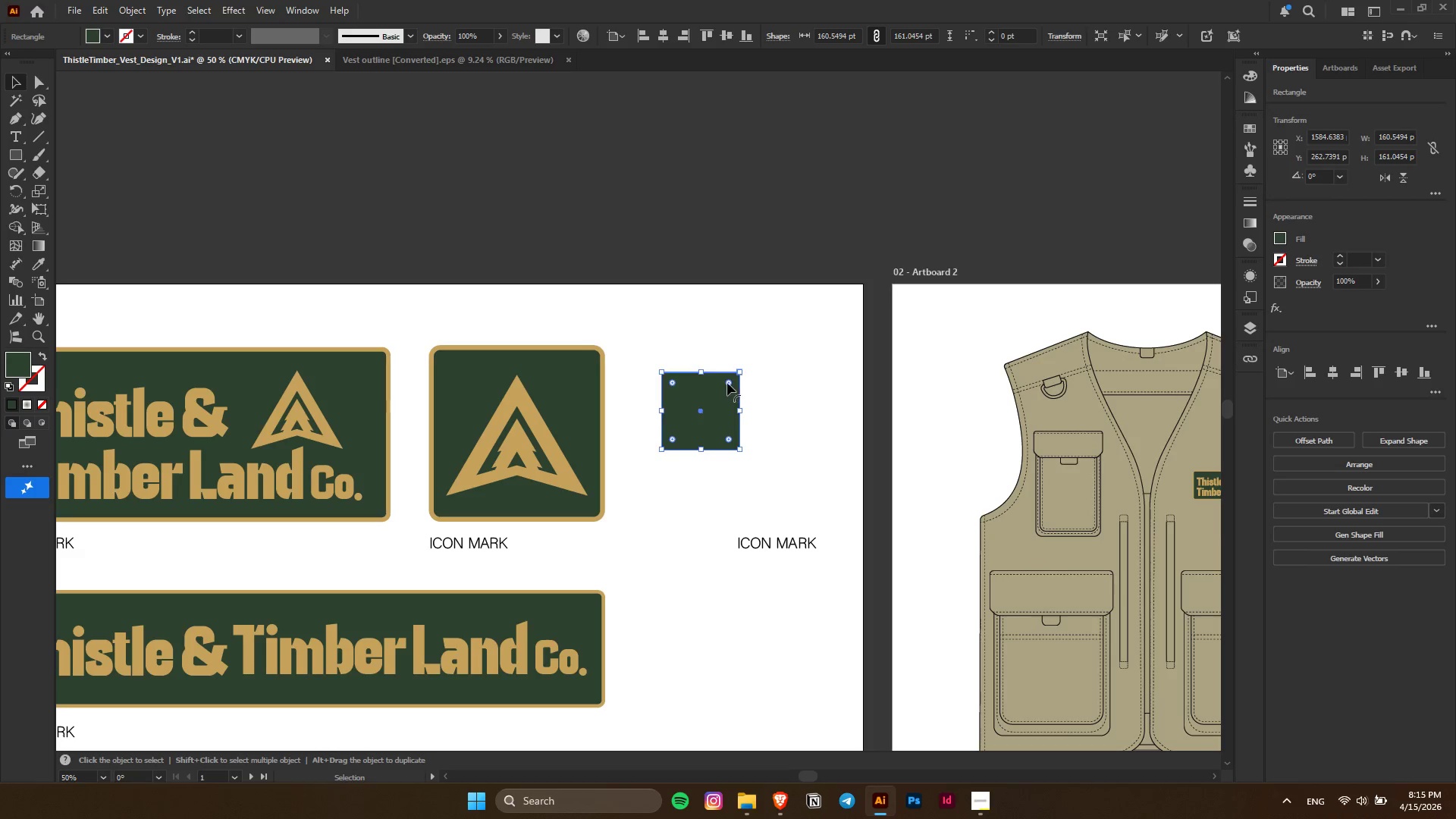 
left_click_drag(start_coordinate=[728, 384], to_coordinate=[779, 334])
 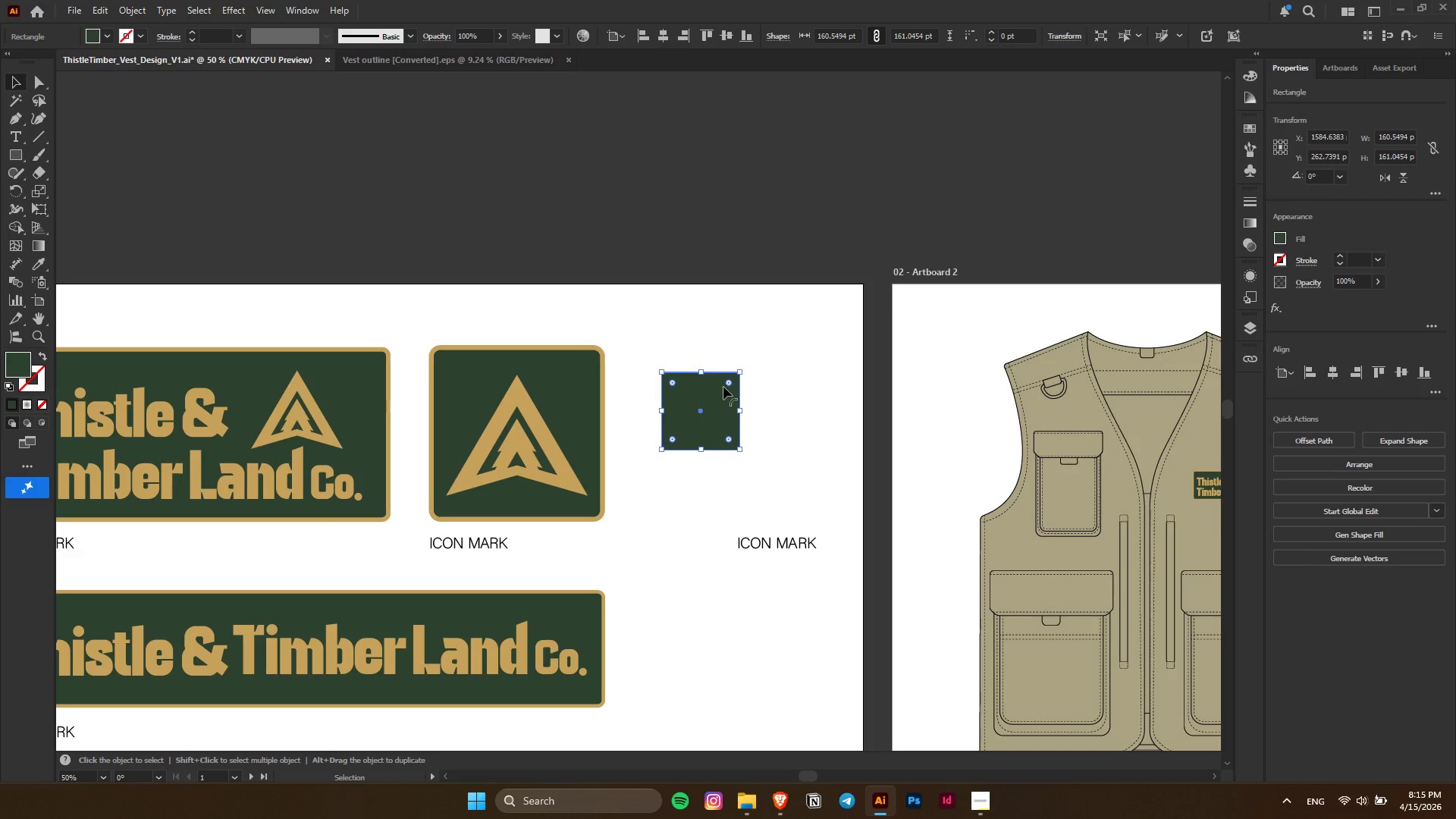 
key(Alt+AltLeft)
 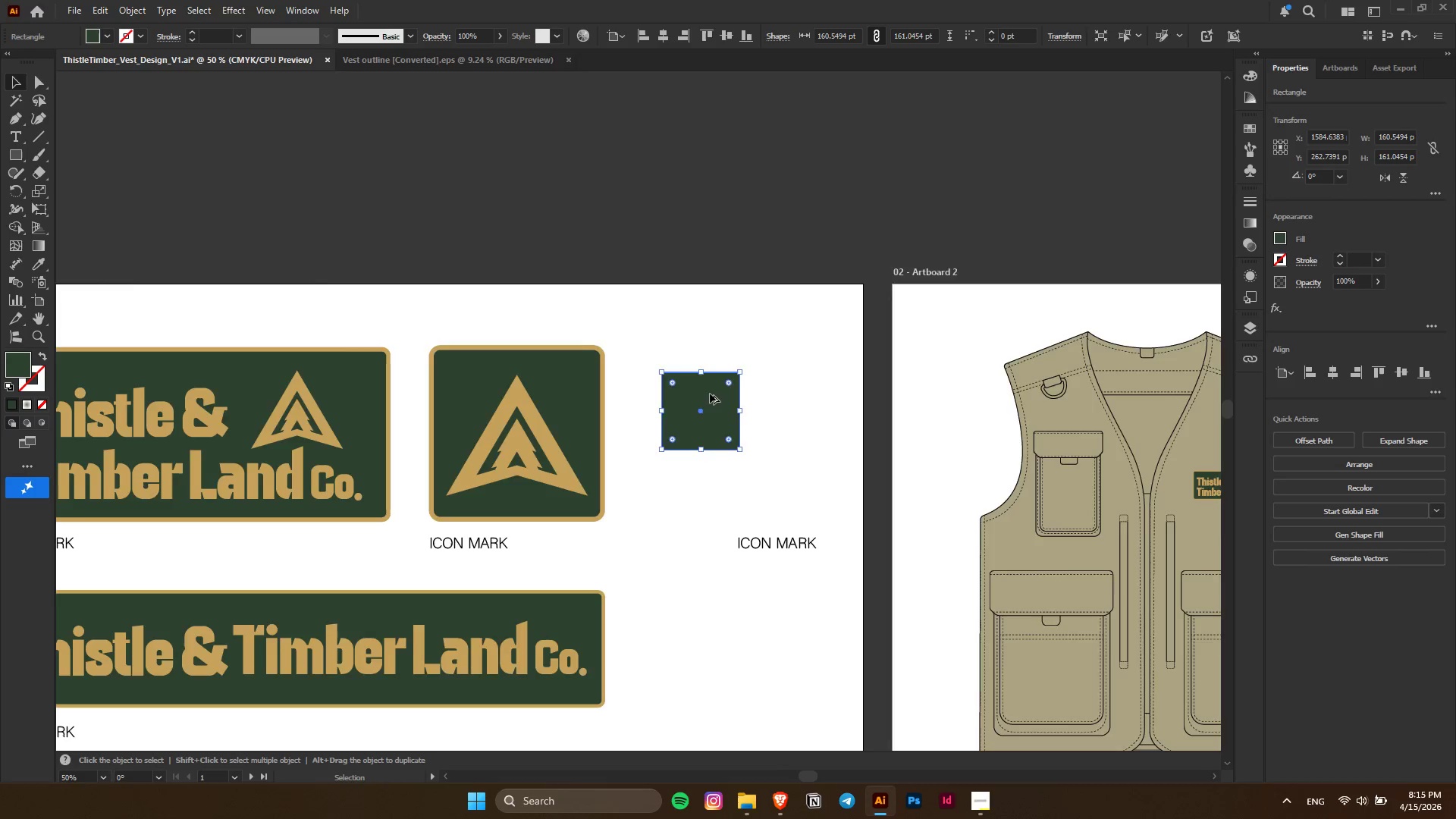 
hold_key(key=ShiftLeft, duration=0.84)
 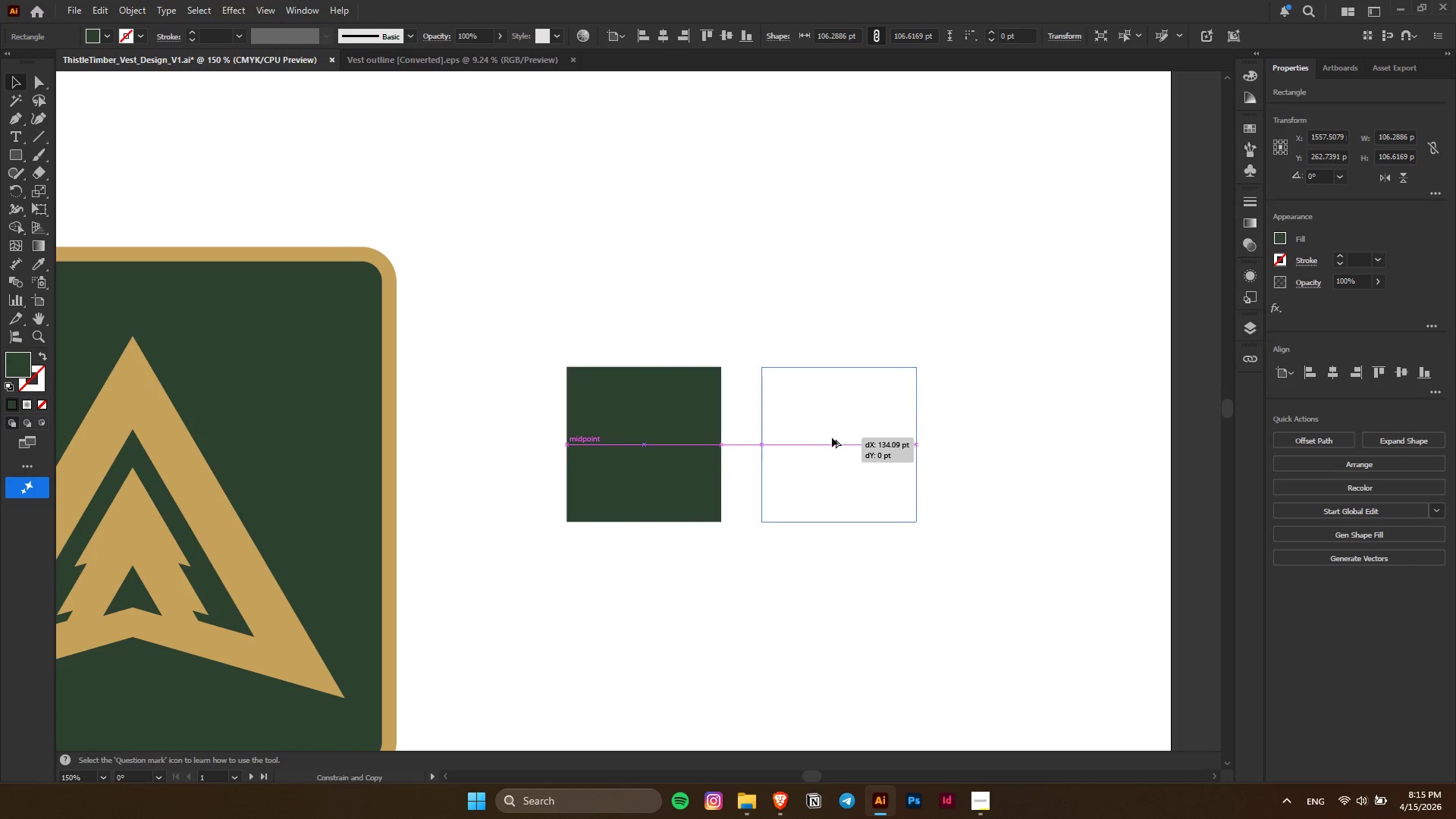 
scroll: coordinate [710, 394], scroll_direction: up, amount: 3.0
 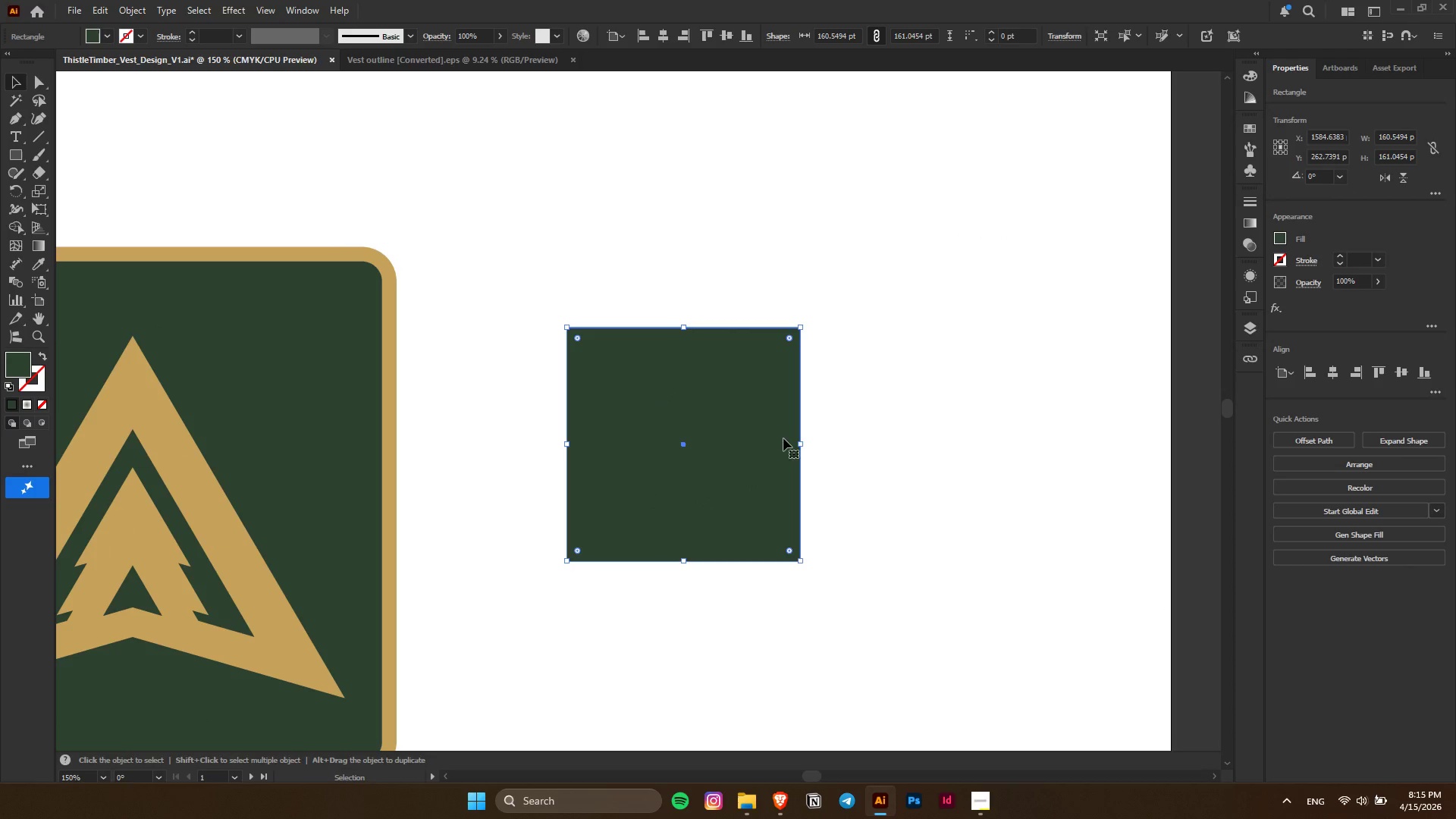 
left_click_drag(start_coordinate=[800, 443], to_coordinate=[721, 444])
 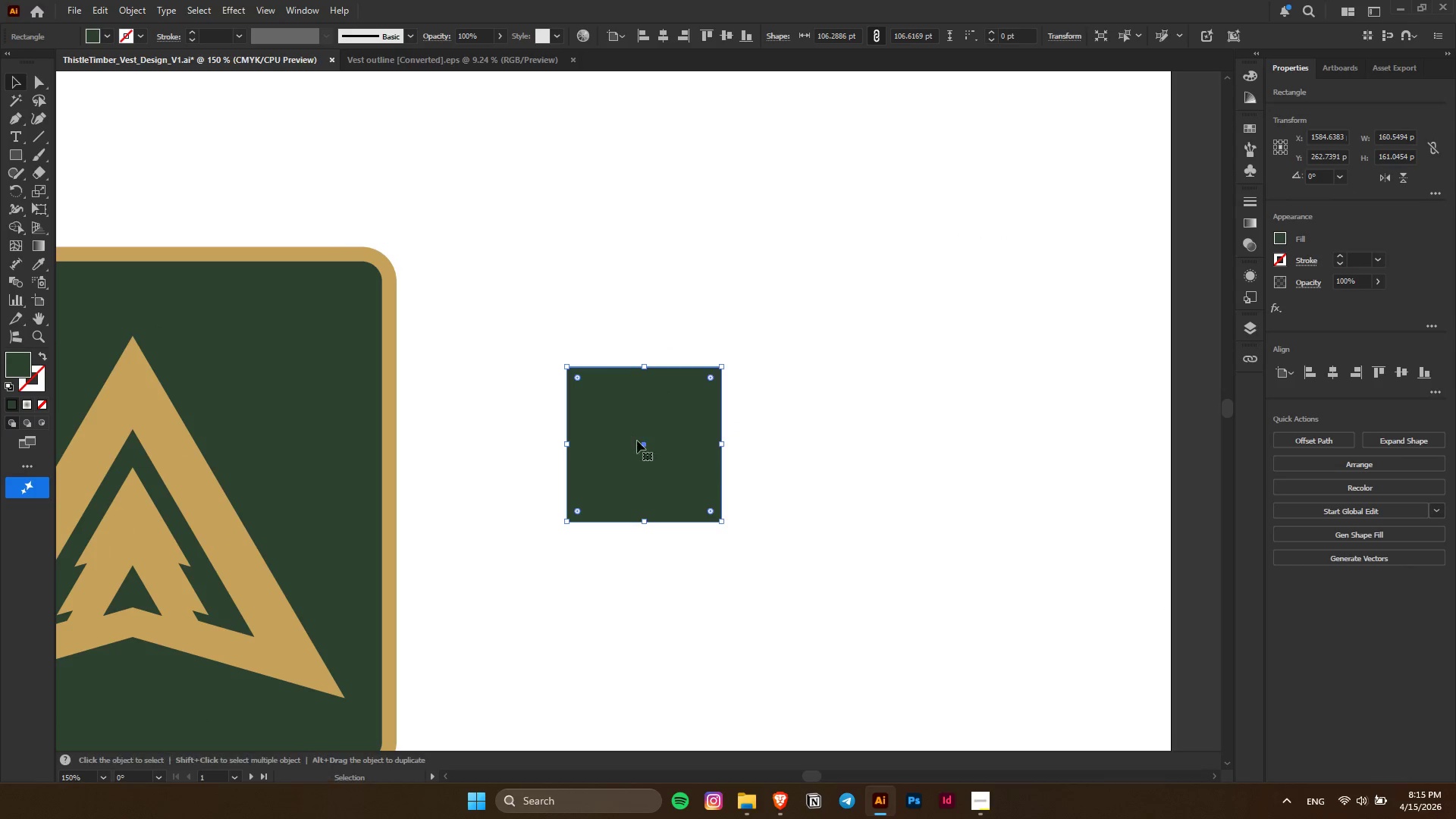 
hold_key(key=AltLeft, duration=2.22)
left_click_drag(start_coordinate=[636, 440], to_coordinate=[901, 437])
 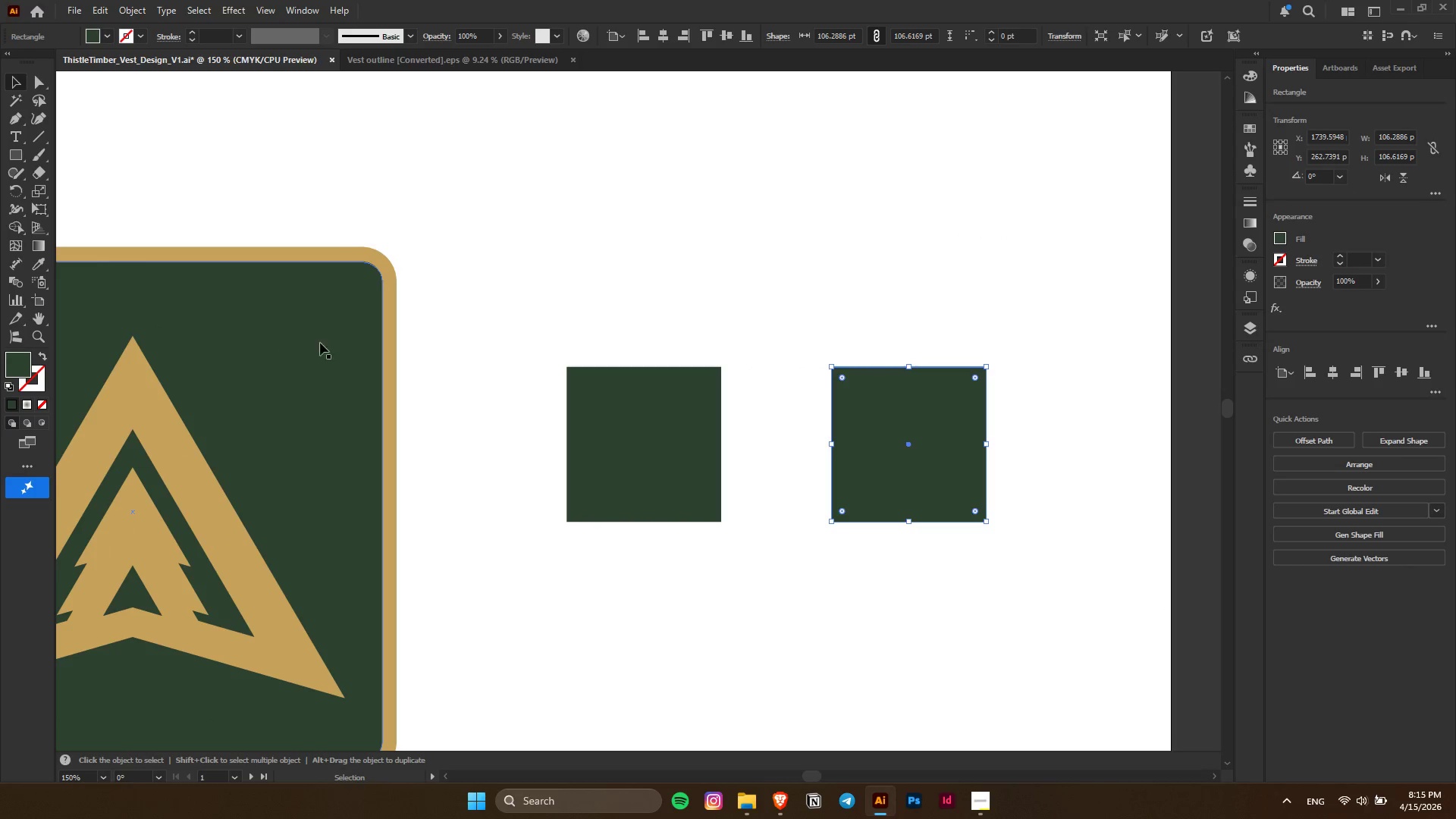 
hold_key(key=ShiftLeft, duration=1.5)
 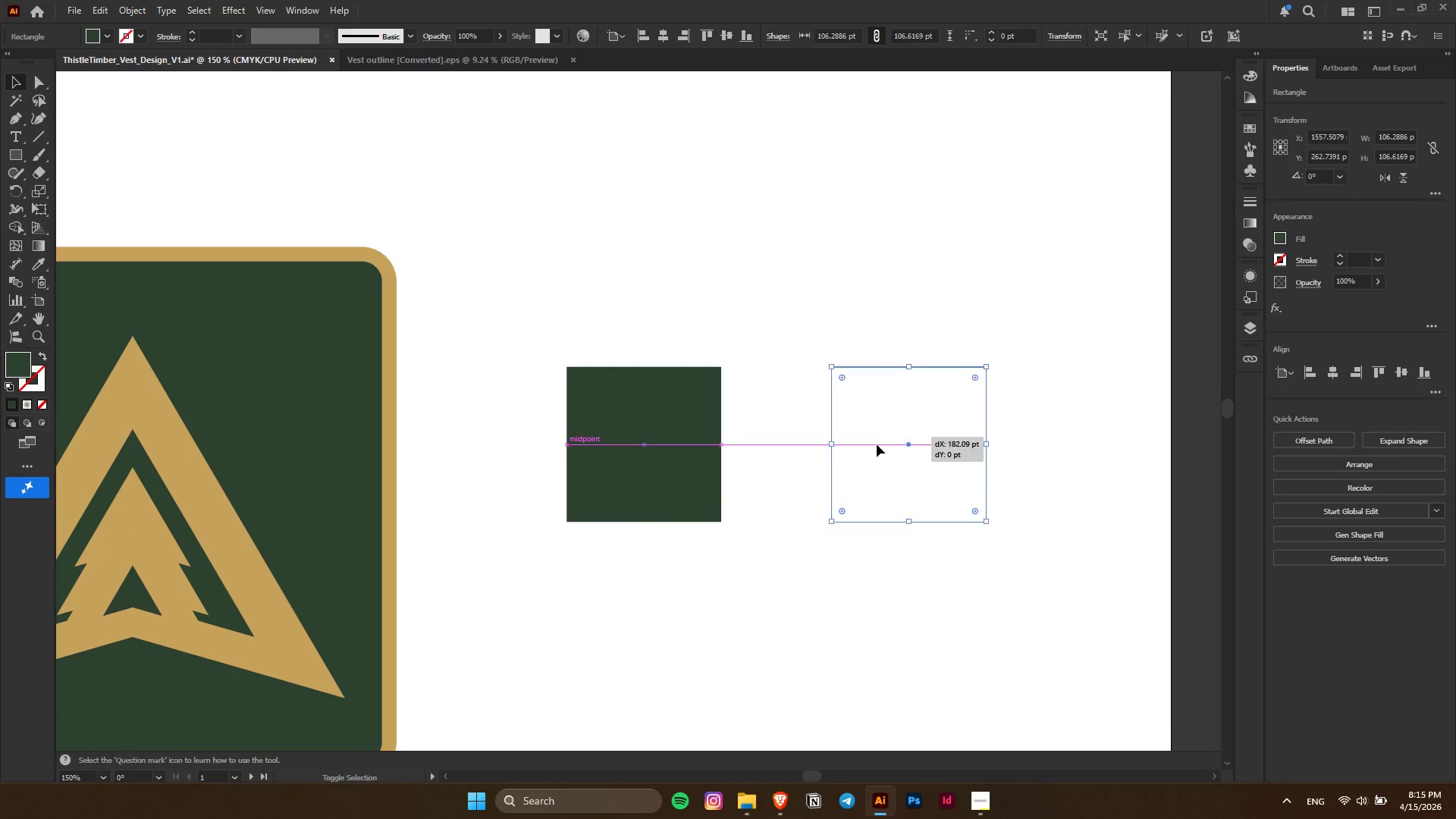 
hold_key(key=ShiftLeft, duration=0.56)
 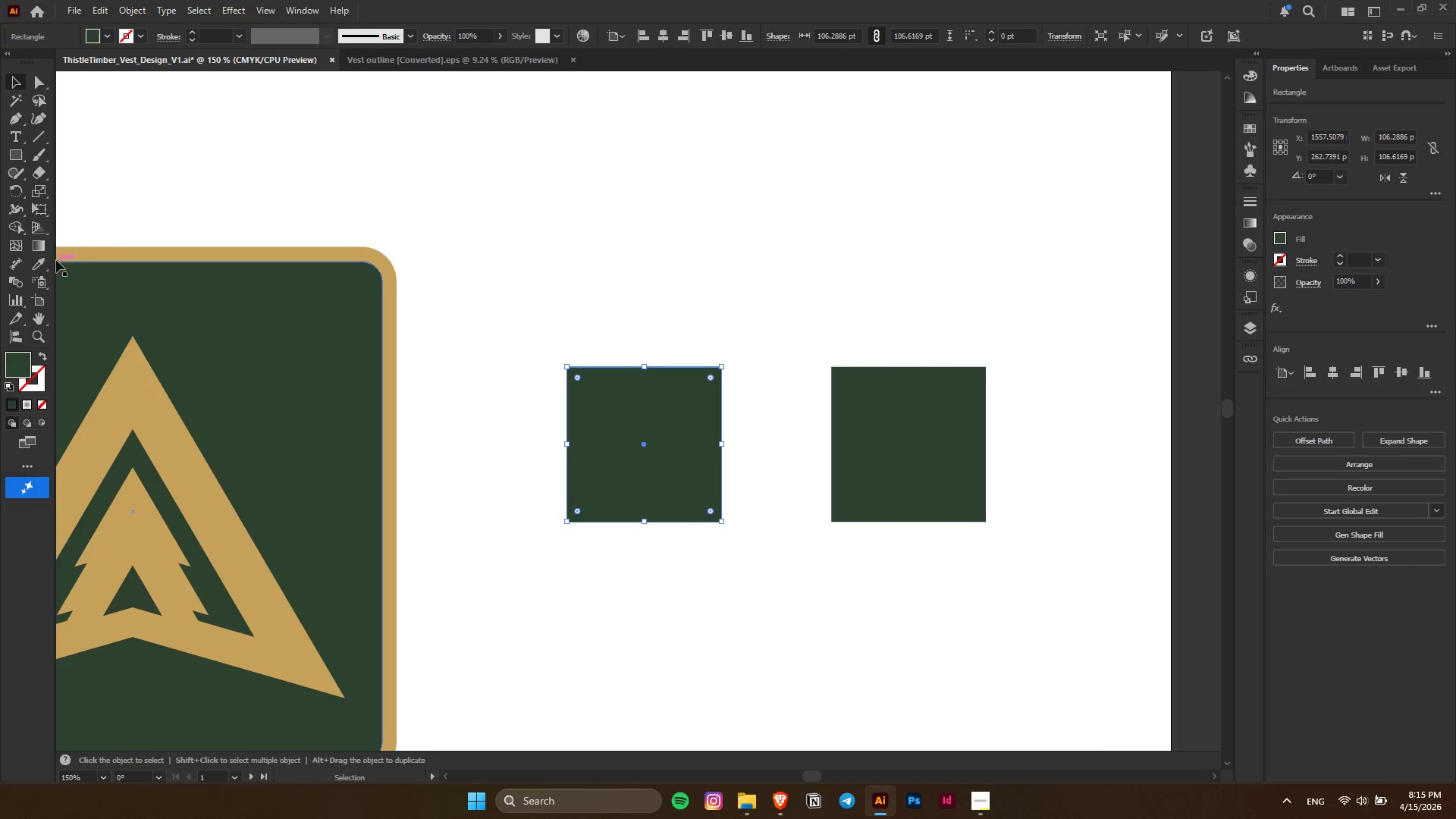 
left_click([41, 265])
 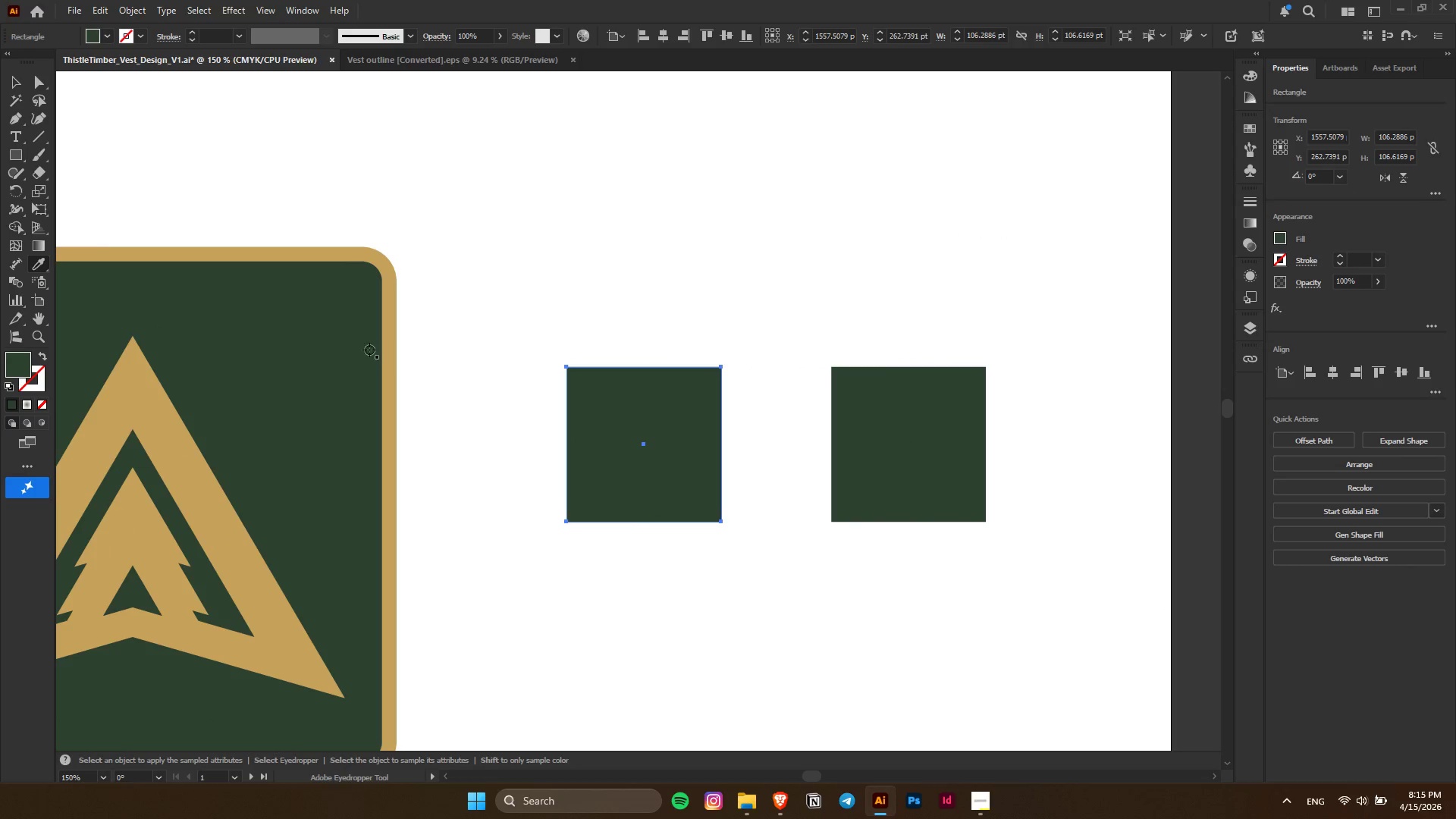 
left_click([356, 344])
 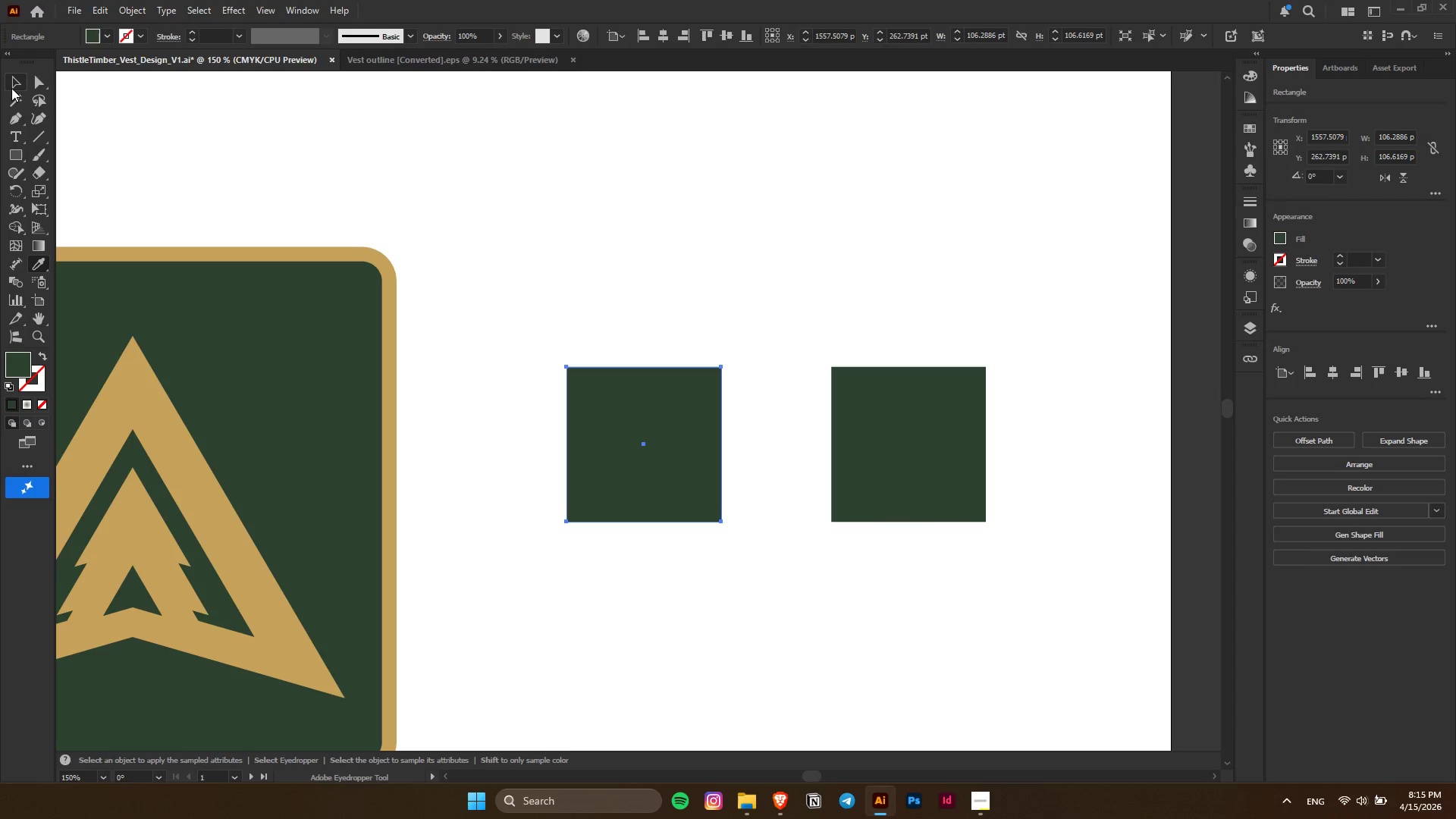 
double_click([928, 420])
 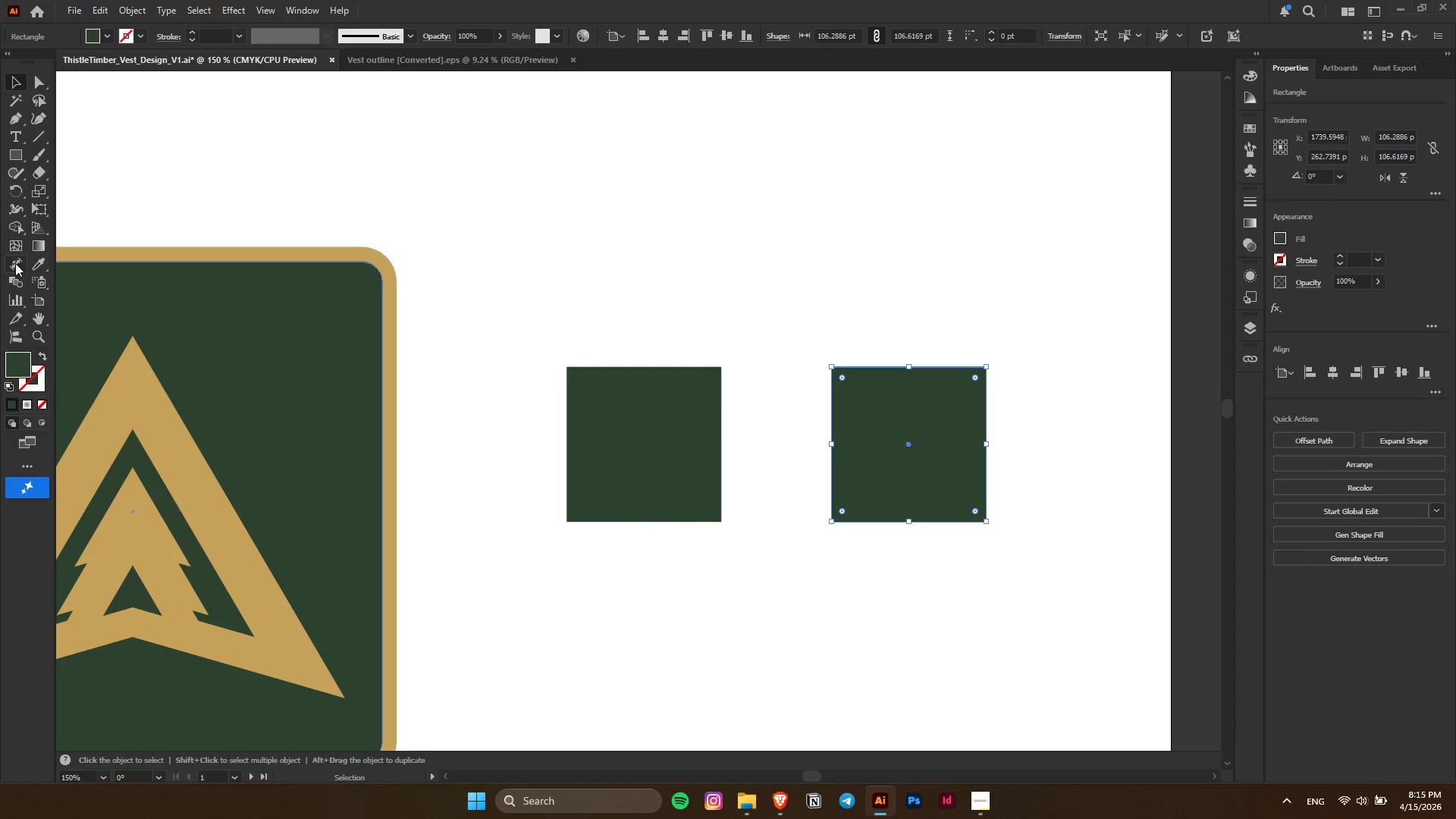 
left_click([31, 262])
 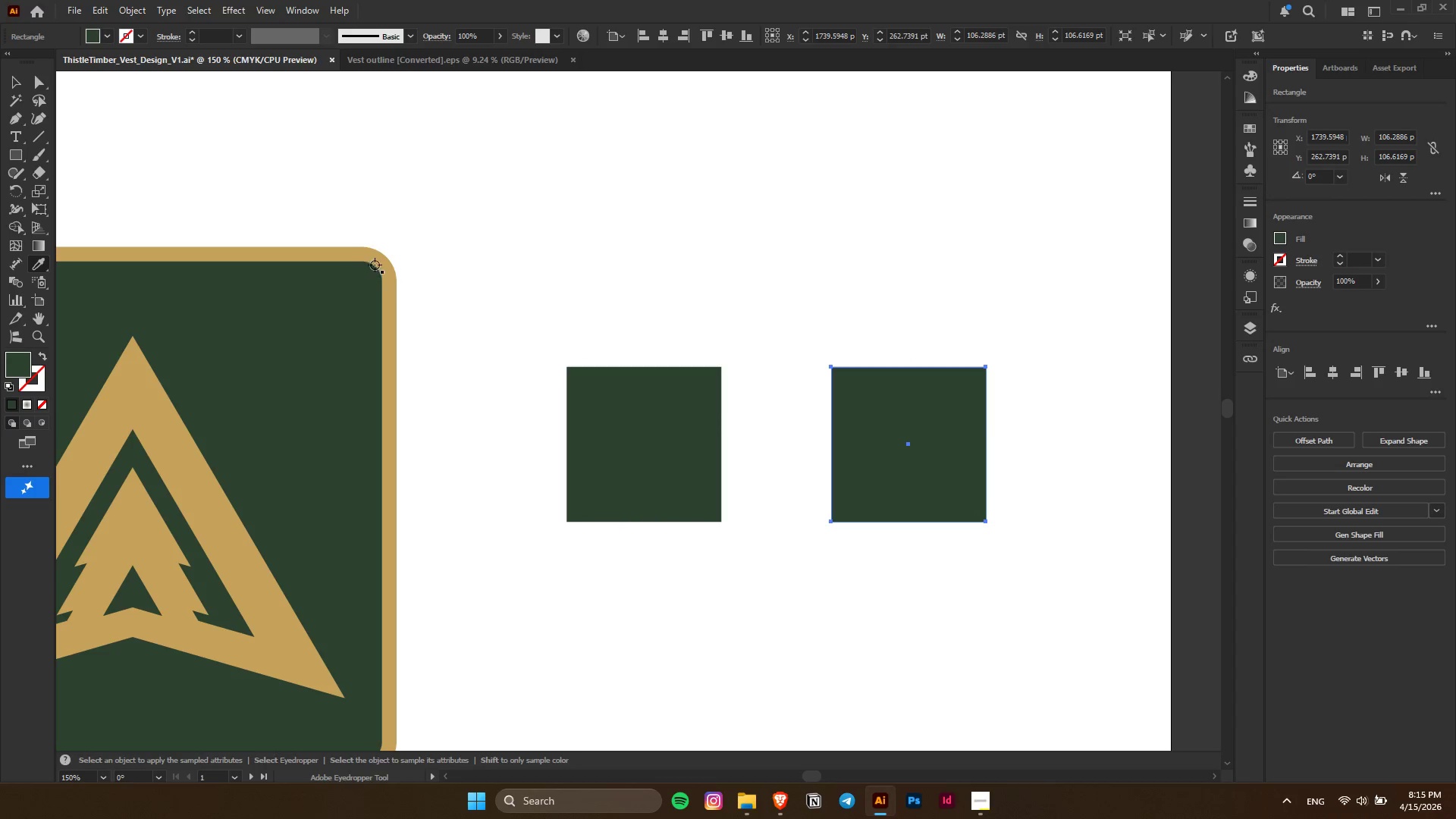 
left_click([378, 265])
 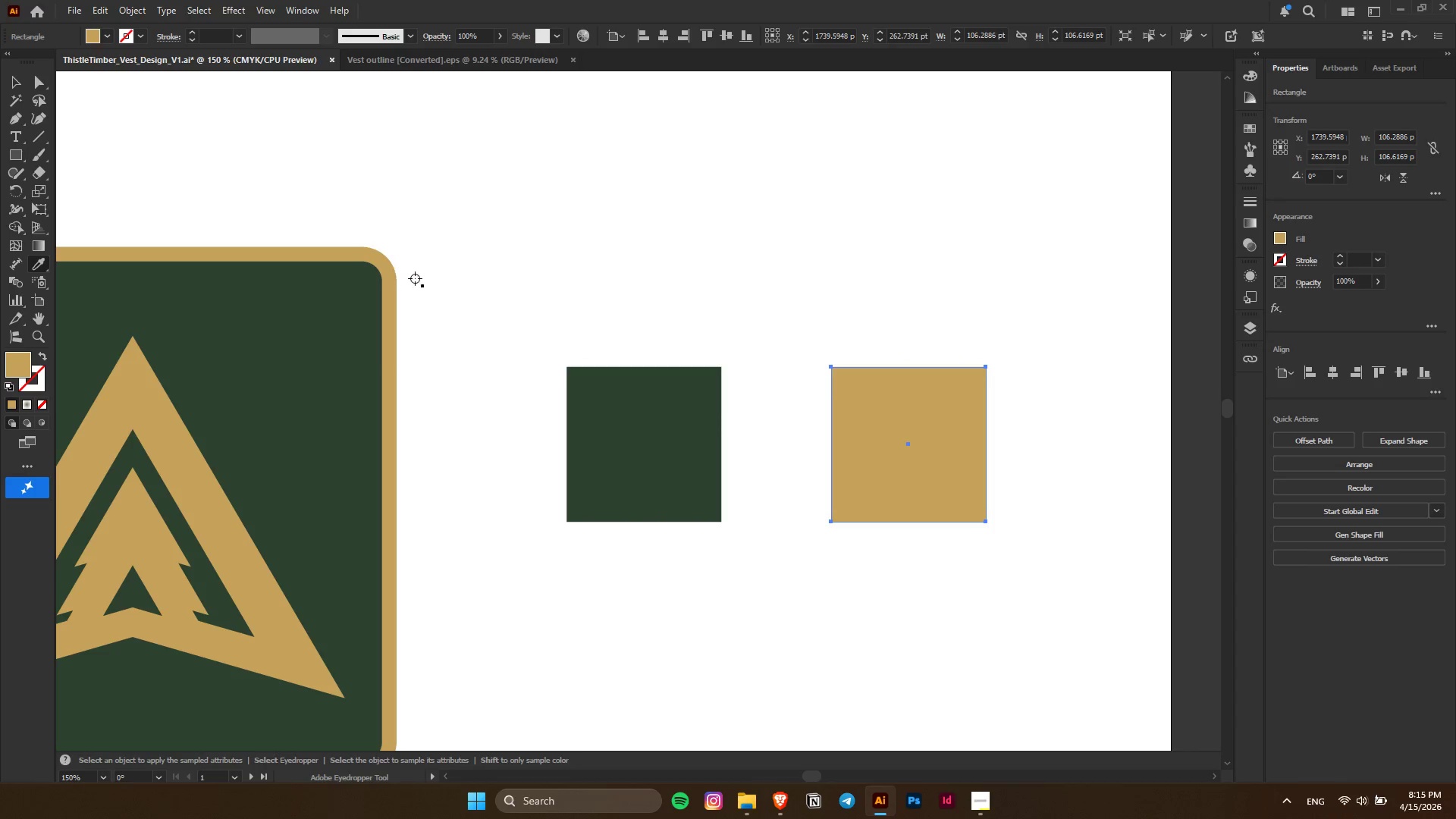 
key(Alt+AltLeft)
 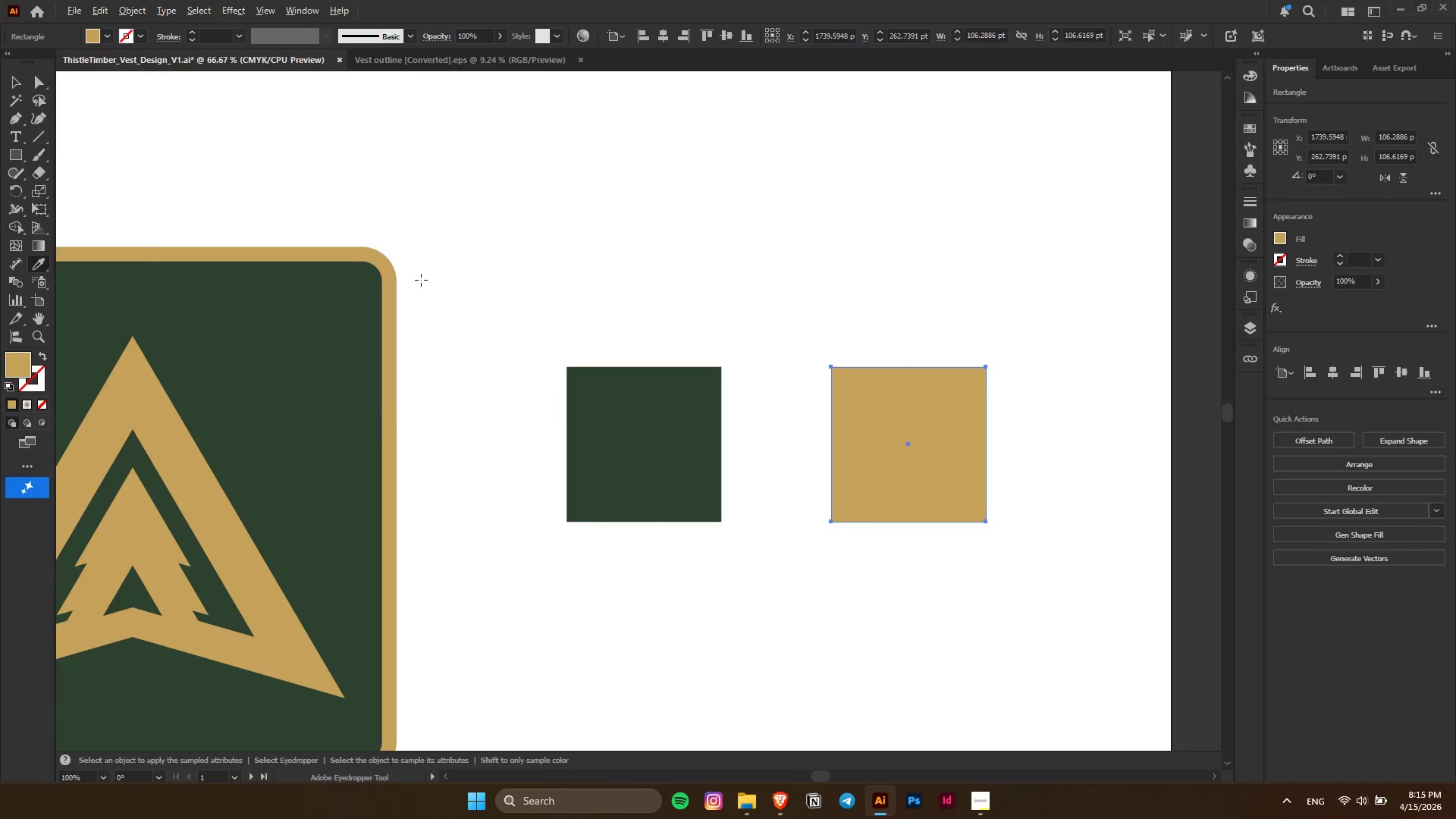 
key(Control+ControlLeft)
 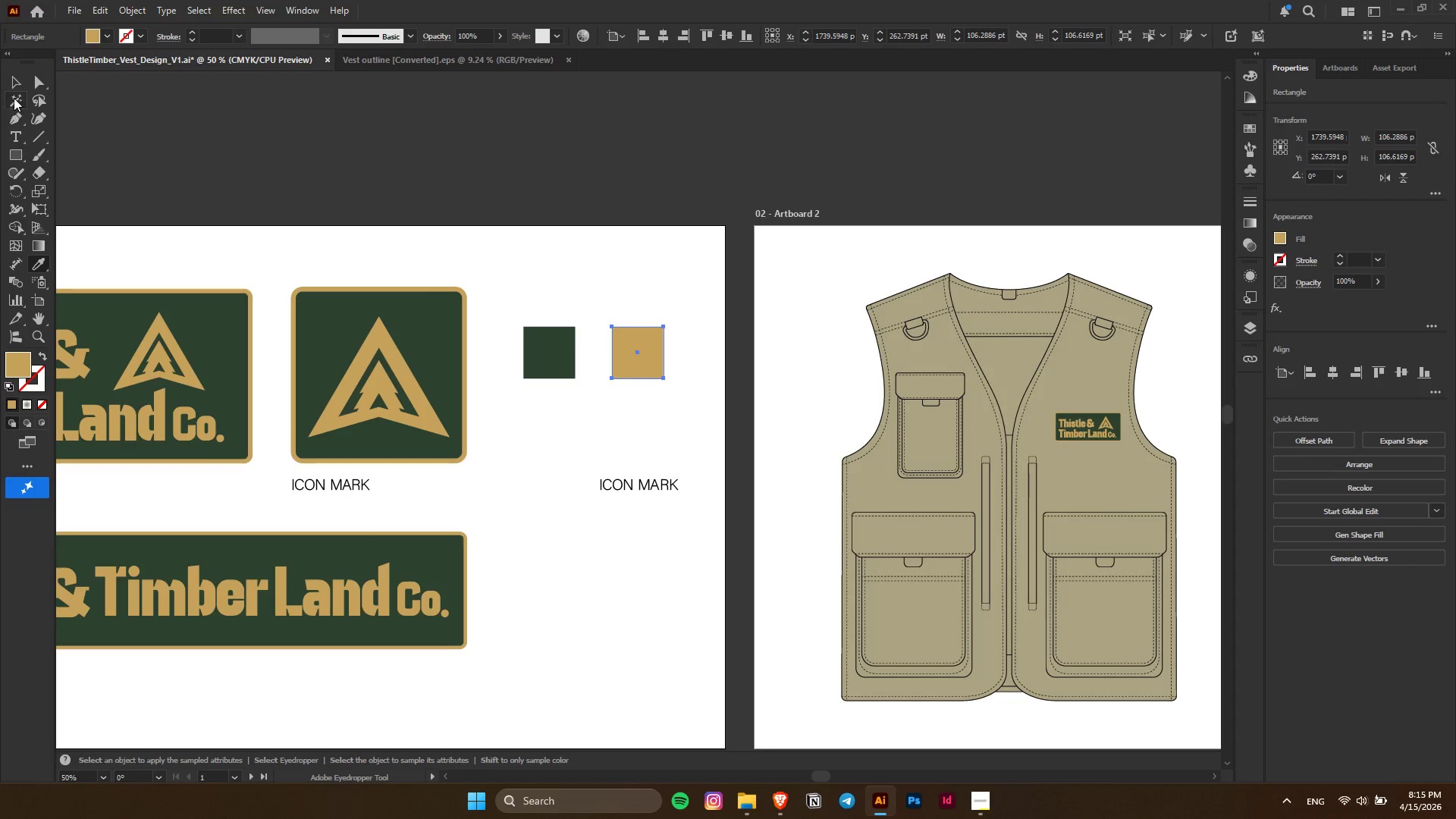 
scroll: coordinate [421, 280], scroll_direction: up, amount: 1.0
 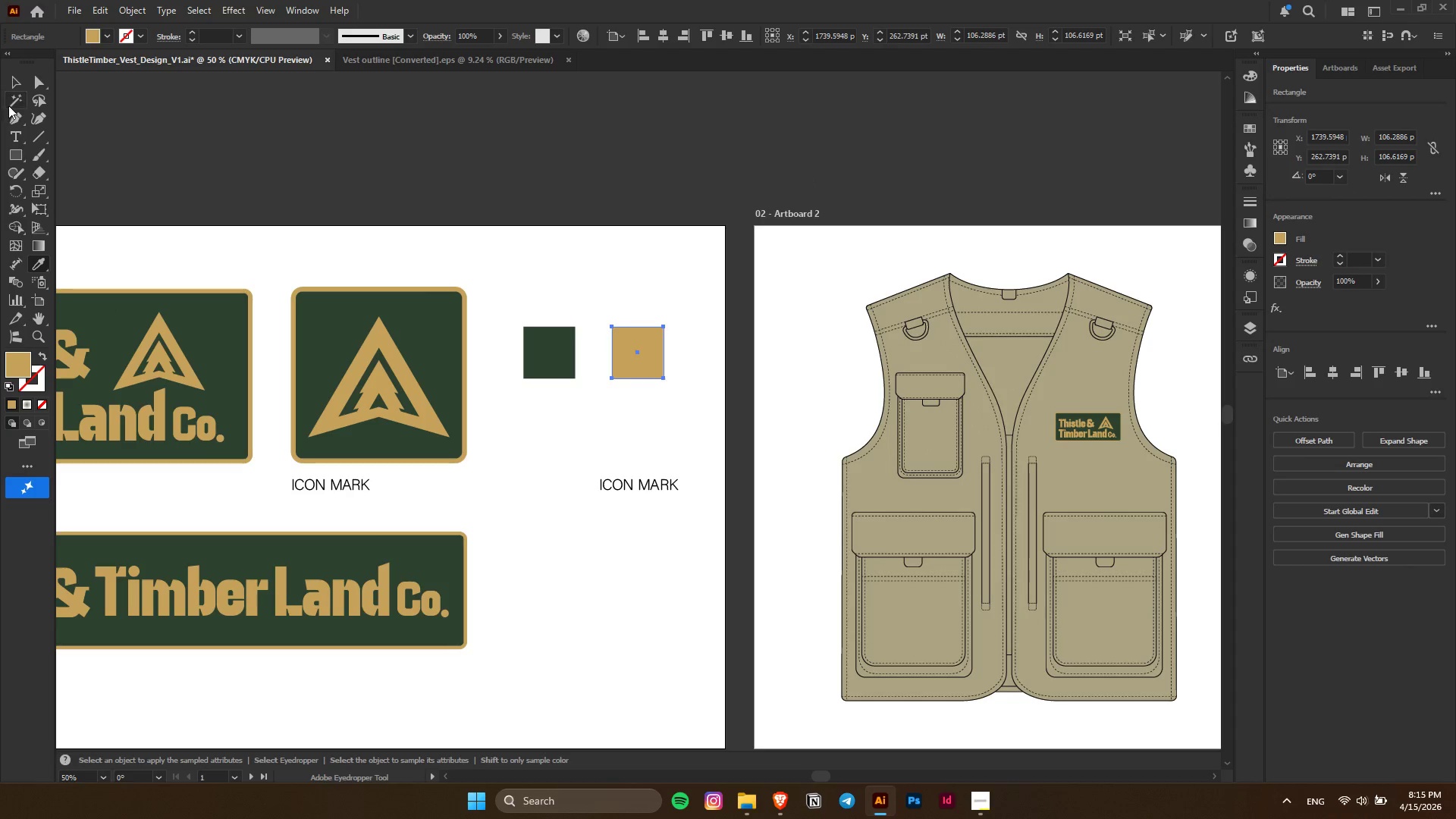 
left_click([14, 87])
 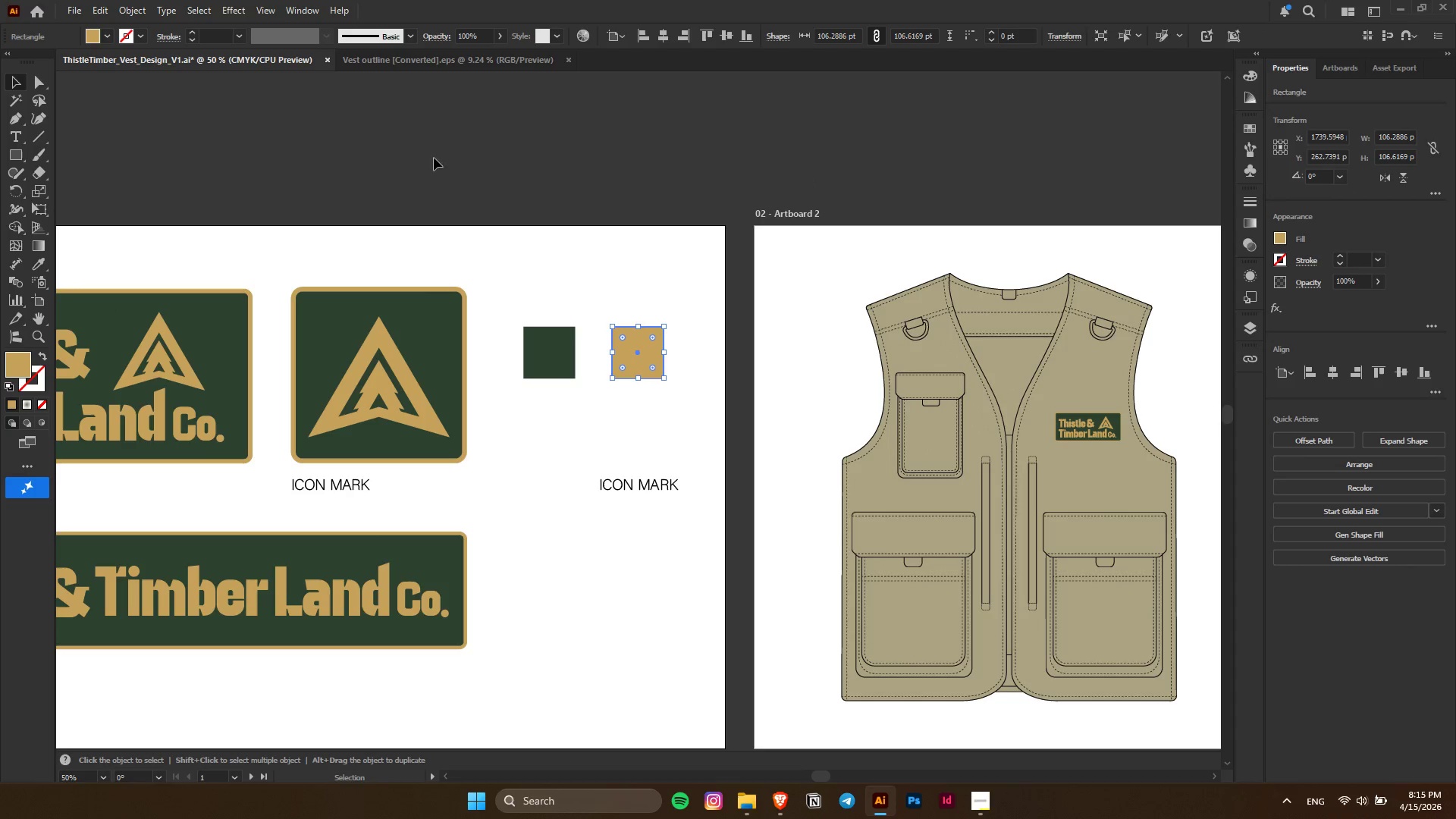 
left_click_drag(start_coordinate=[574, 163], to_coordinate=[574, 168])
 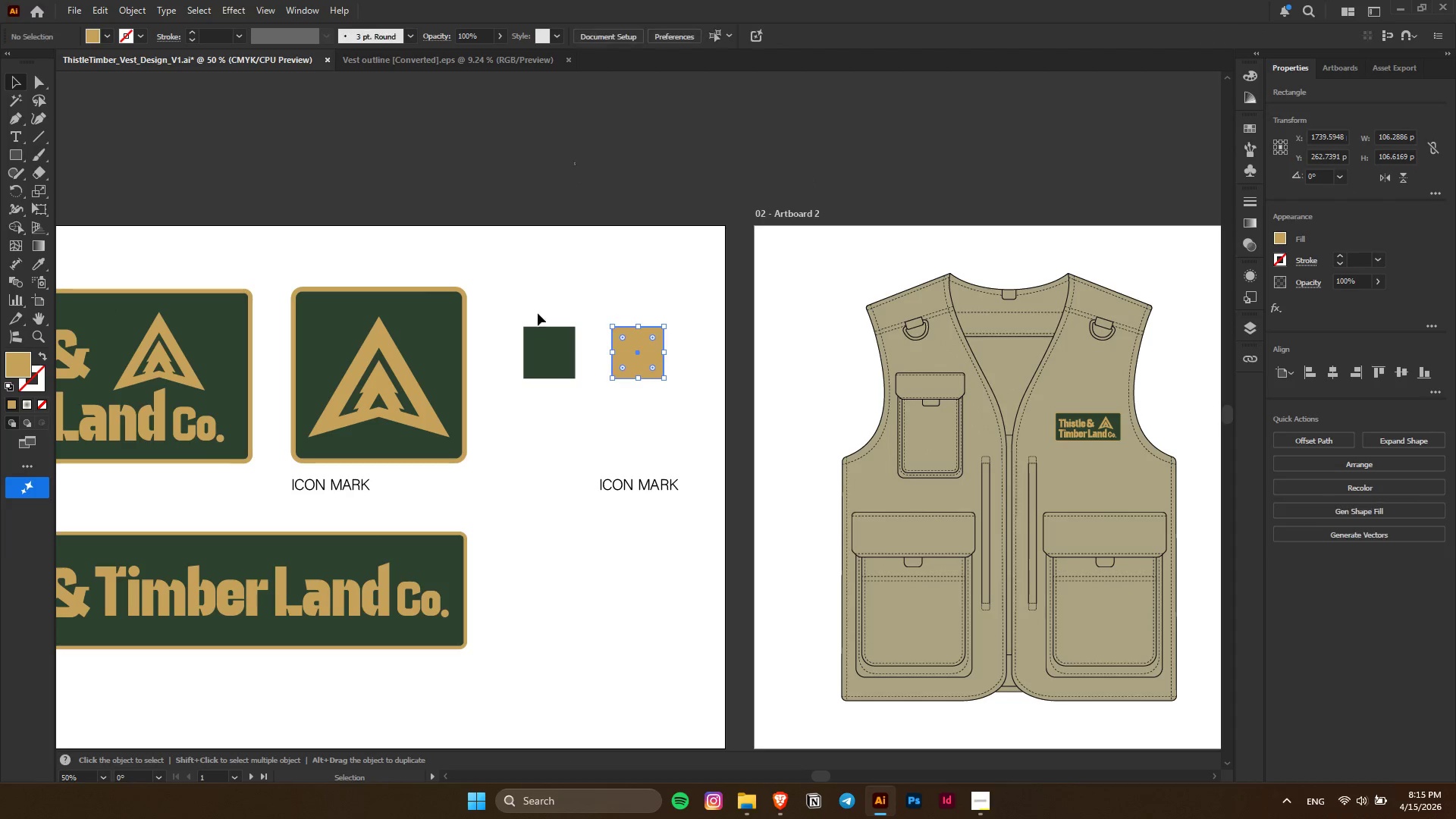 
hold_key(key=AltLeft, duration=0.45)
scroll: coordinate [549, 410], scroll_direction: up, amount: 7.0
 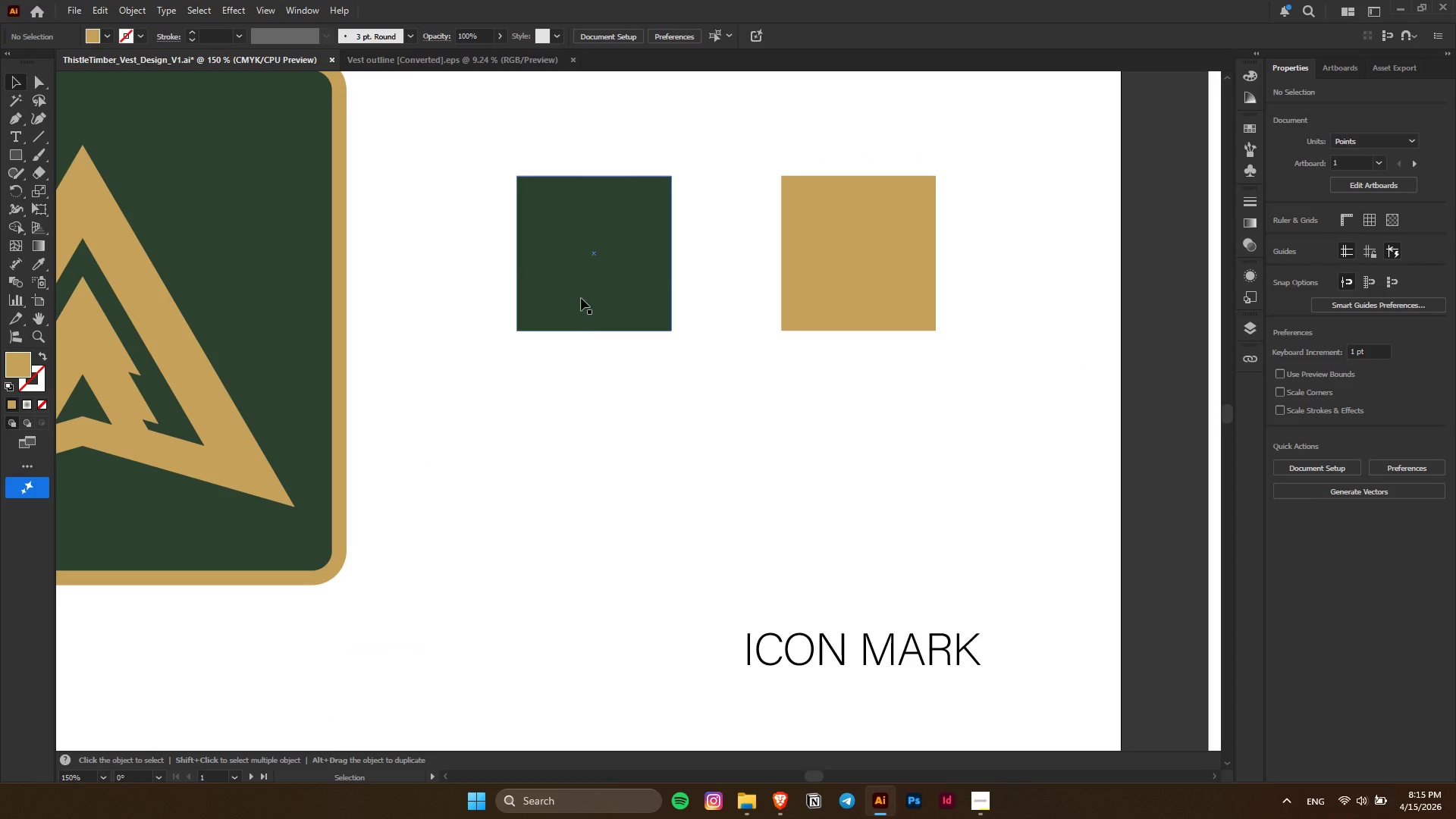 
left_click([581, 297])
 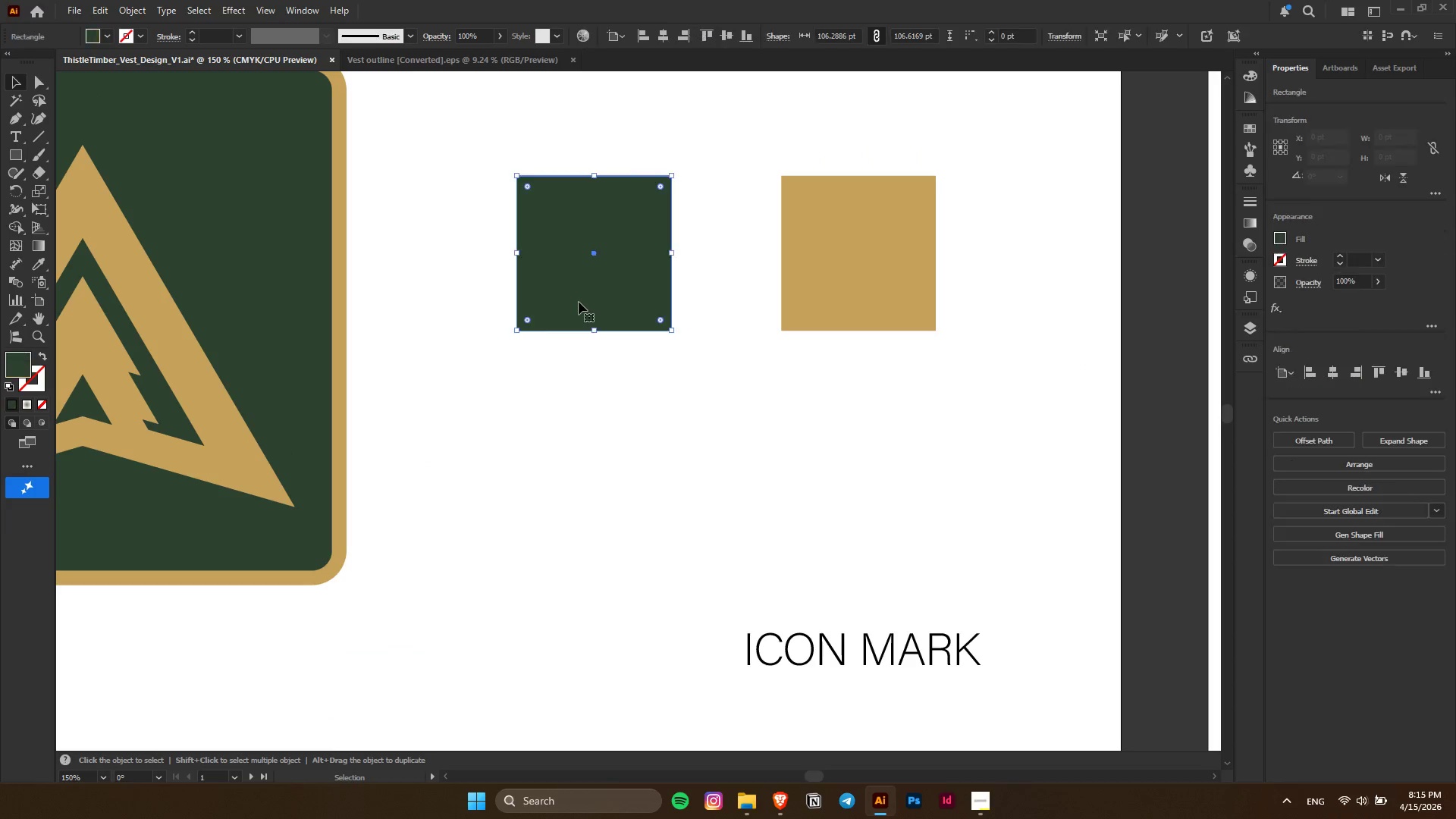 
hold_key(key=AltLeft, duration=1.03)
left_click_drag(start_coordinate=[830, 698], to_coordinate=[619, 435])
 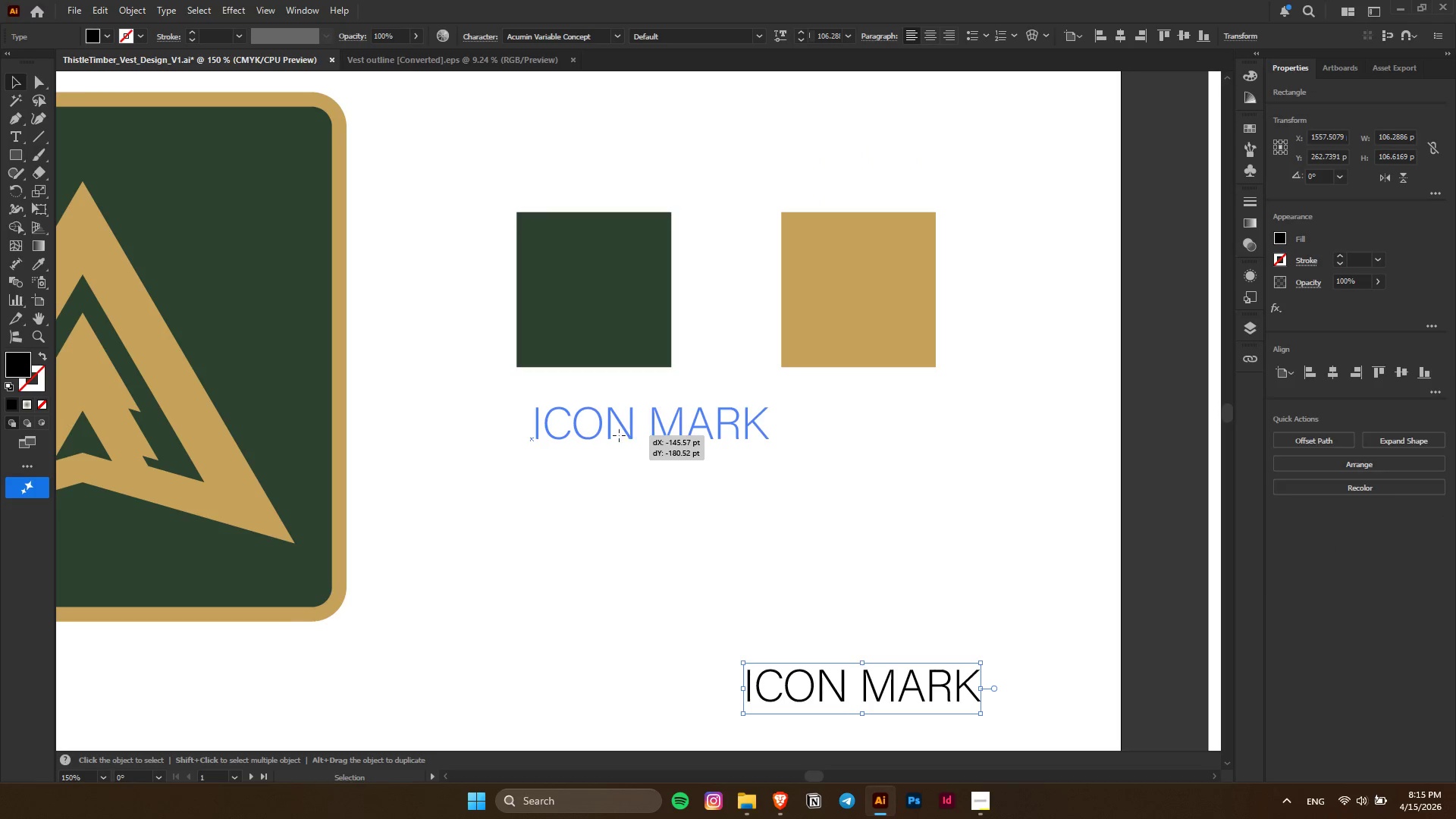 
scroll: coordinate [797, 638], scroll_direction: up, amount: 2.0
 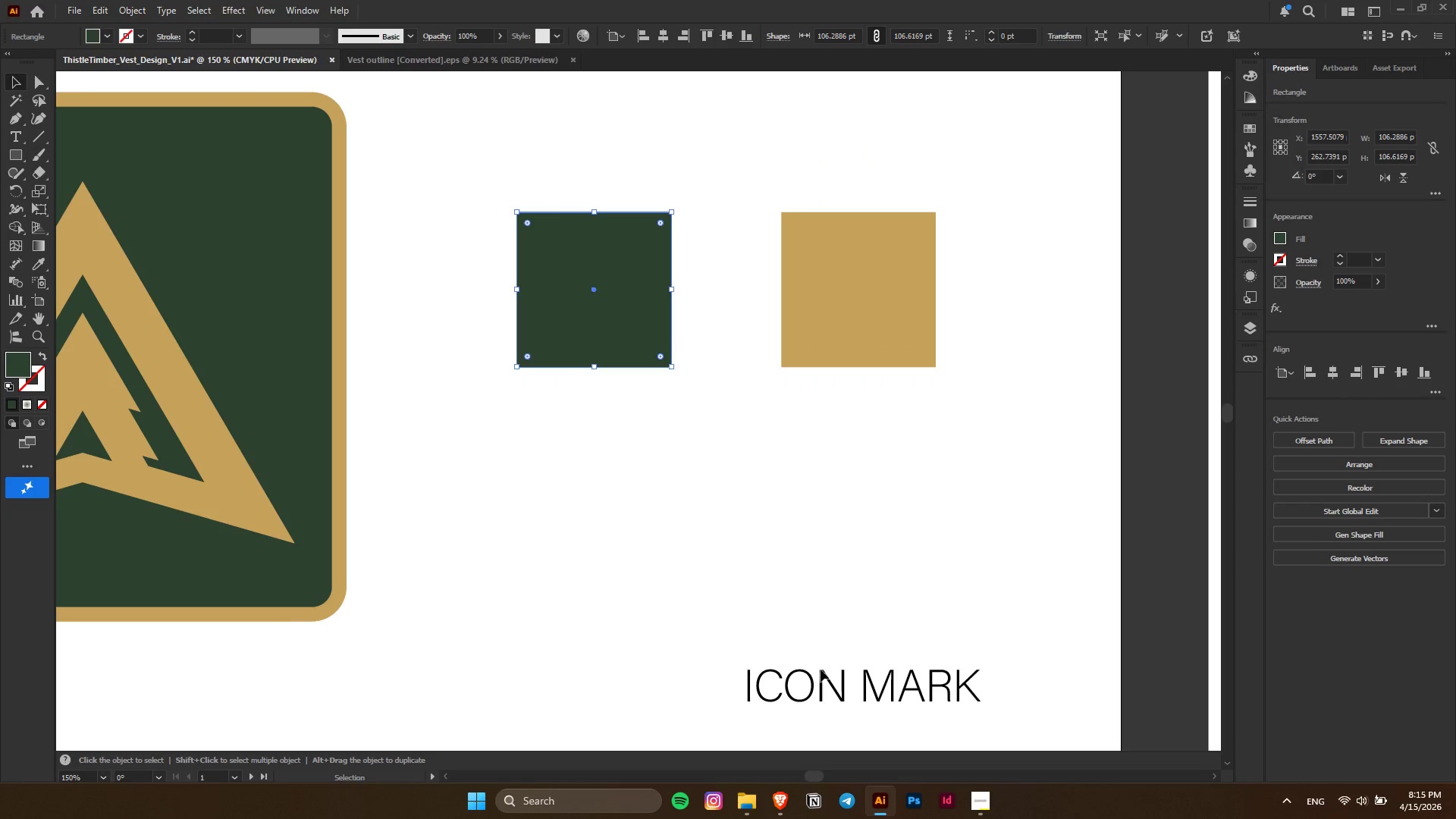 
double_click([619, 435])
 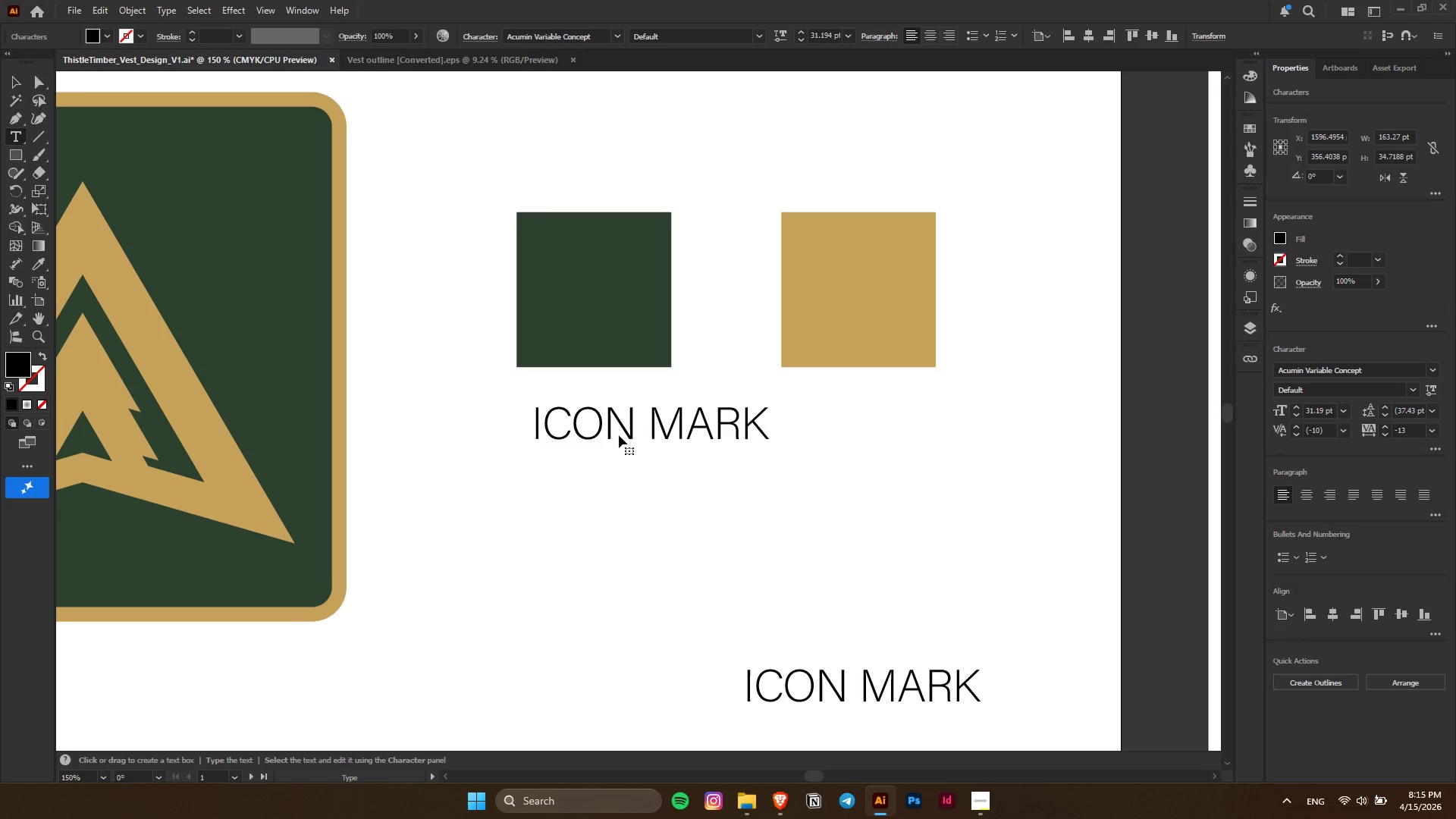 
type(he)
key(Backspace)
key(Backspace)
 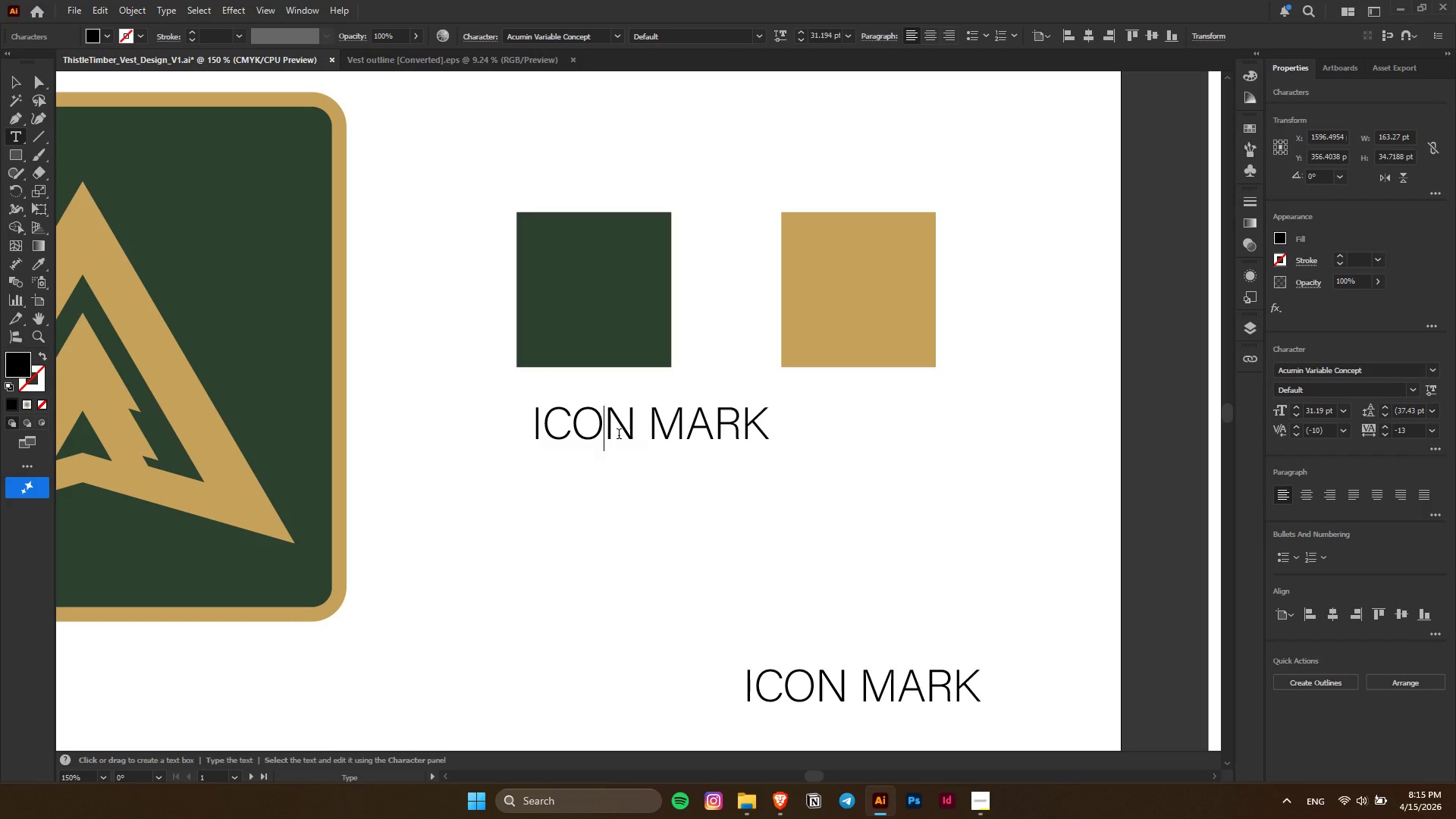 
key(Control+ControlLeft)
 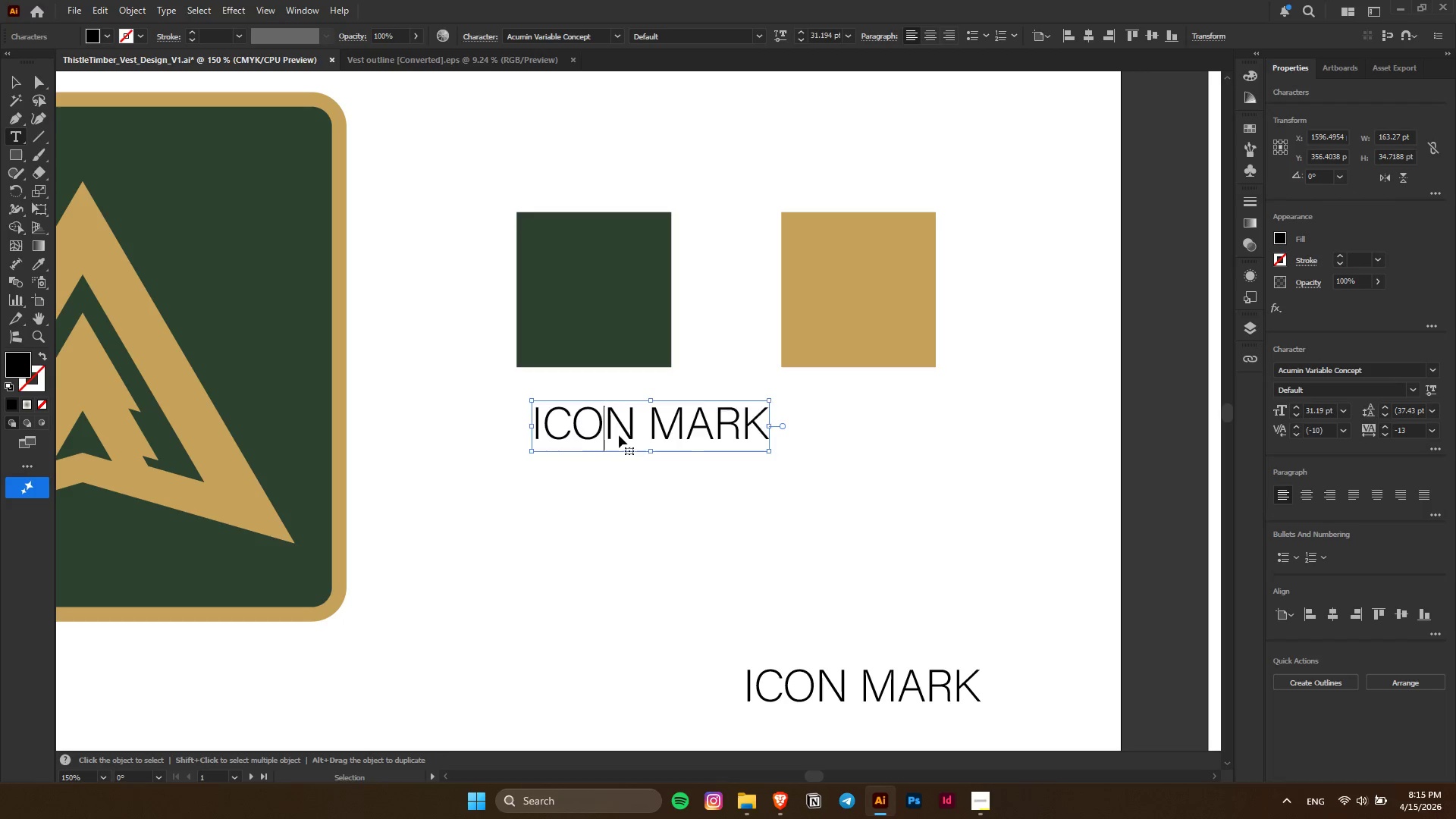 
key(Control+A)
 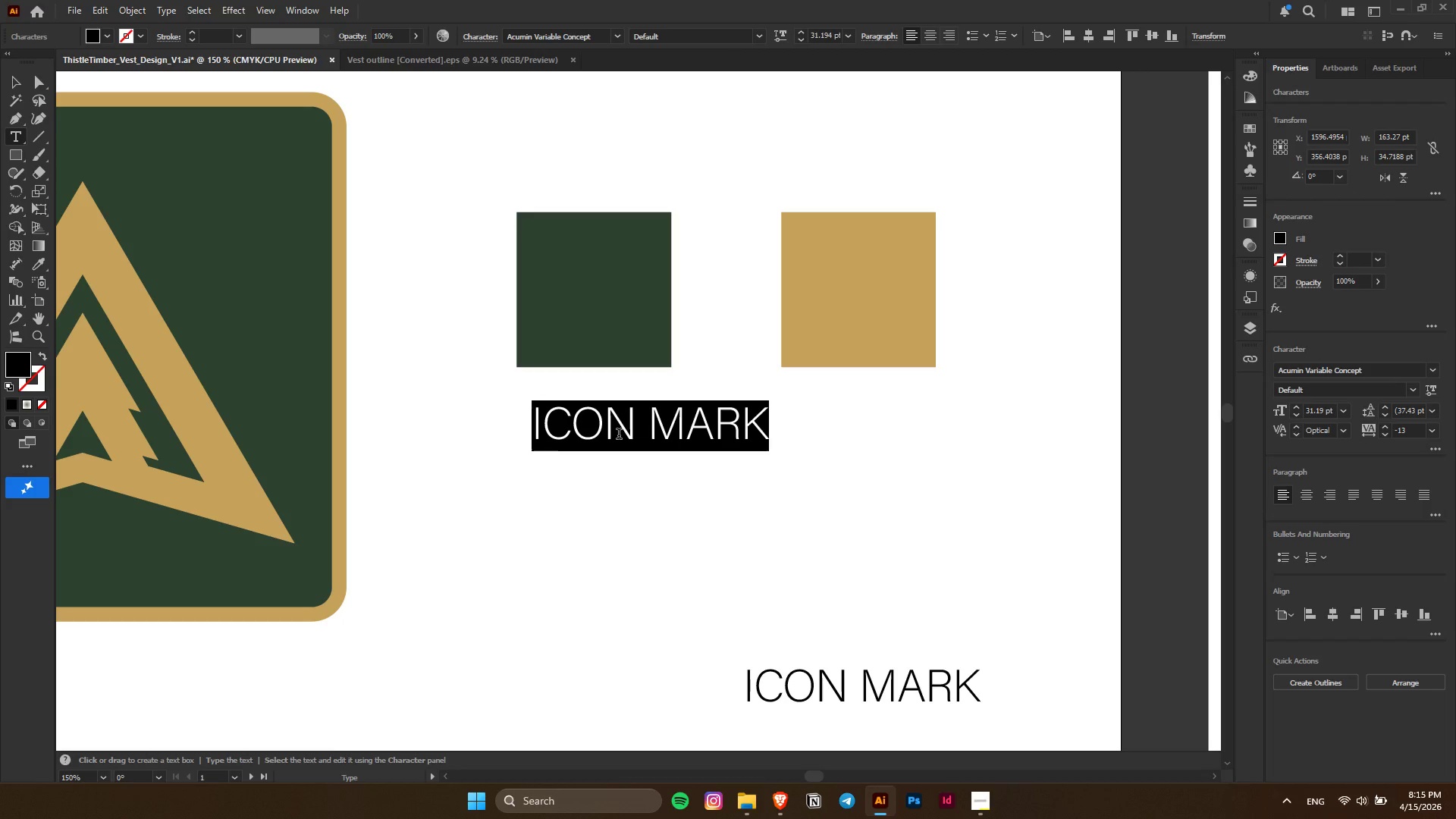 
type(hex )
 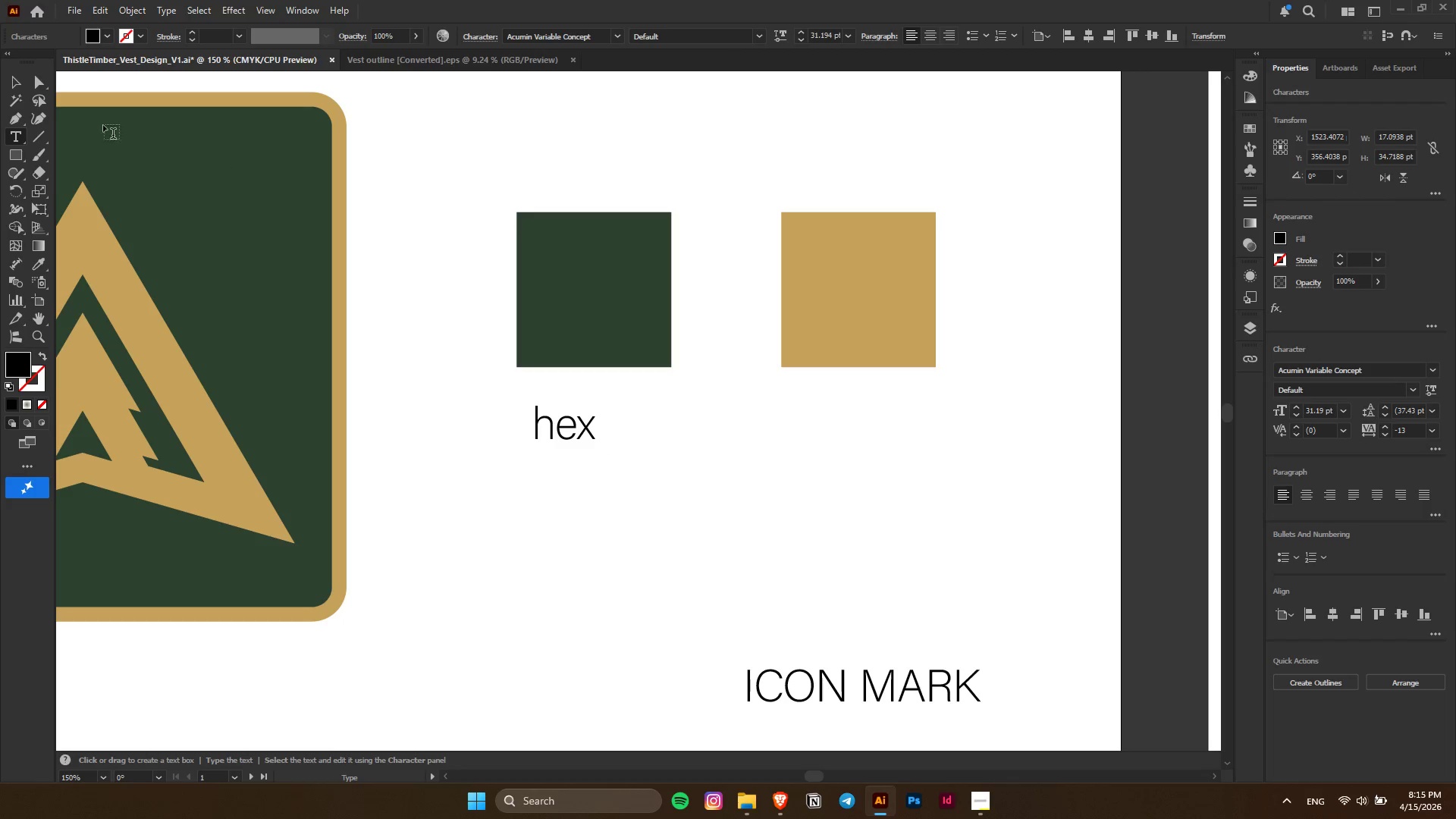 
double_click([726, 328])
 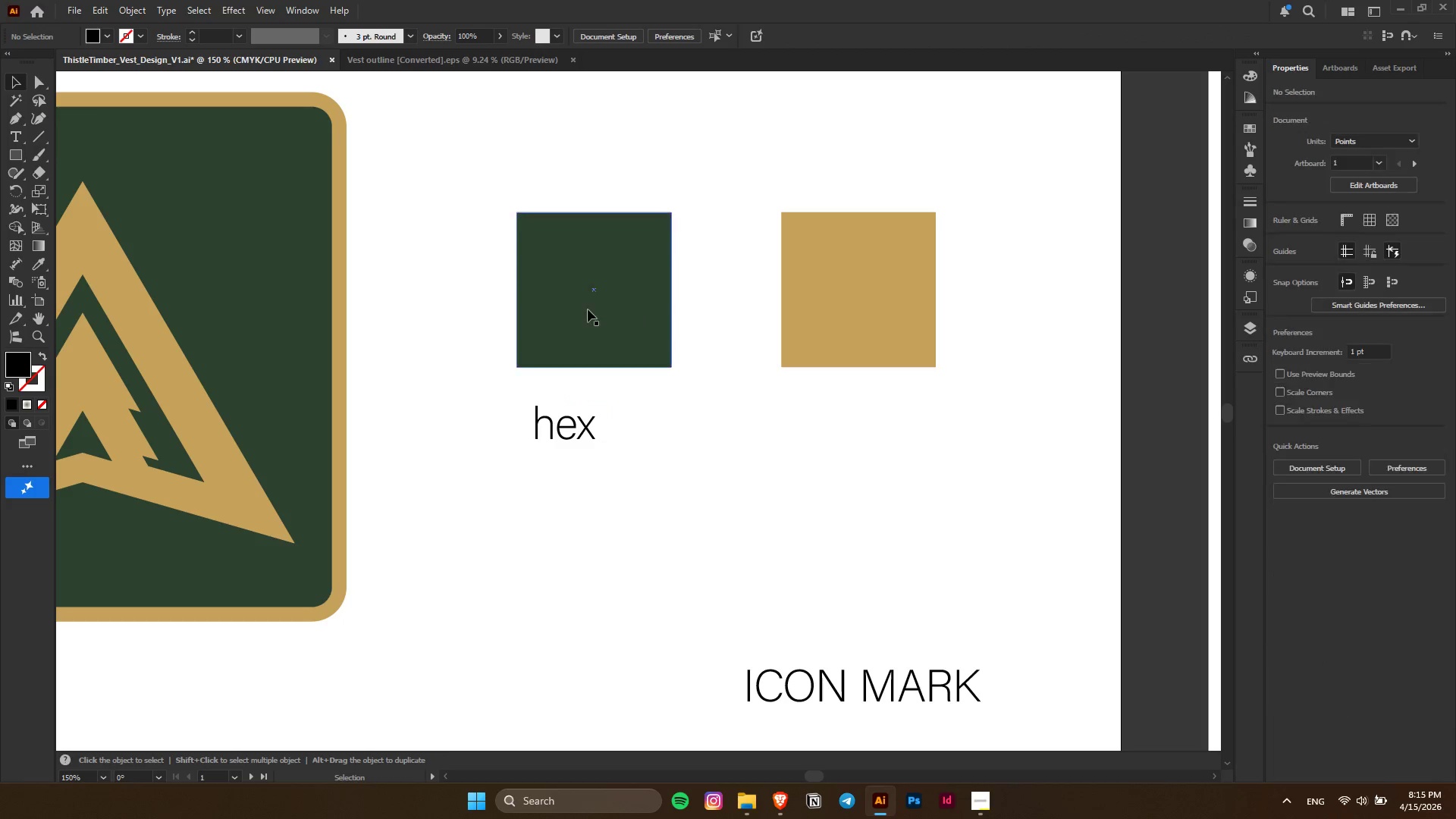 
triple_click([586, 309])
 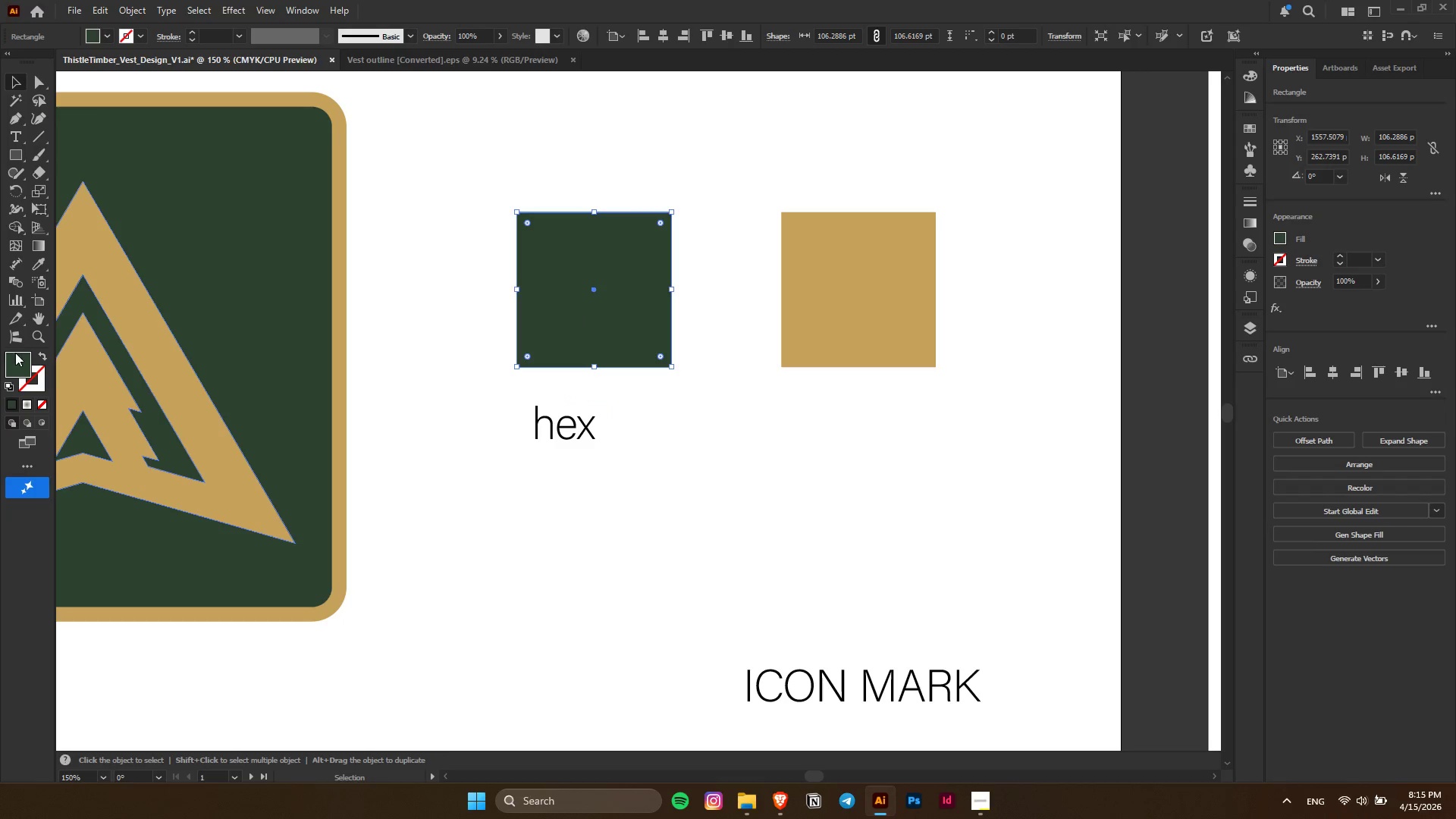 
double_click([15, 353])
 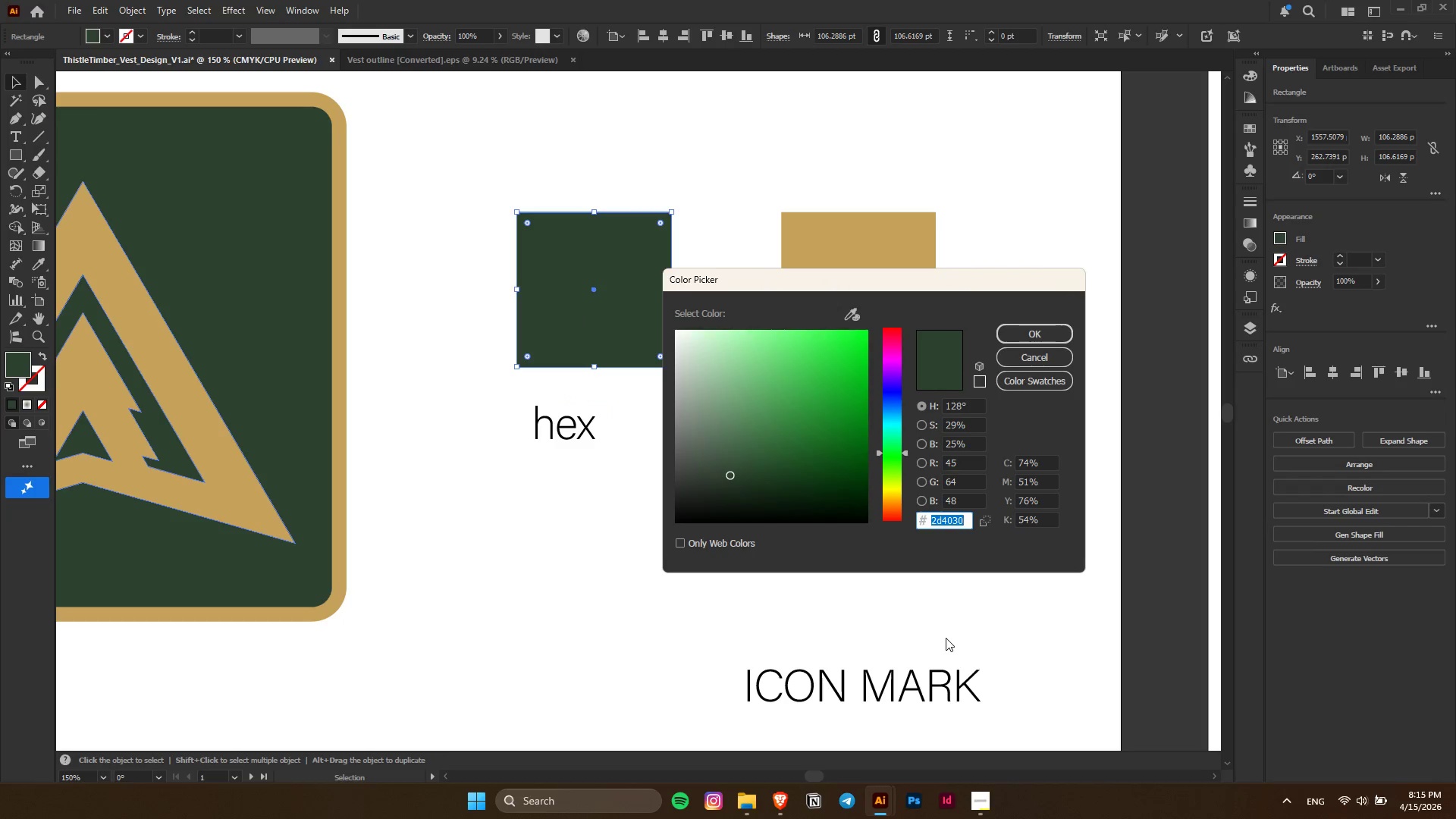 
key(Control+C)
 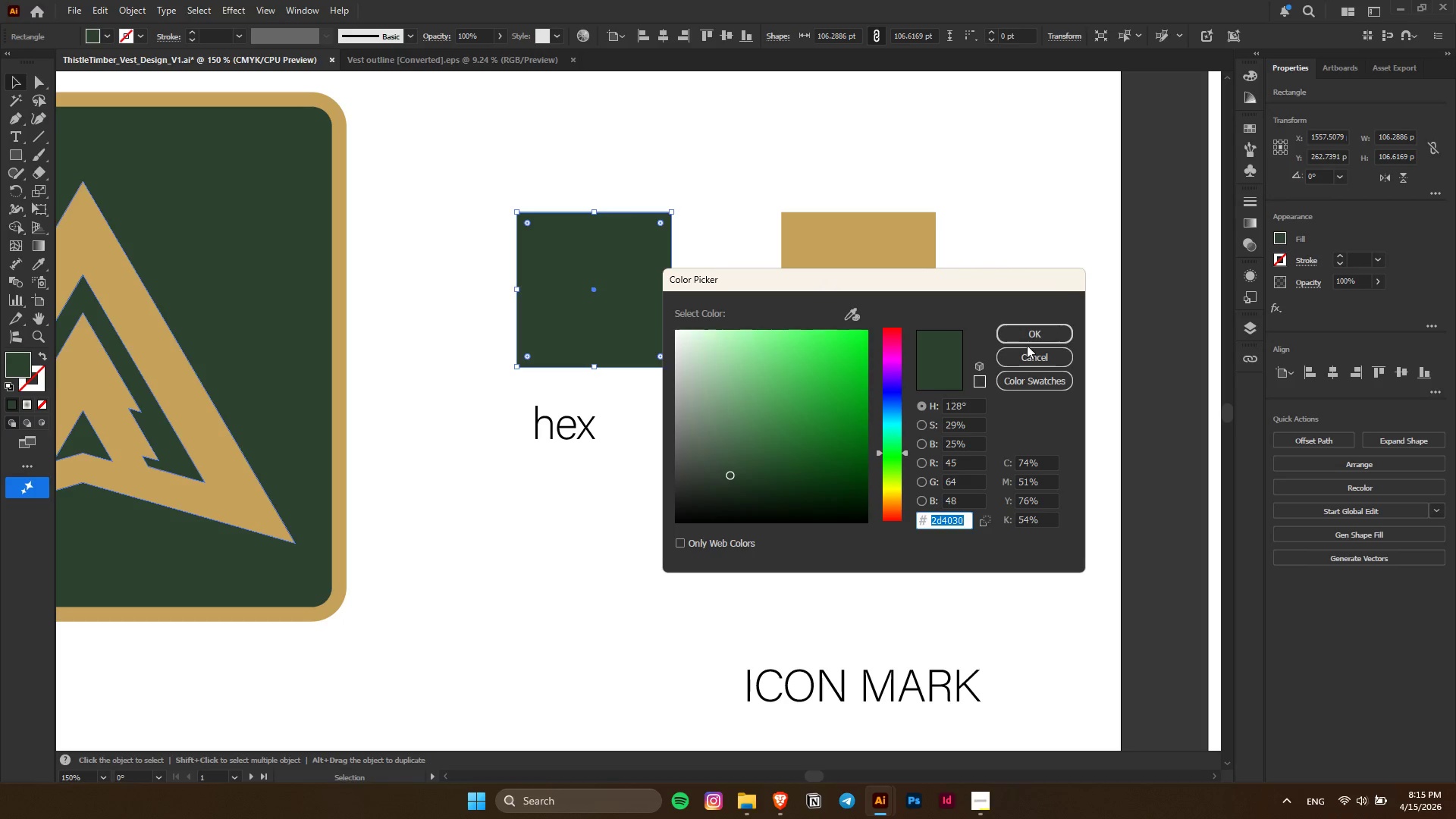 
left_click([1028, 335])
 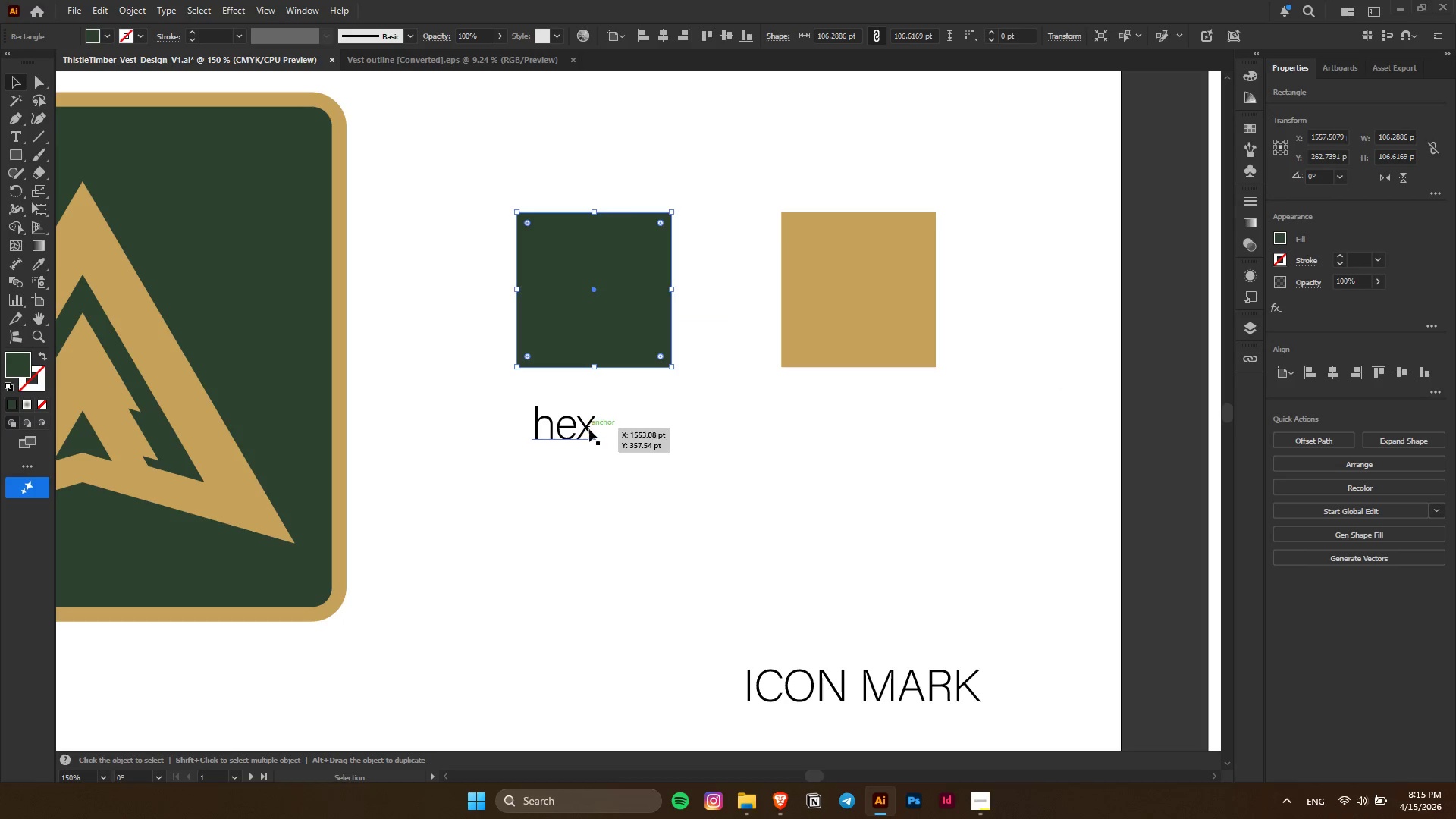 
double_click([589, 429])
 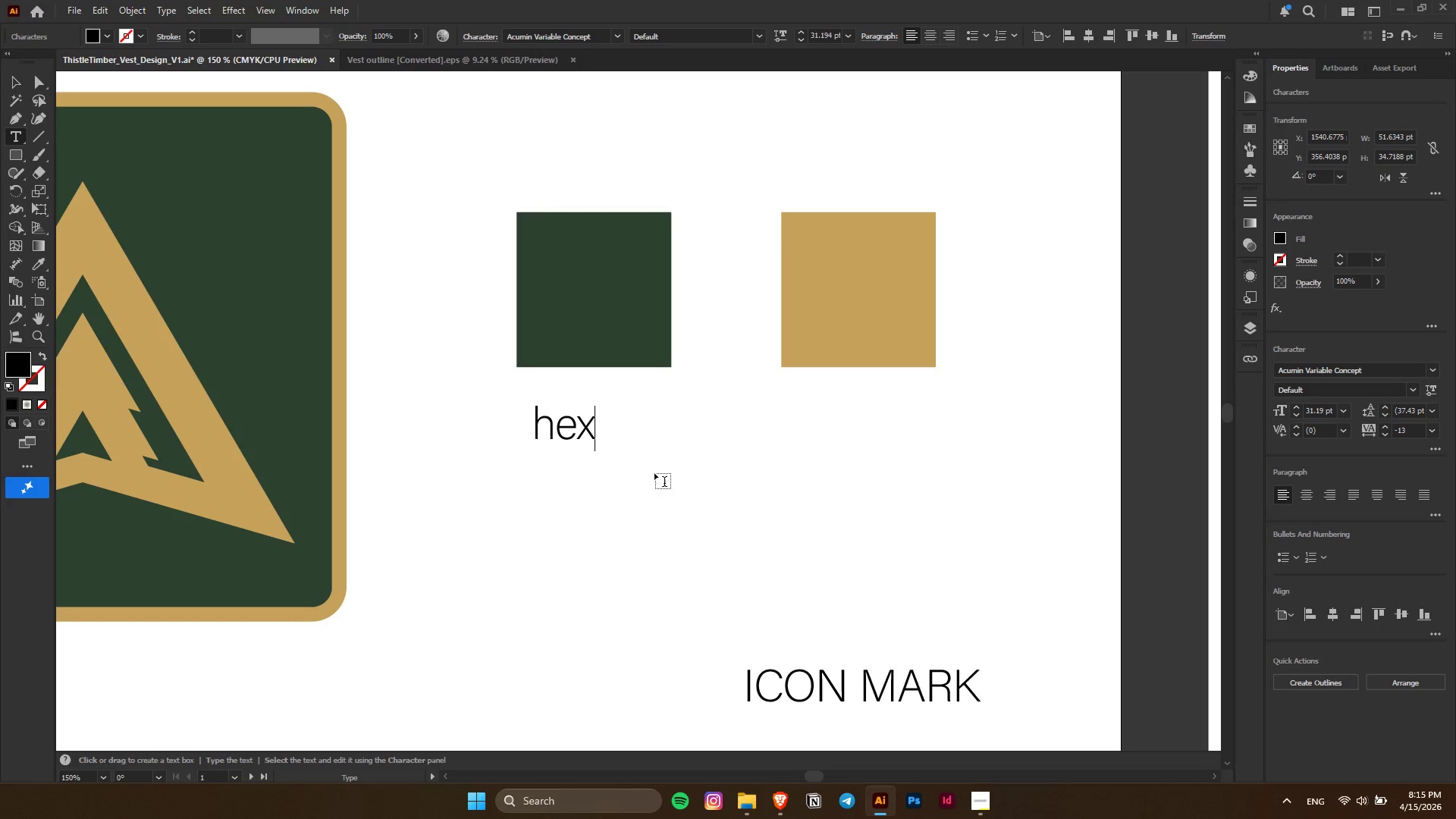 
key(Space)
 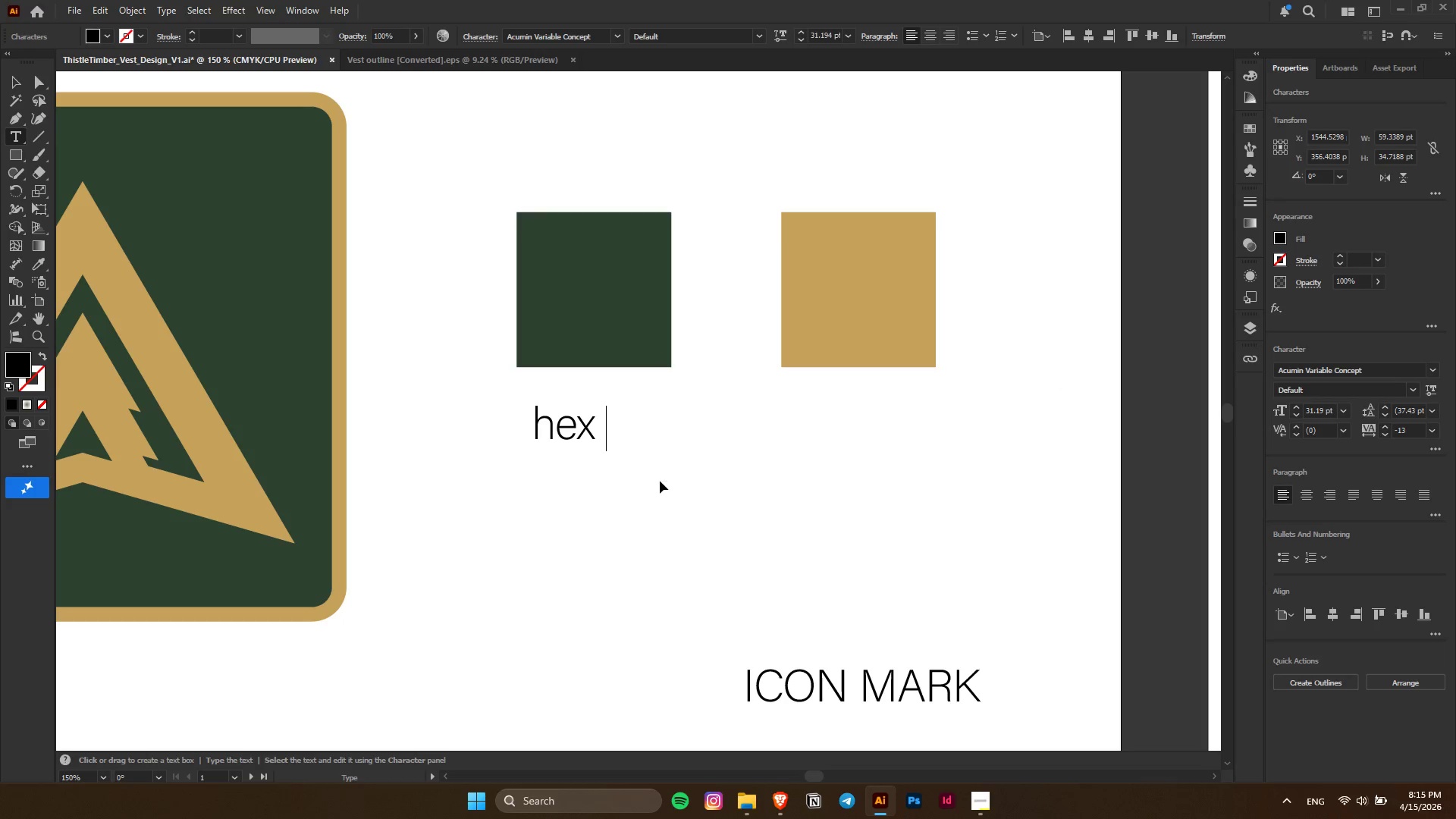 
key(Control+V)
 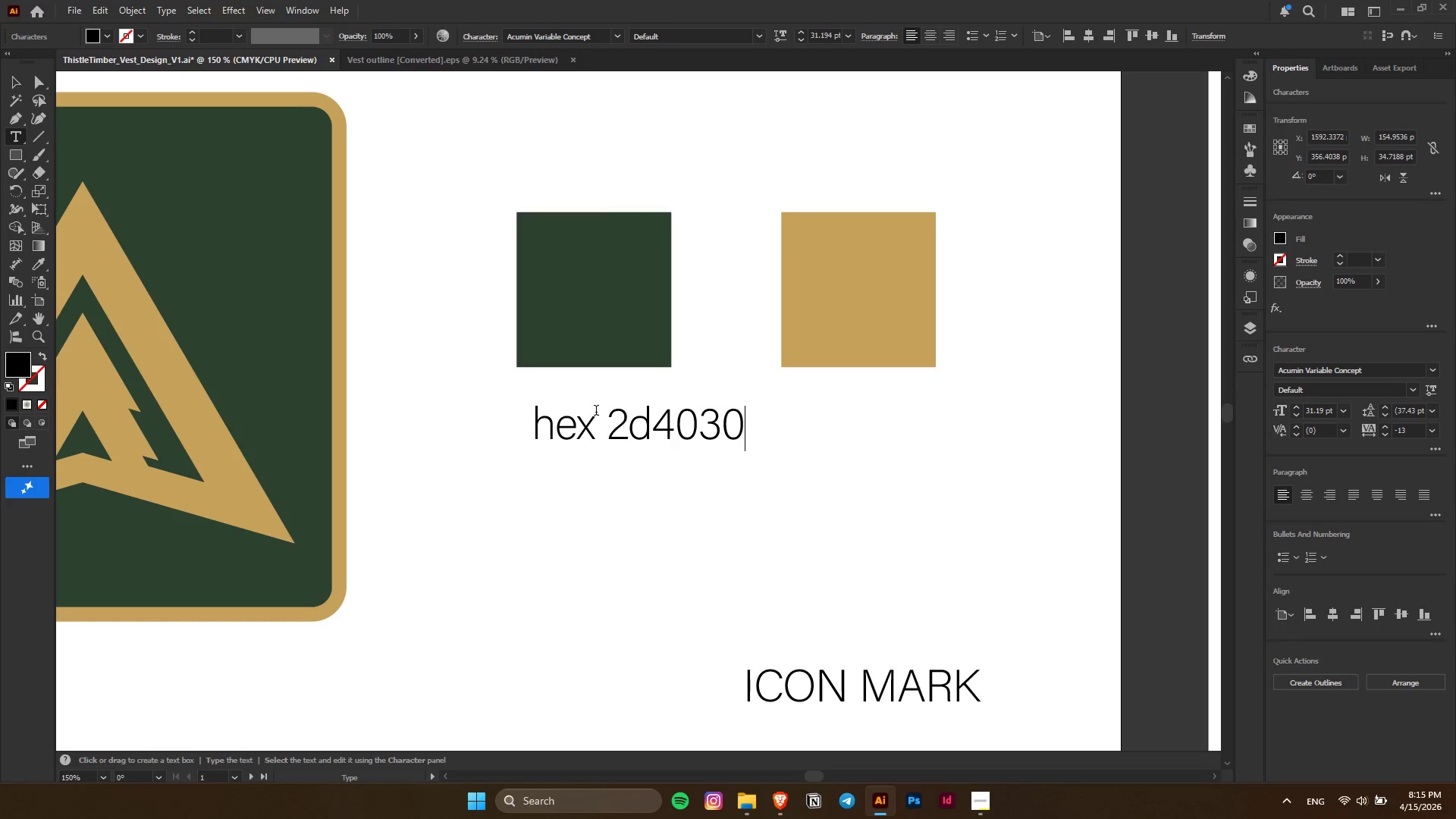 
left_click([612, 425])
 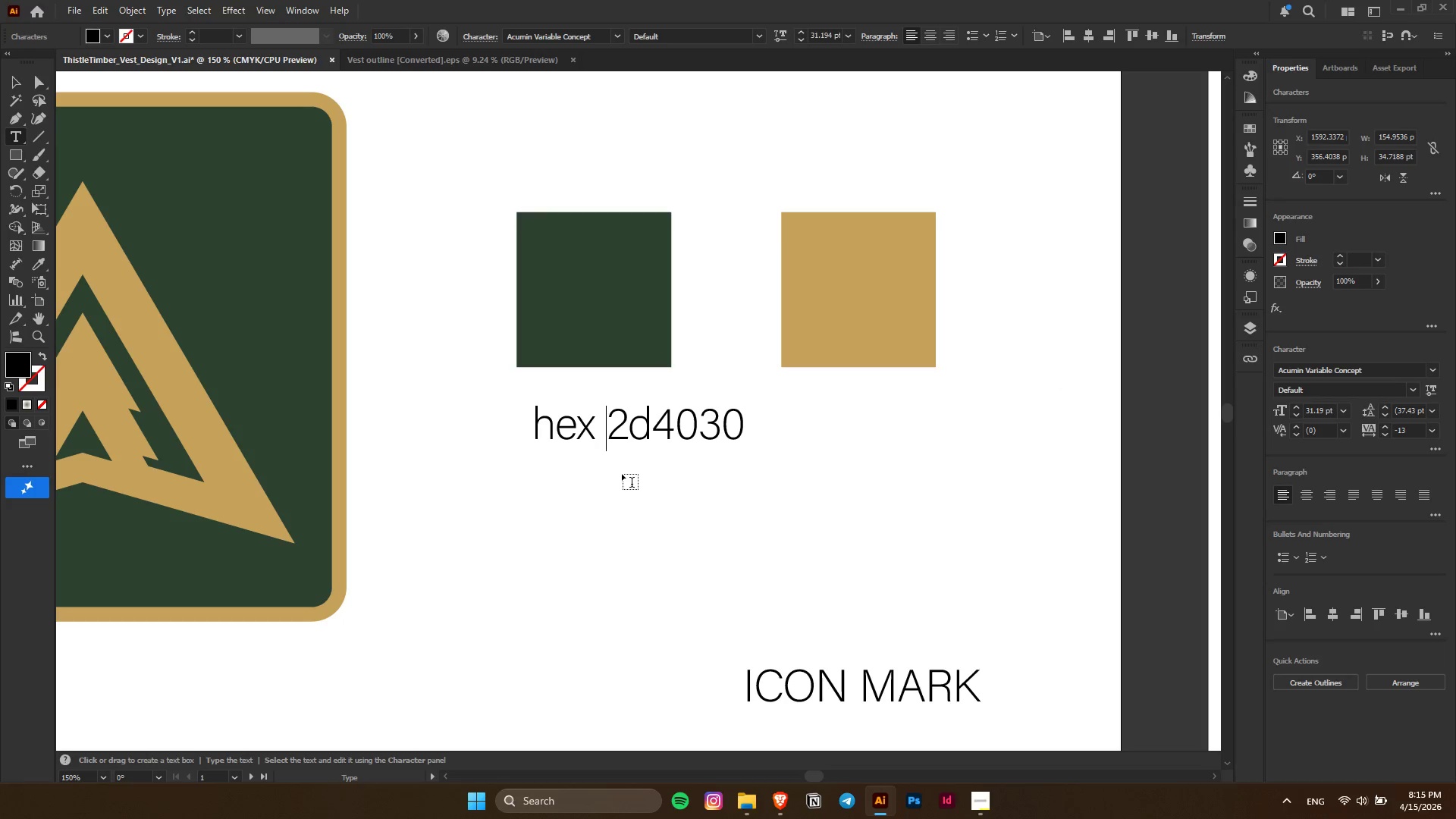 
key(Shift+3)
 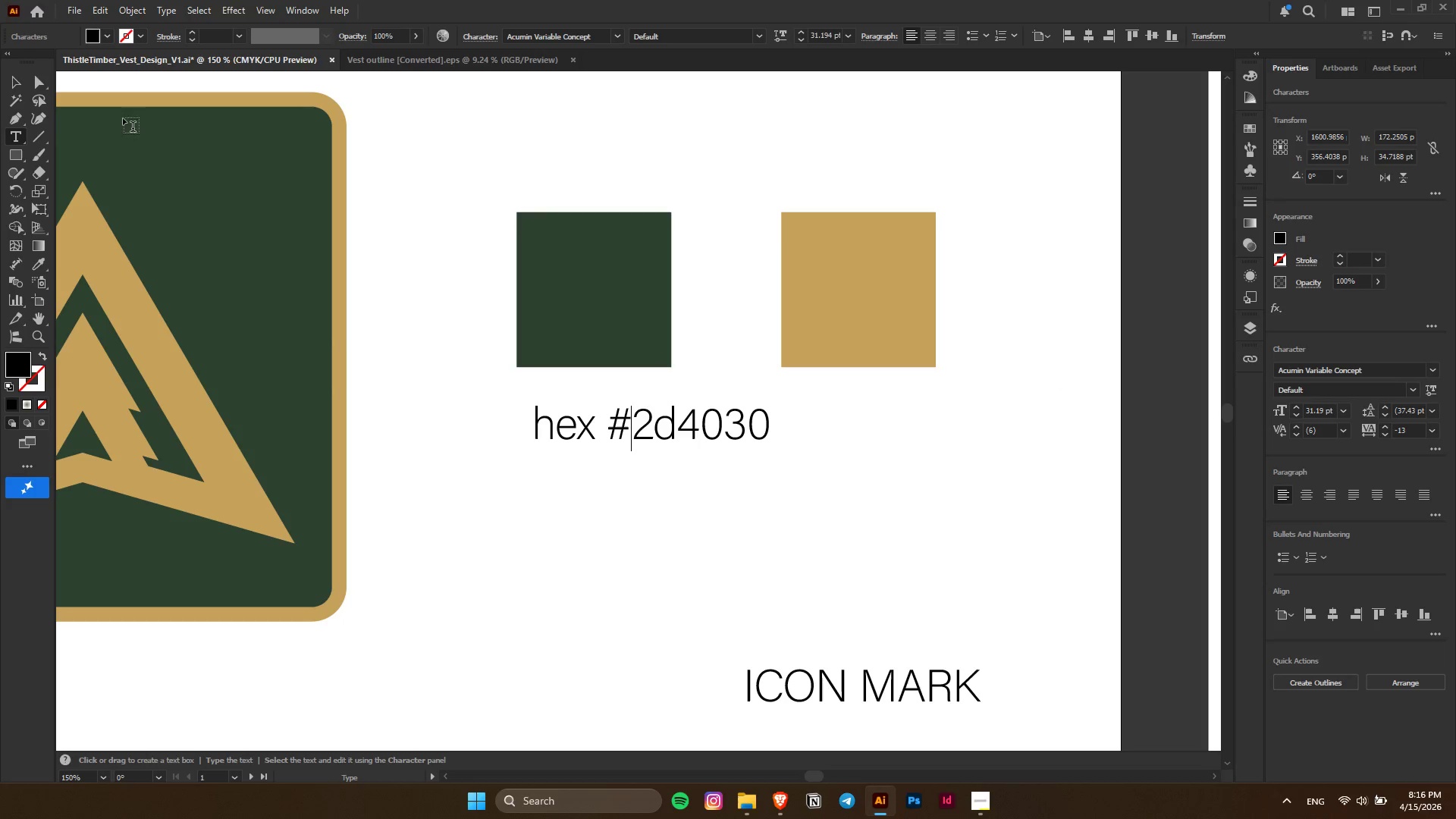 
left_click([16, 78])
 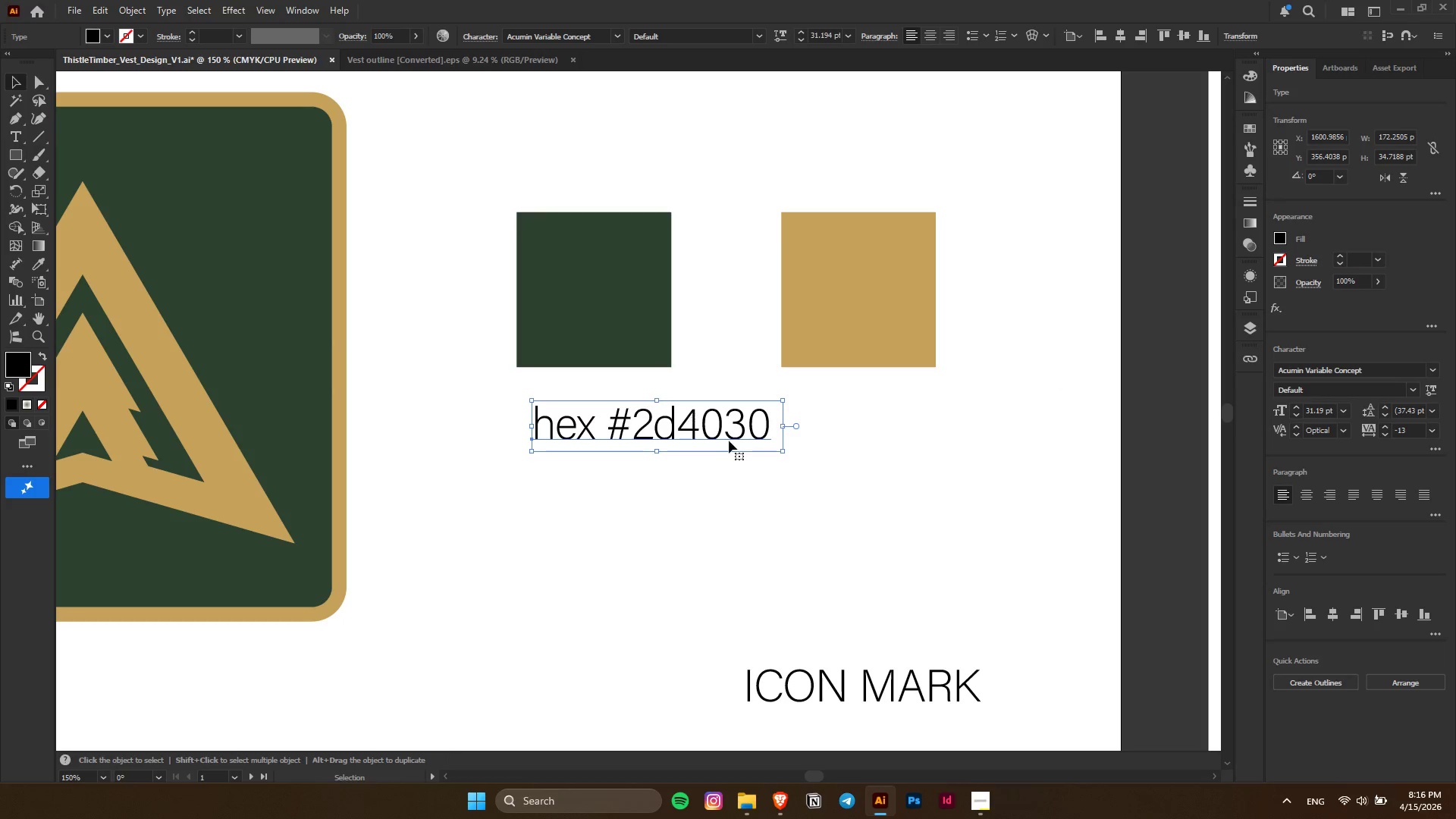 
key(Escape)
 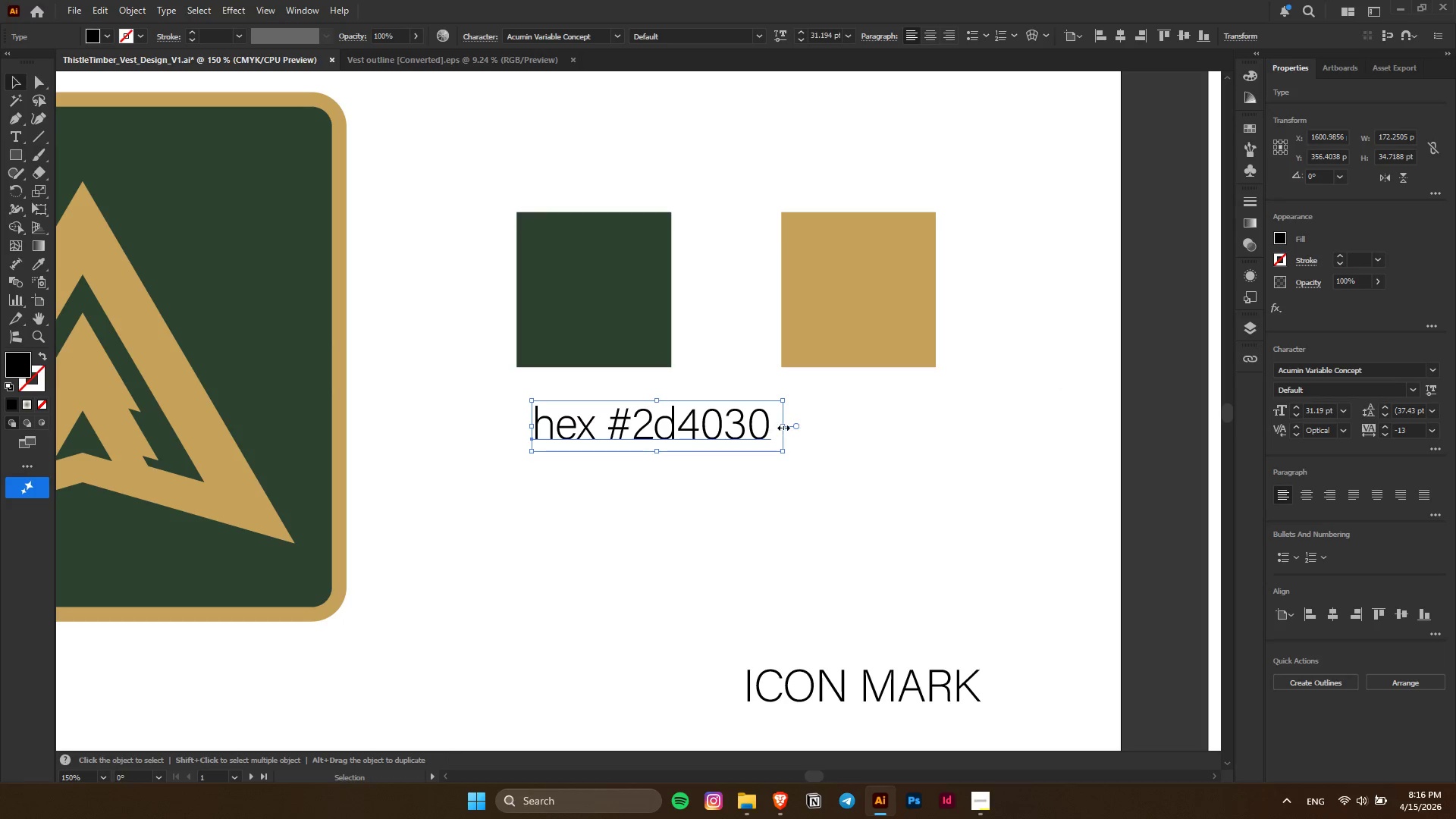 
left_click_drag(start_coordinate=[782, 426], to_coordinate=[667, 433])
 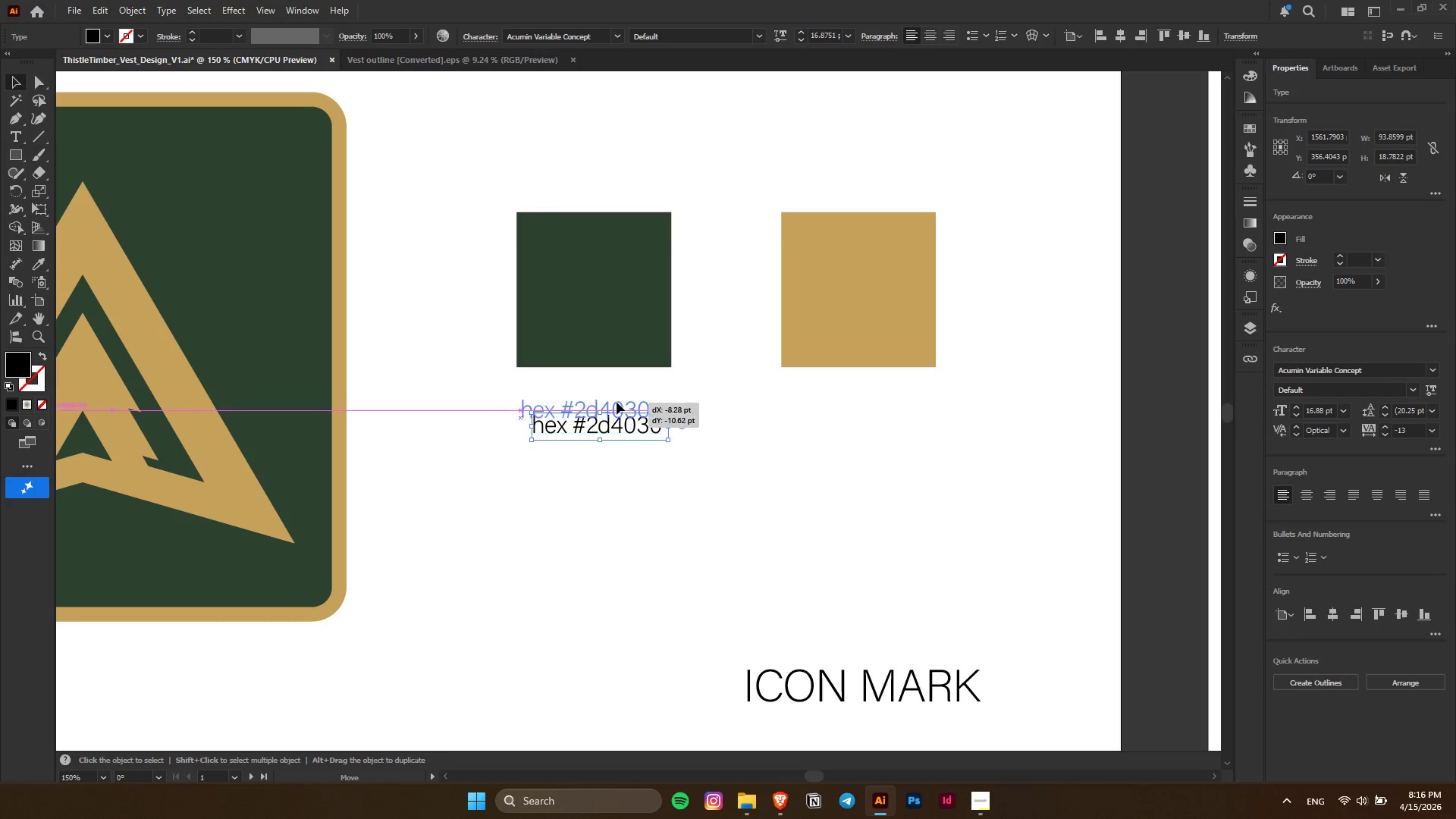 
hold_key(key=ShiftLeft, duration=0.91)
 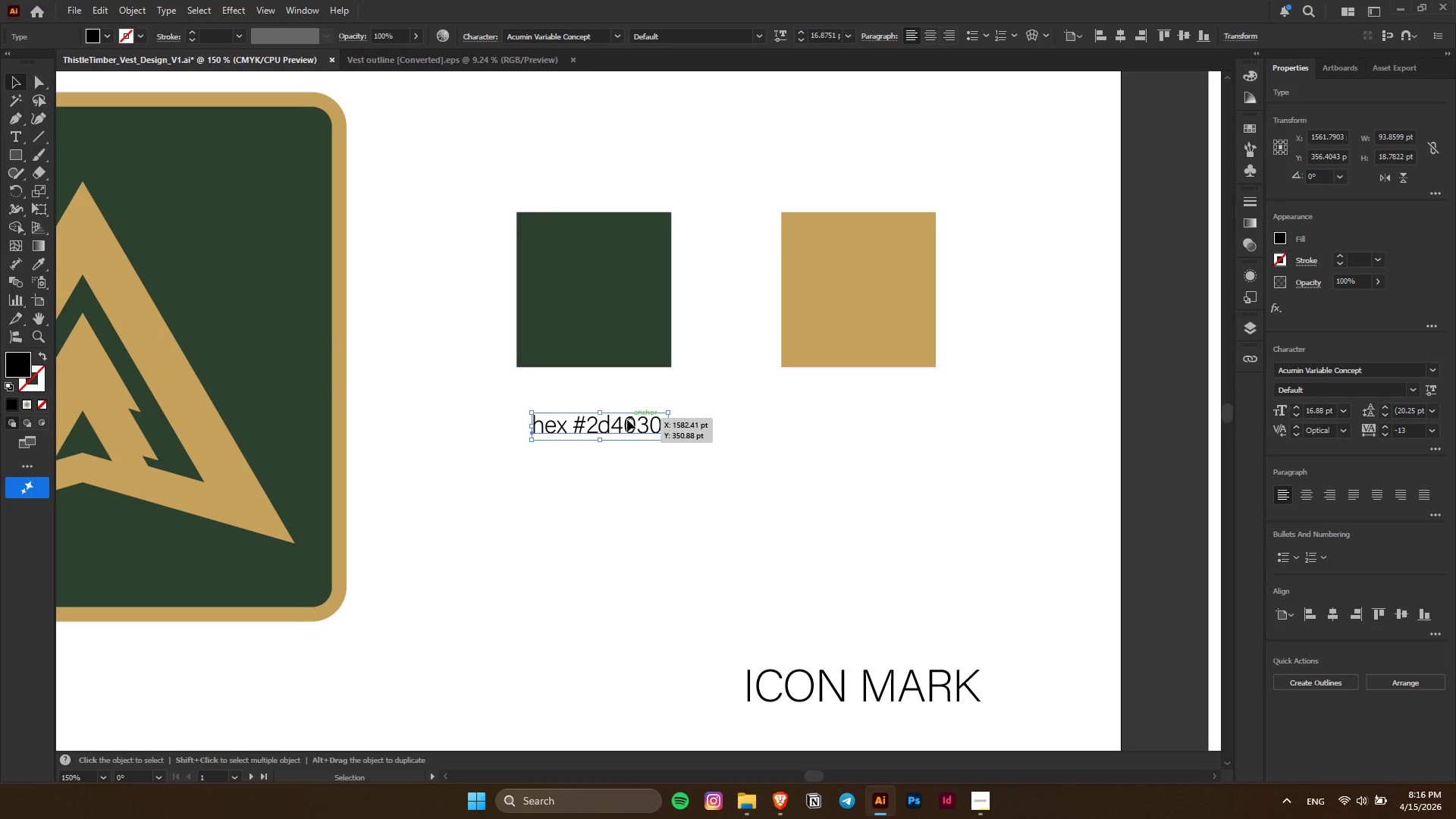 
left_click_drag(start_coordinate=[627, 419], to_coordinate=[614, 383])
 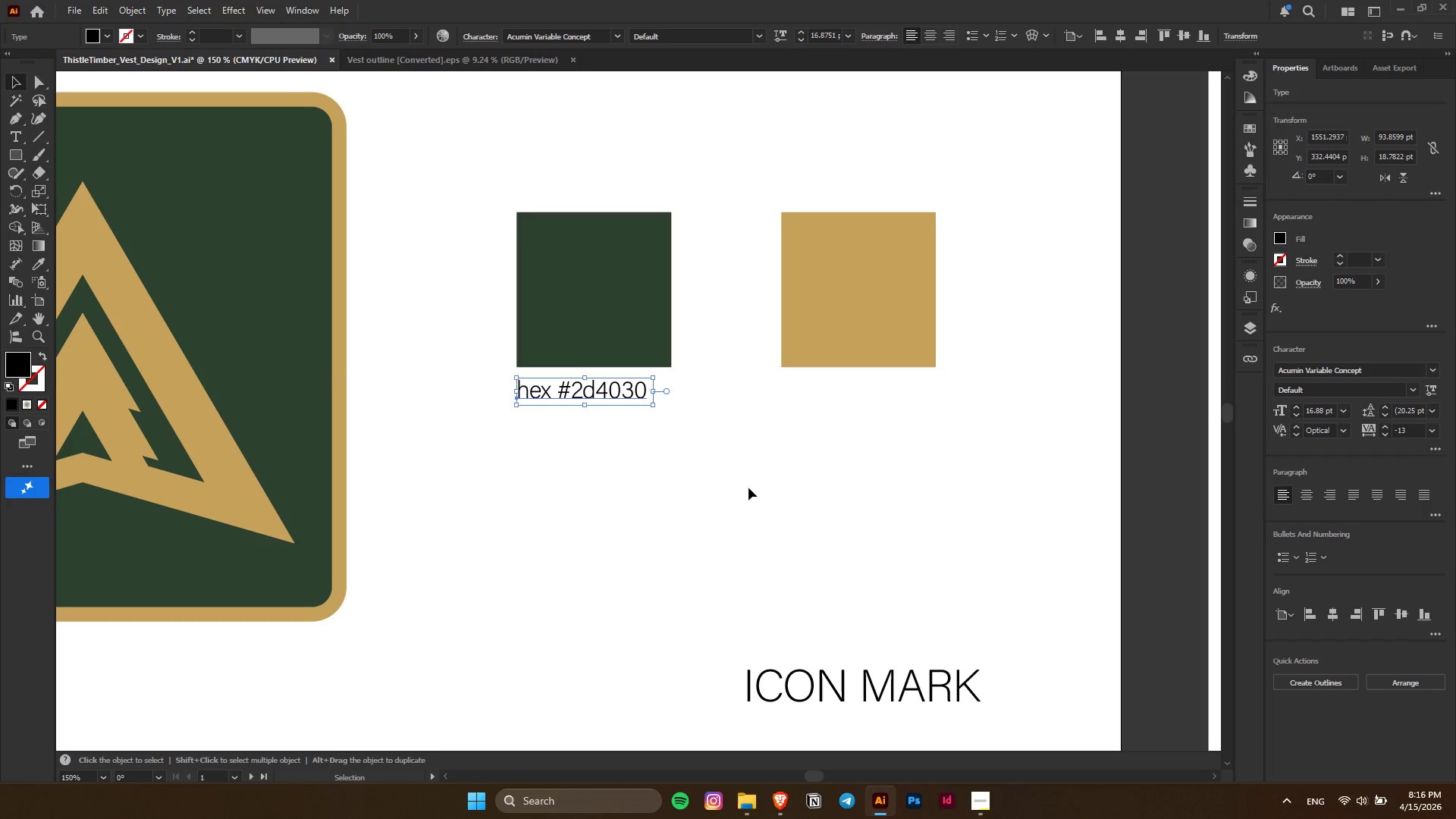 
left_click([748, 488])
 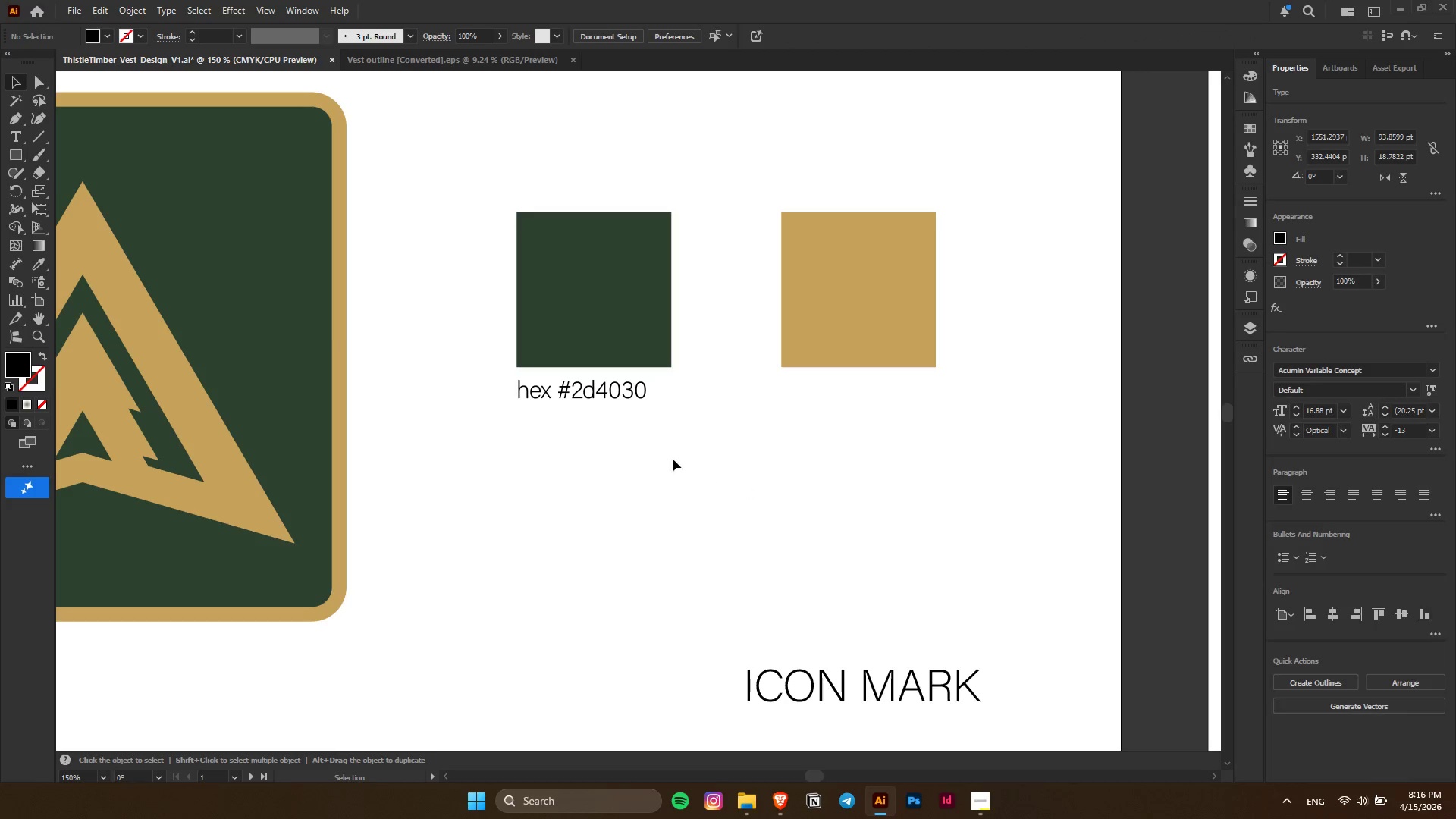 
key(Control+ControlLeft)
 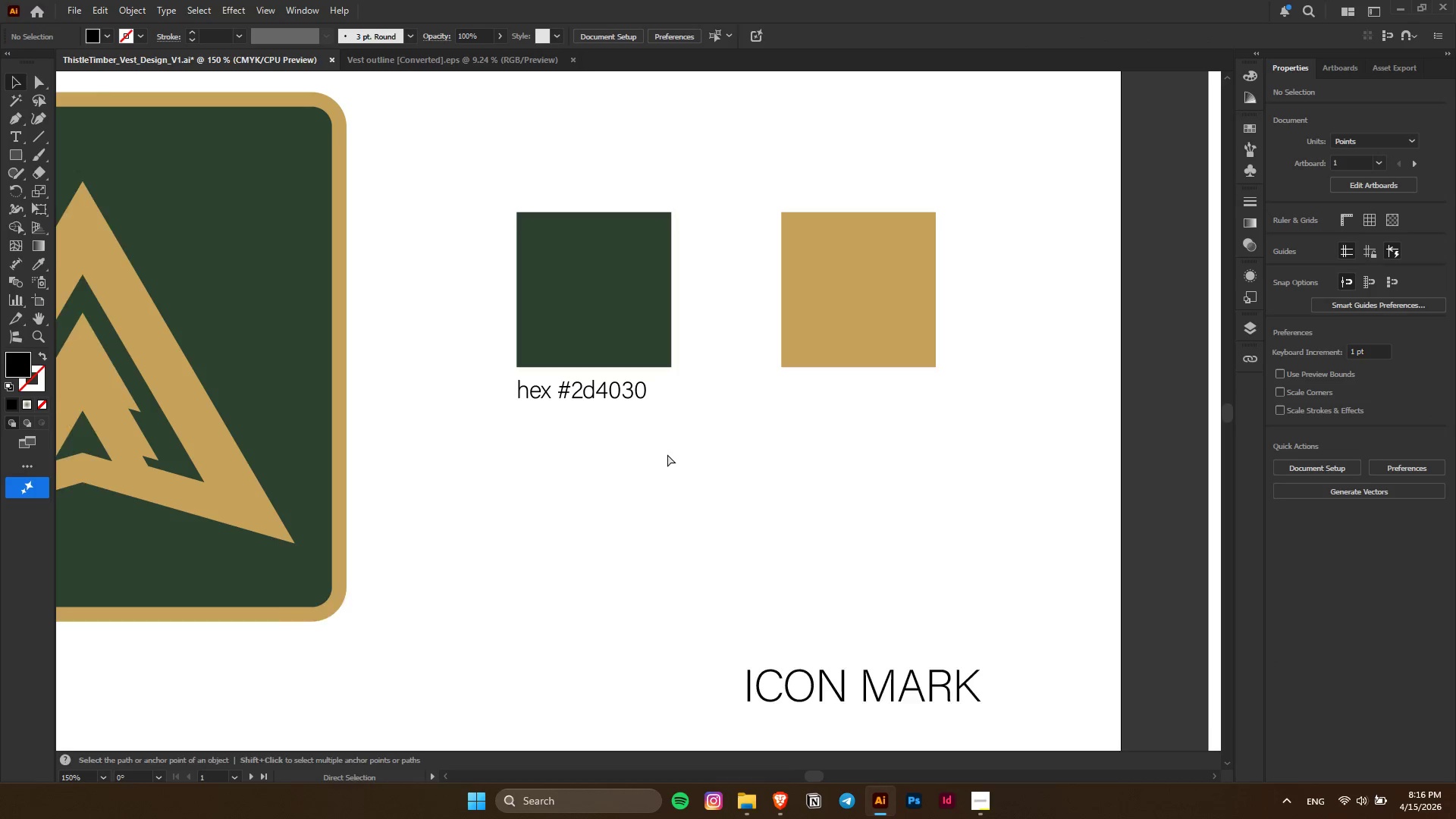 
hold_key(key=AltLeft, duration=1.91)
 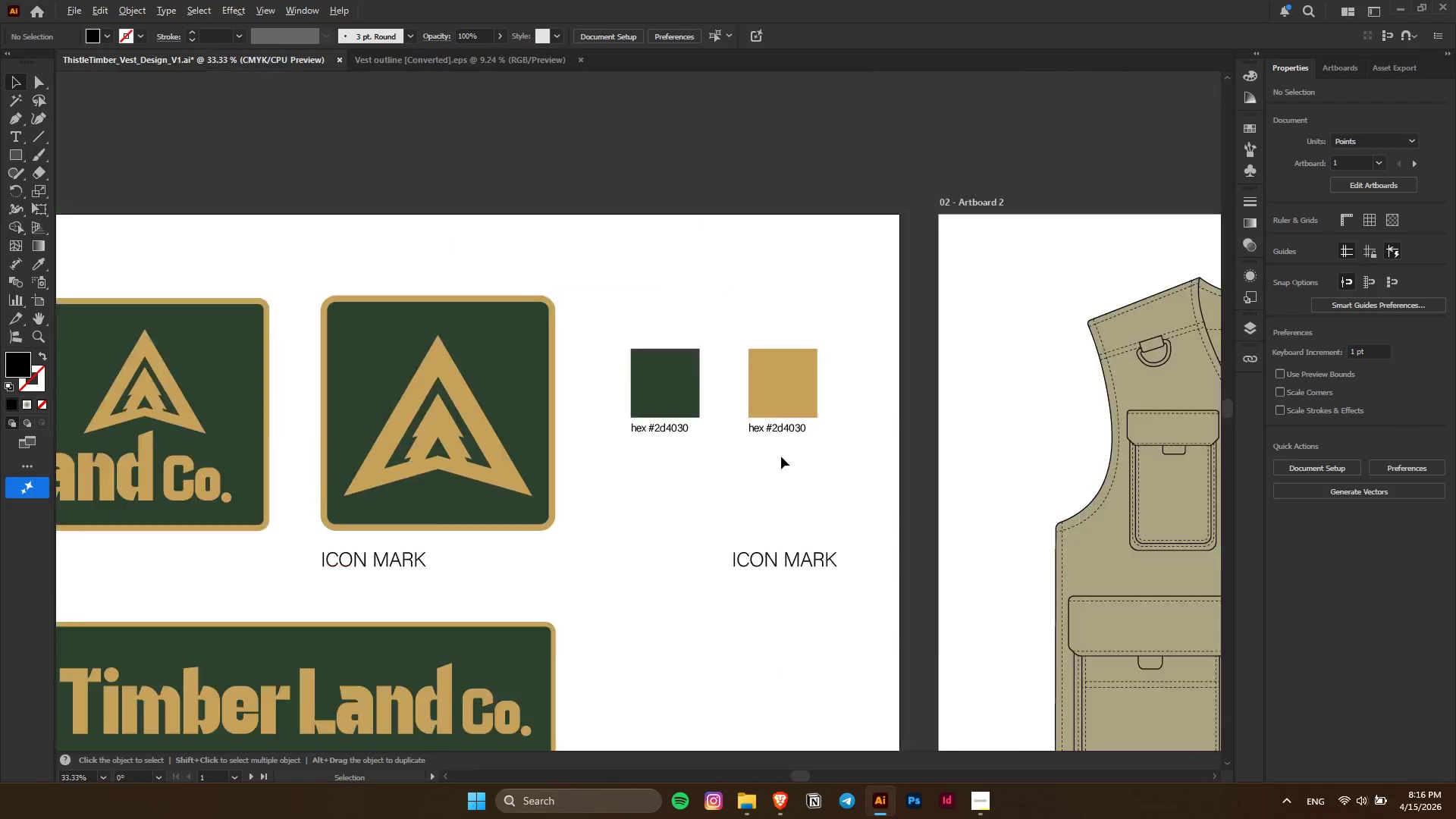 
scroll: coordinate [667, 454], scroll_direction: down, amount: 4.0
 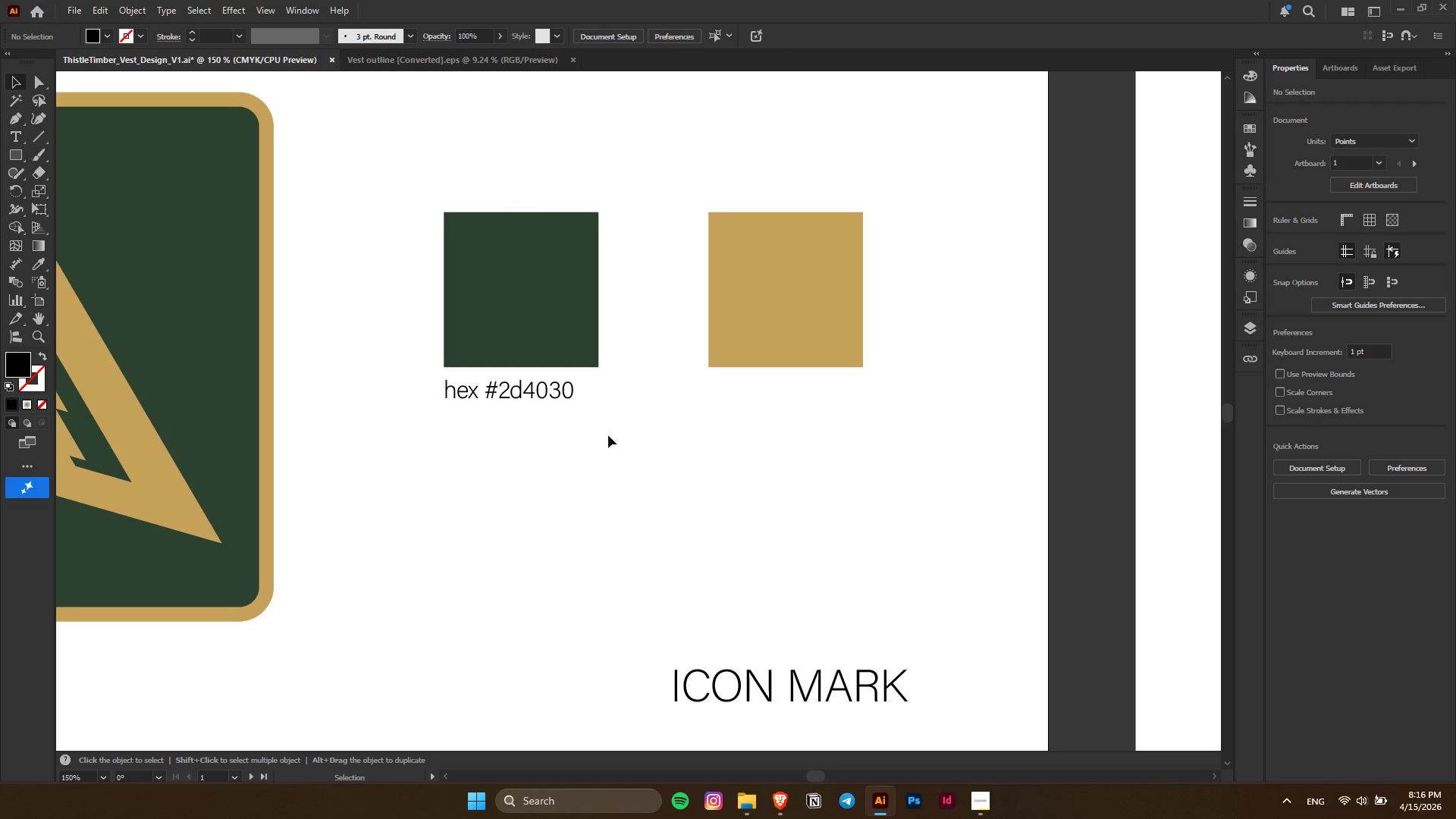 
left_click_drag(start_coordinate=[535, 399], to_coordinate=[798, 426])
 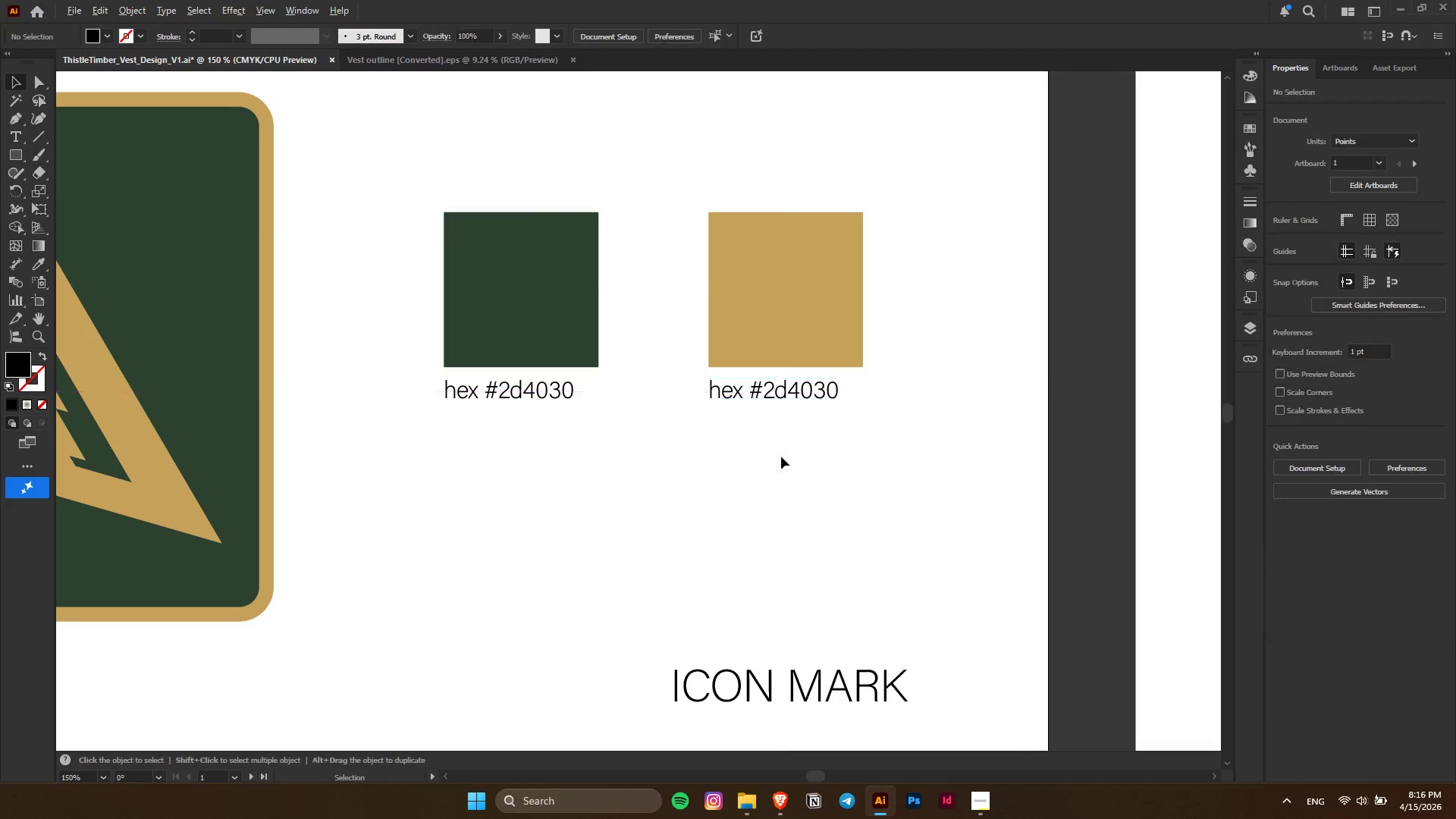 
hold_key(key=ShiftLeft, duration=1.42)
 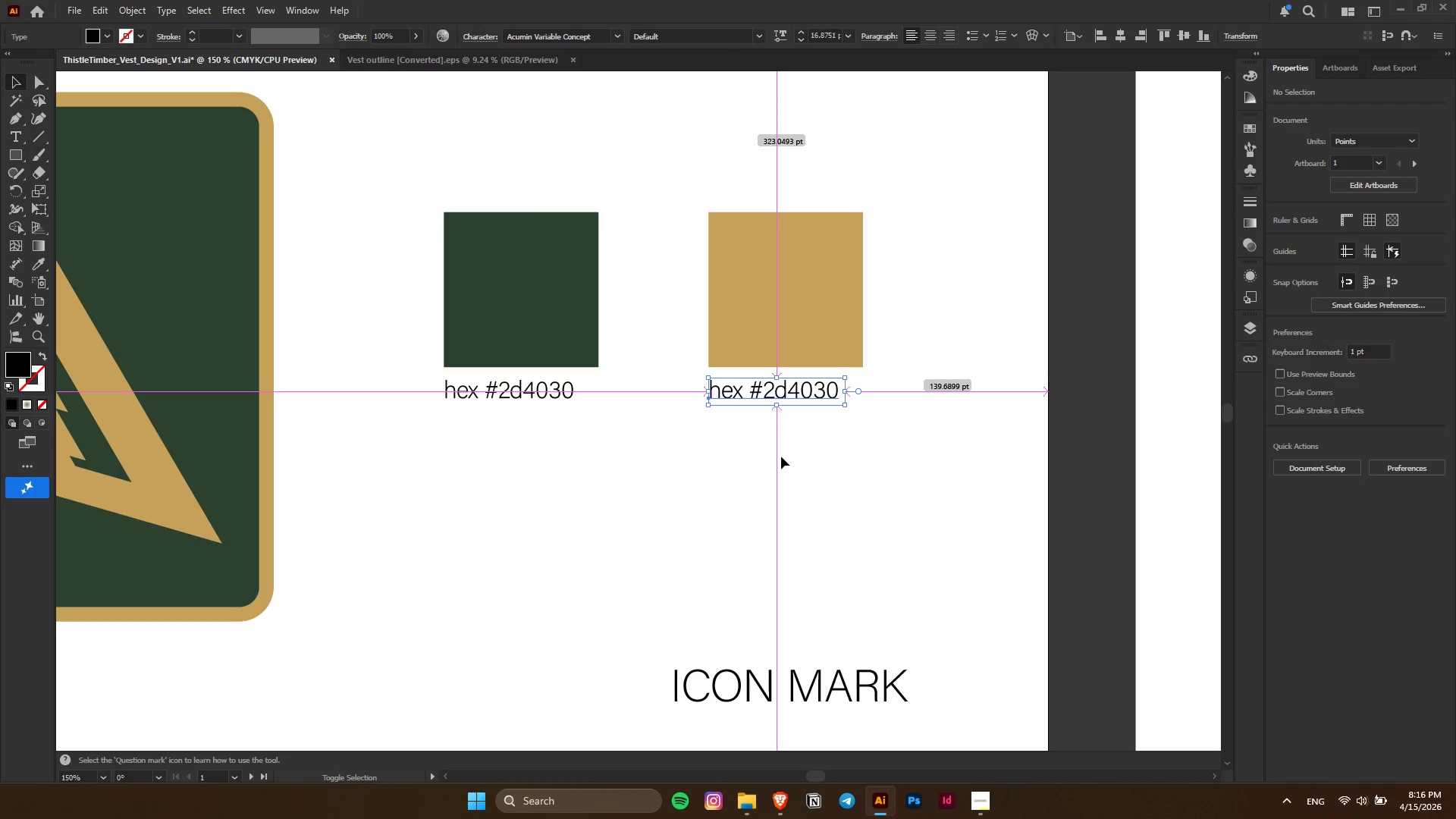 
left_click([781, 457])
 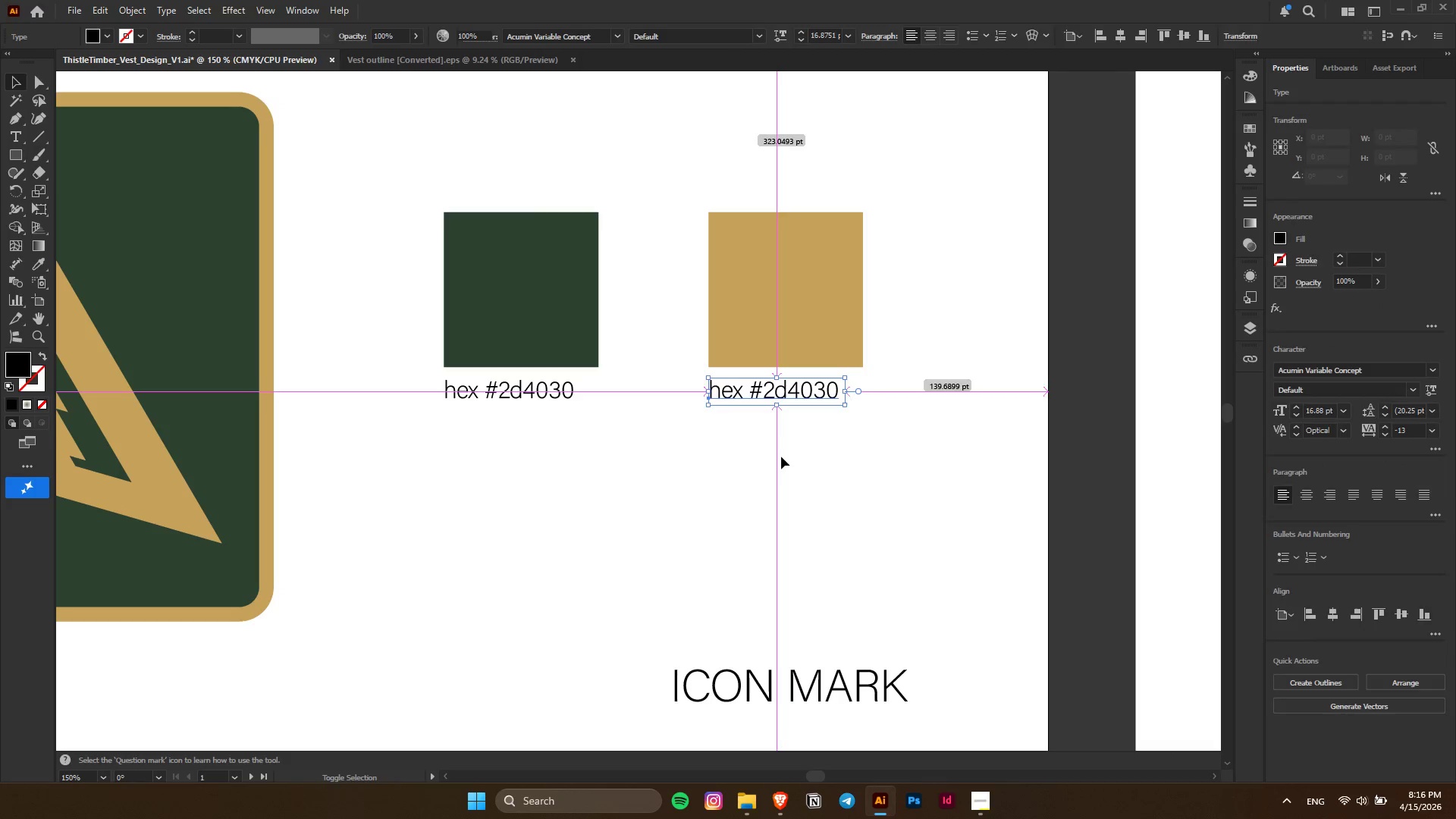 
hold_key(key=AltLeft, duration=0.36)
scroll: coordinate [781, 457], scroll_direction: down, amount: 4.0
 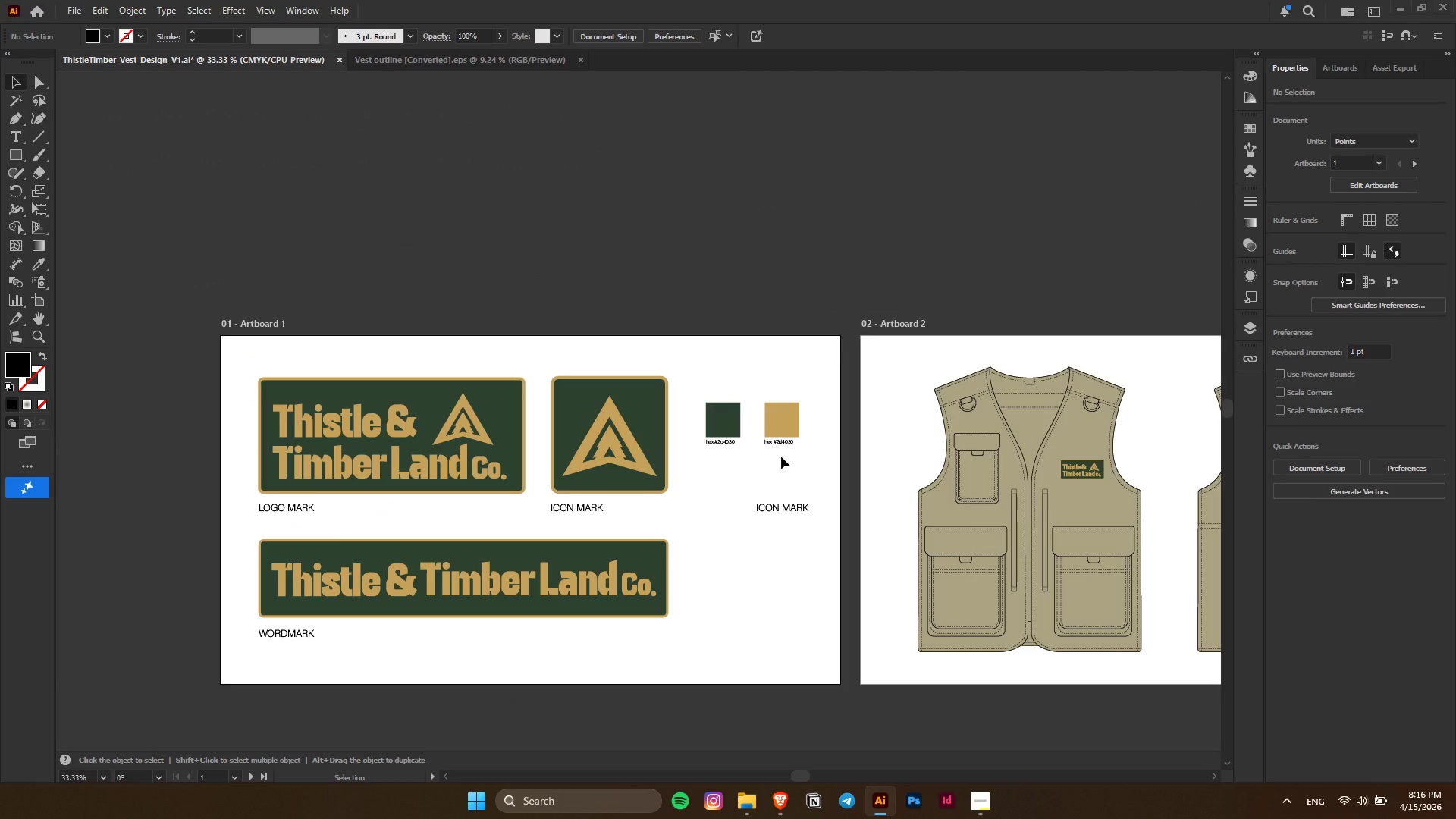 
hold_key(key=AltLeft, duration=0.8)
scroll: coordinate [781, 457], scroll_direction: up, amount: 3.0
 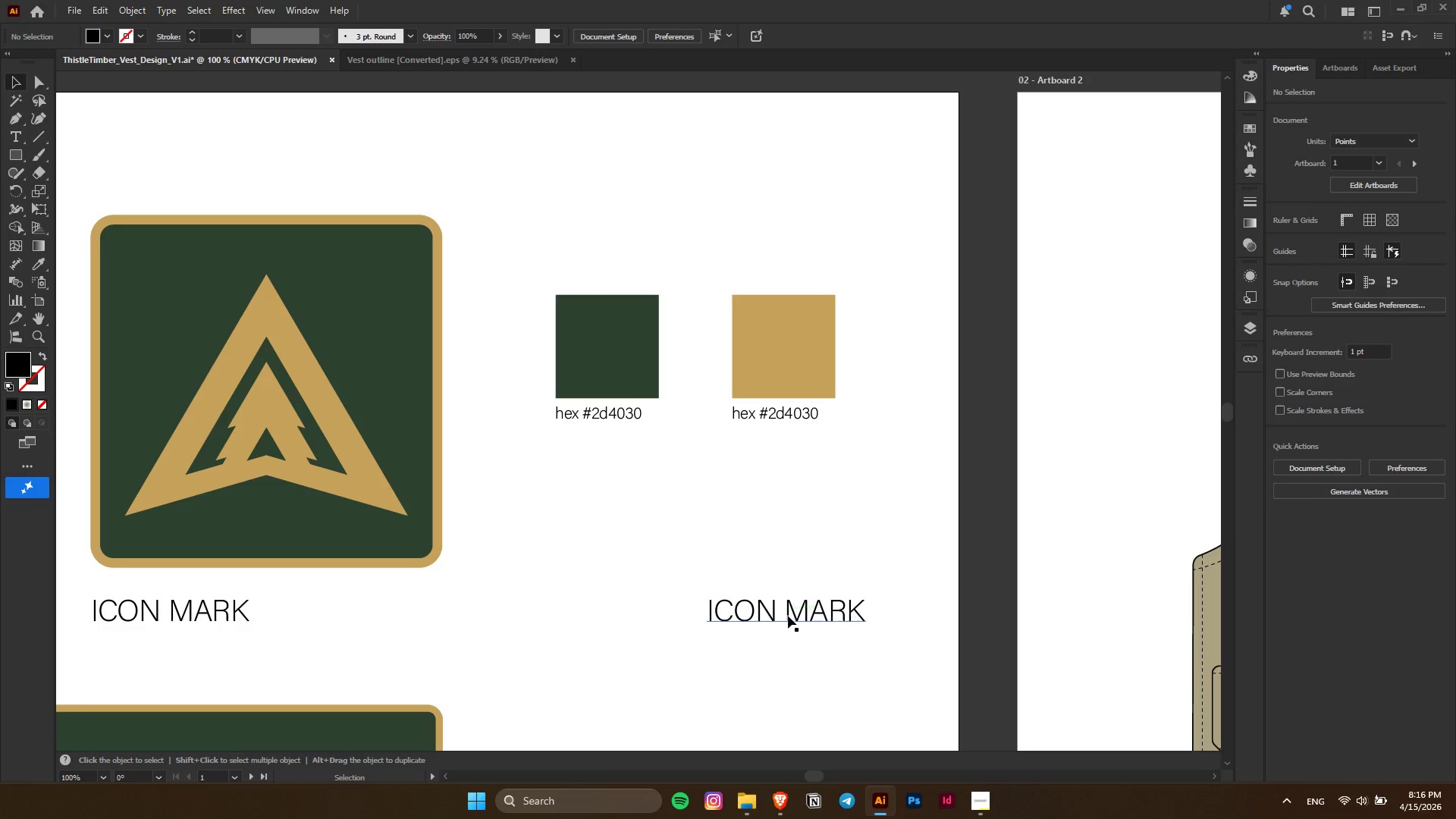 
left_click_drag(start_coordinate=[788, 616], to_coordinate=[635, 602])
 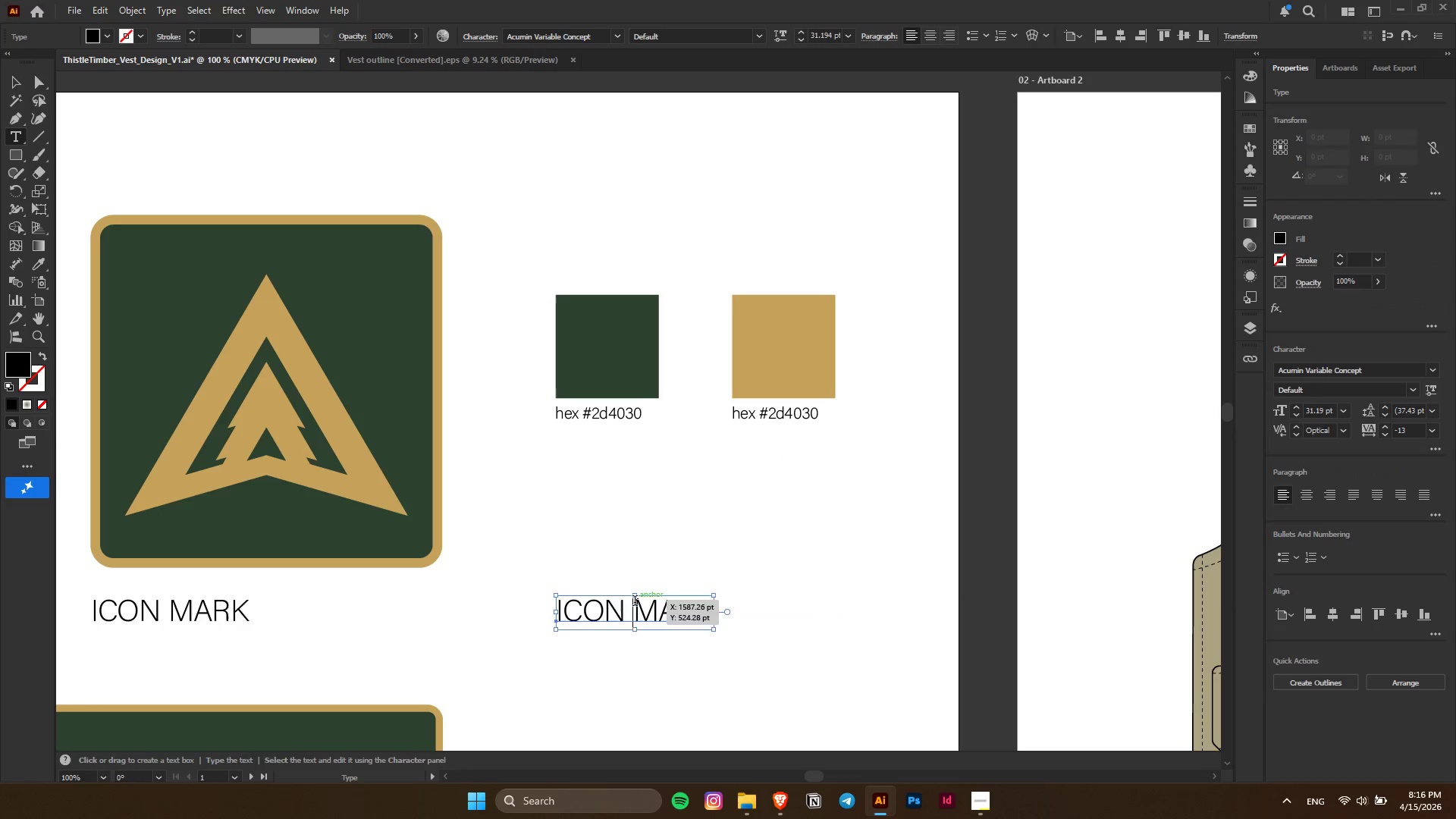 
hold_key(key=ShiftLeft, duration=1.5)
 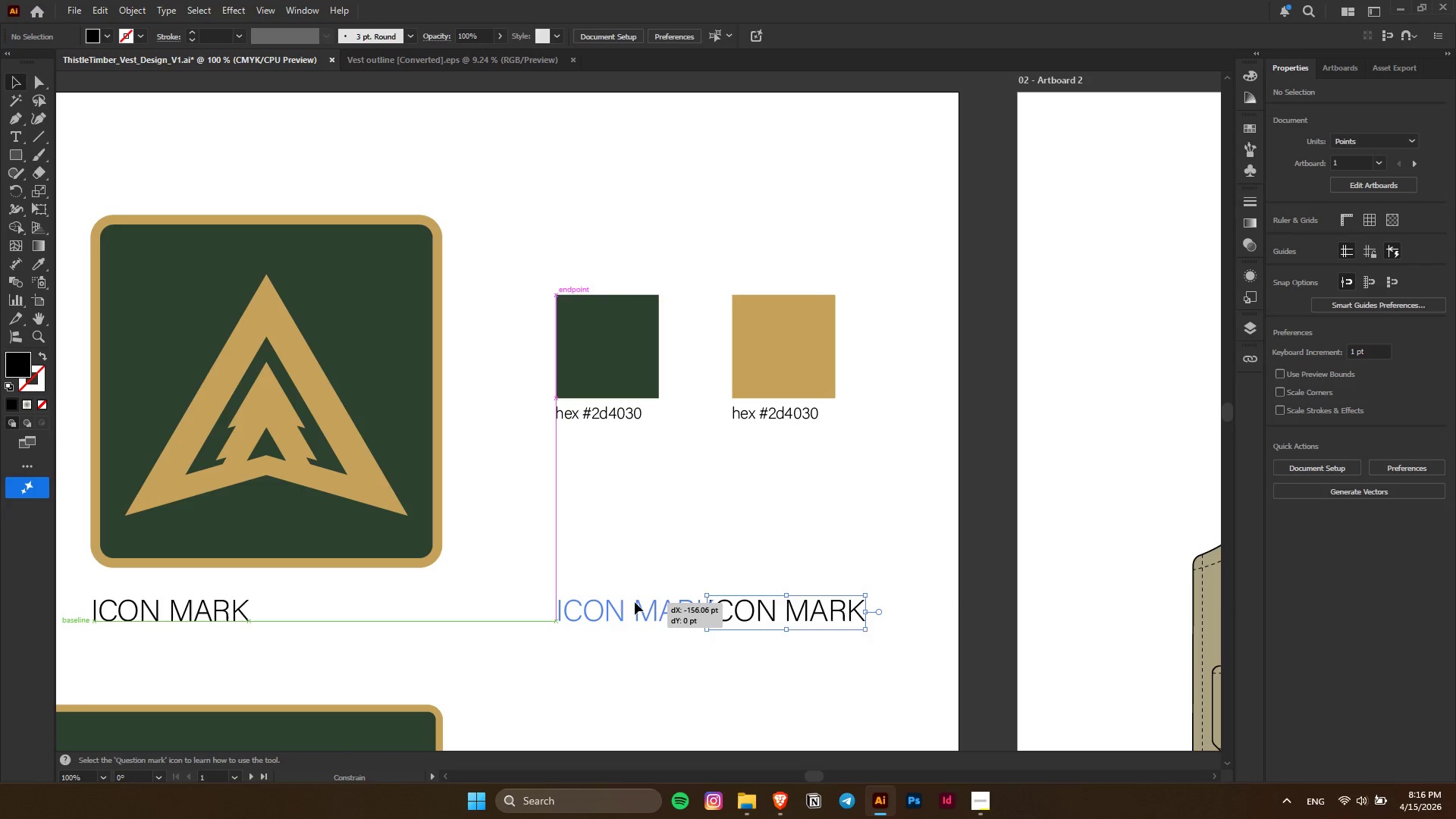 
key(Shift+ShiftLeft)
 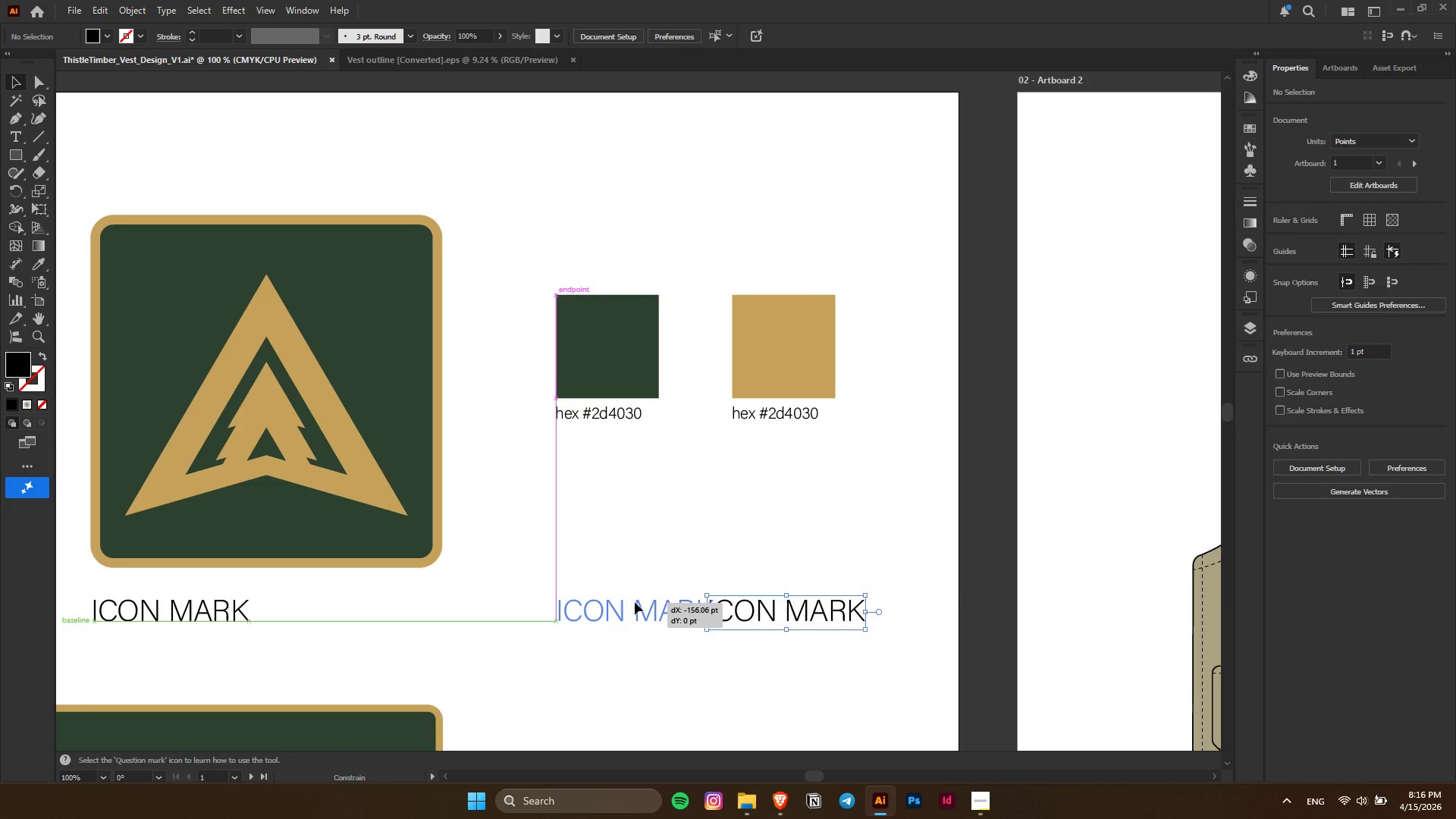 
key(Shift+ShiftLeft)
 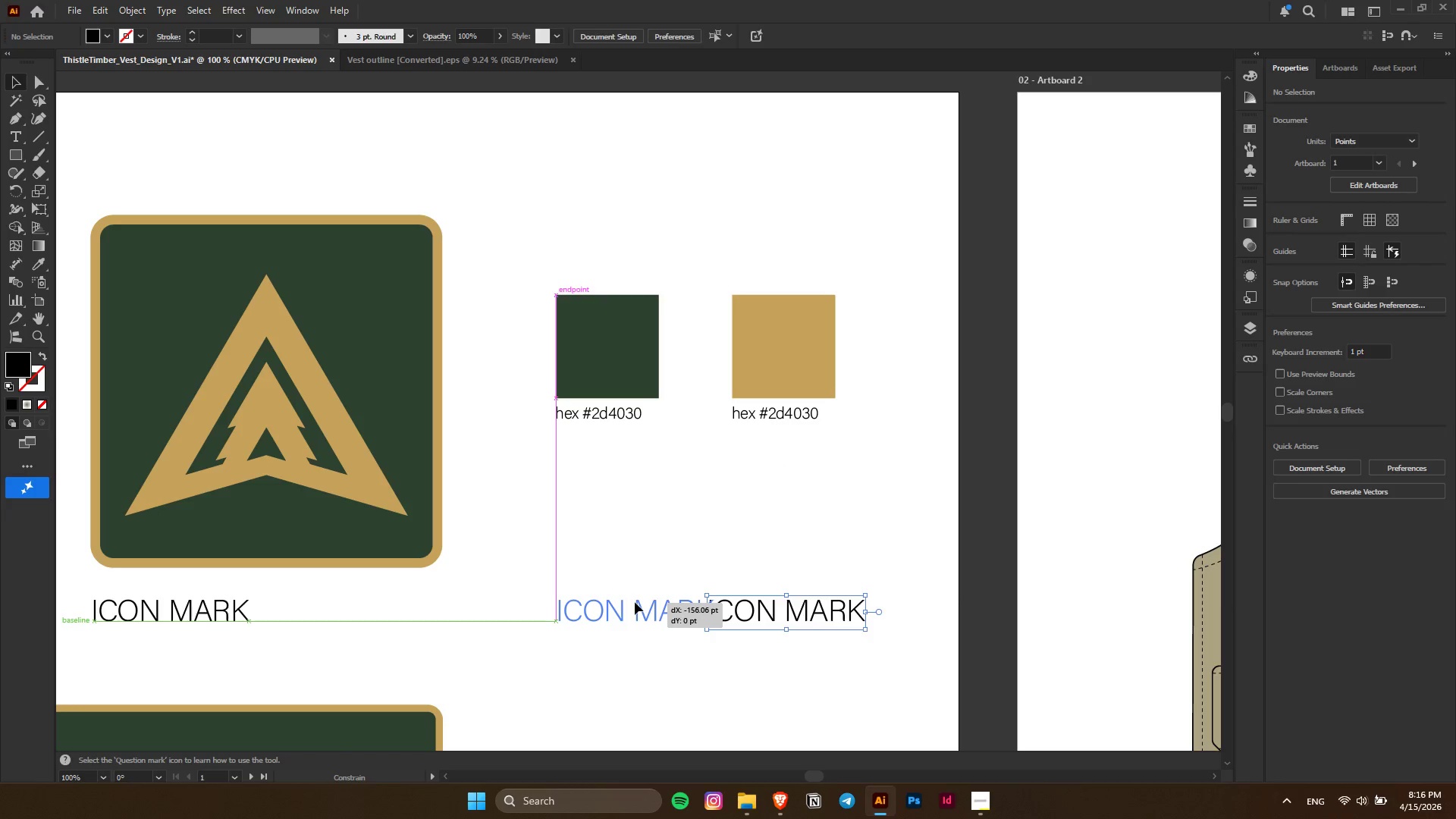 
key(Shift+ShiftLeft)
 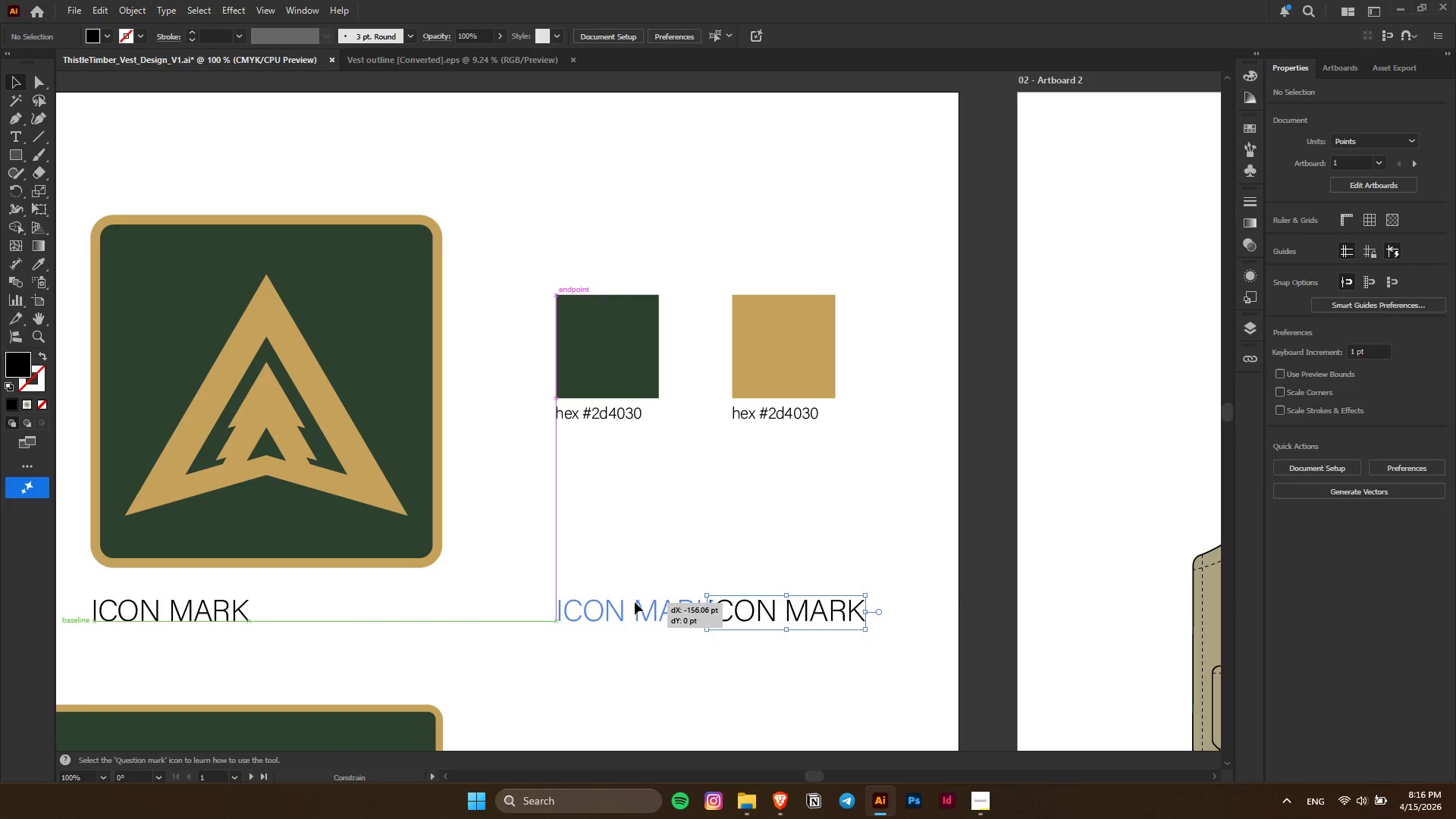 
key(Shift+ShiftLeft)
 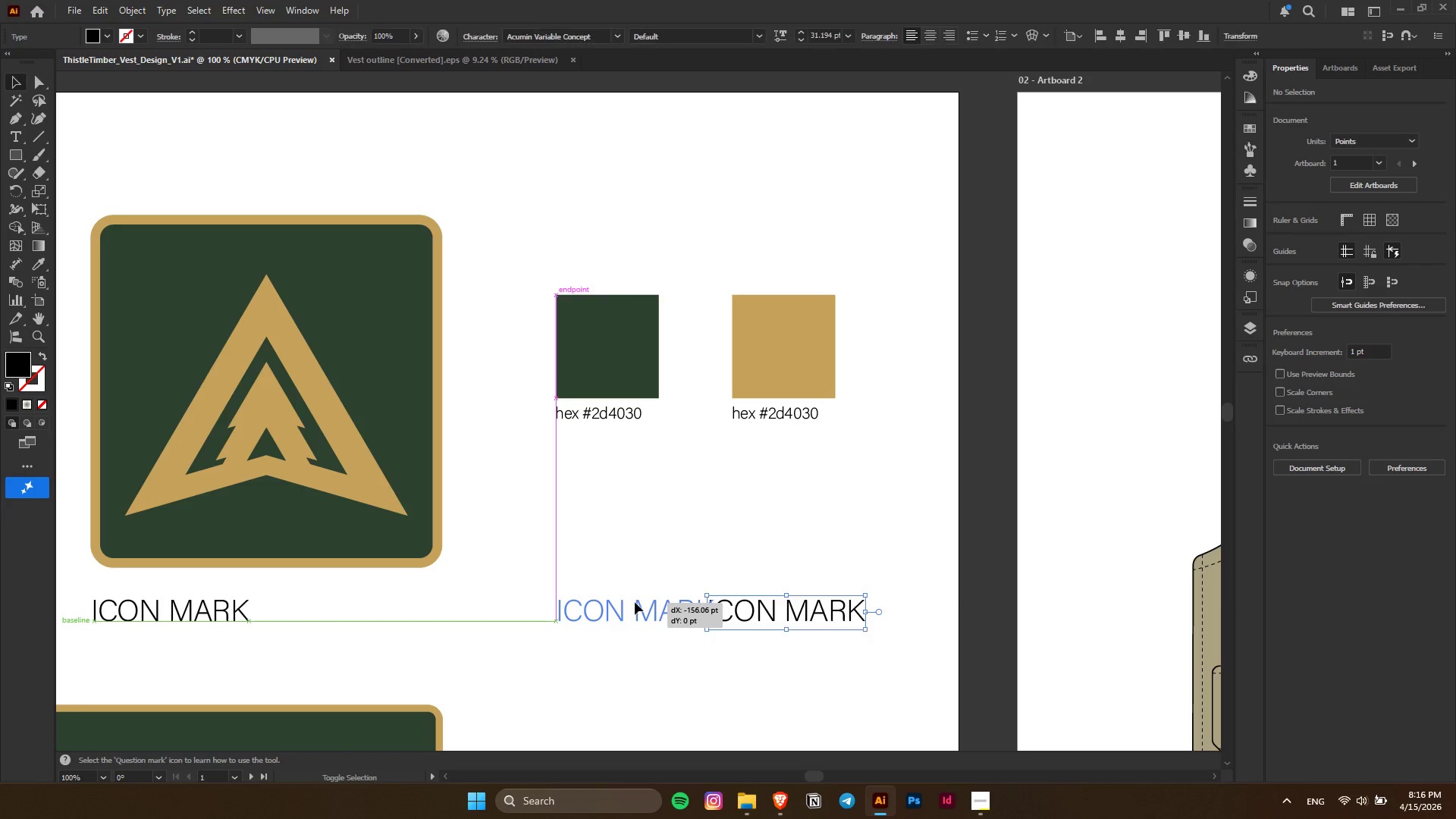 
key(Shift+ShiftLeft)
 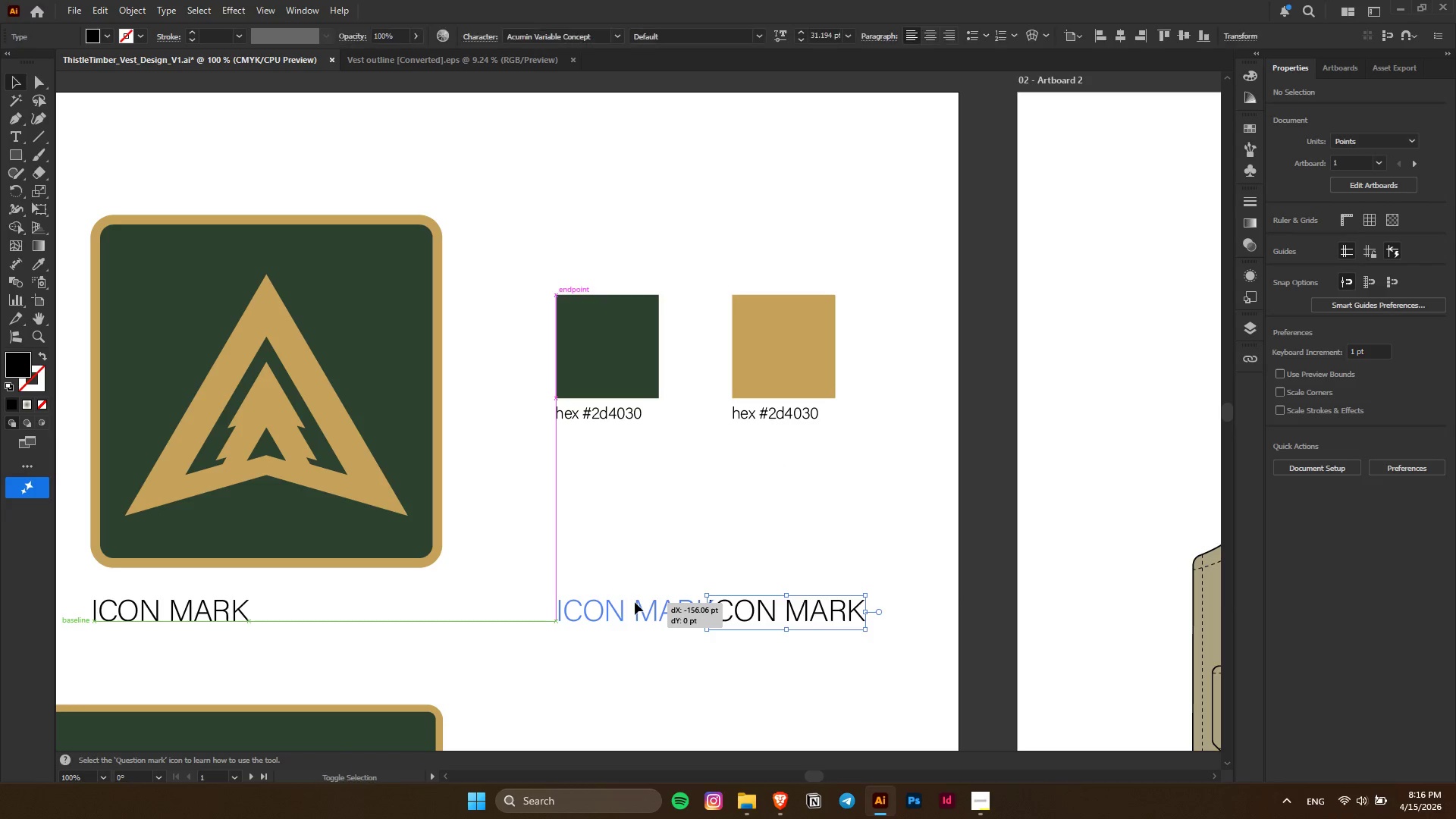 
key(Shift+ShiftLeft)
 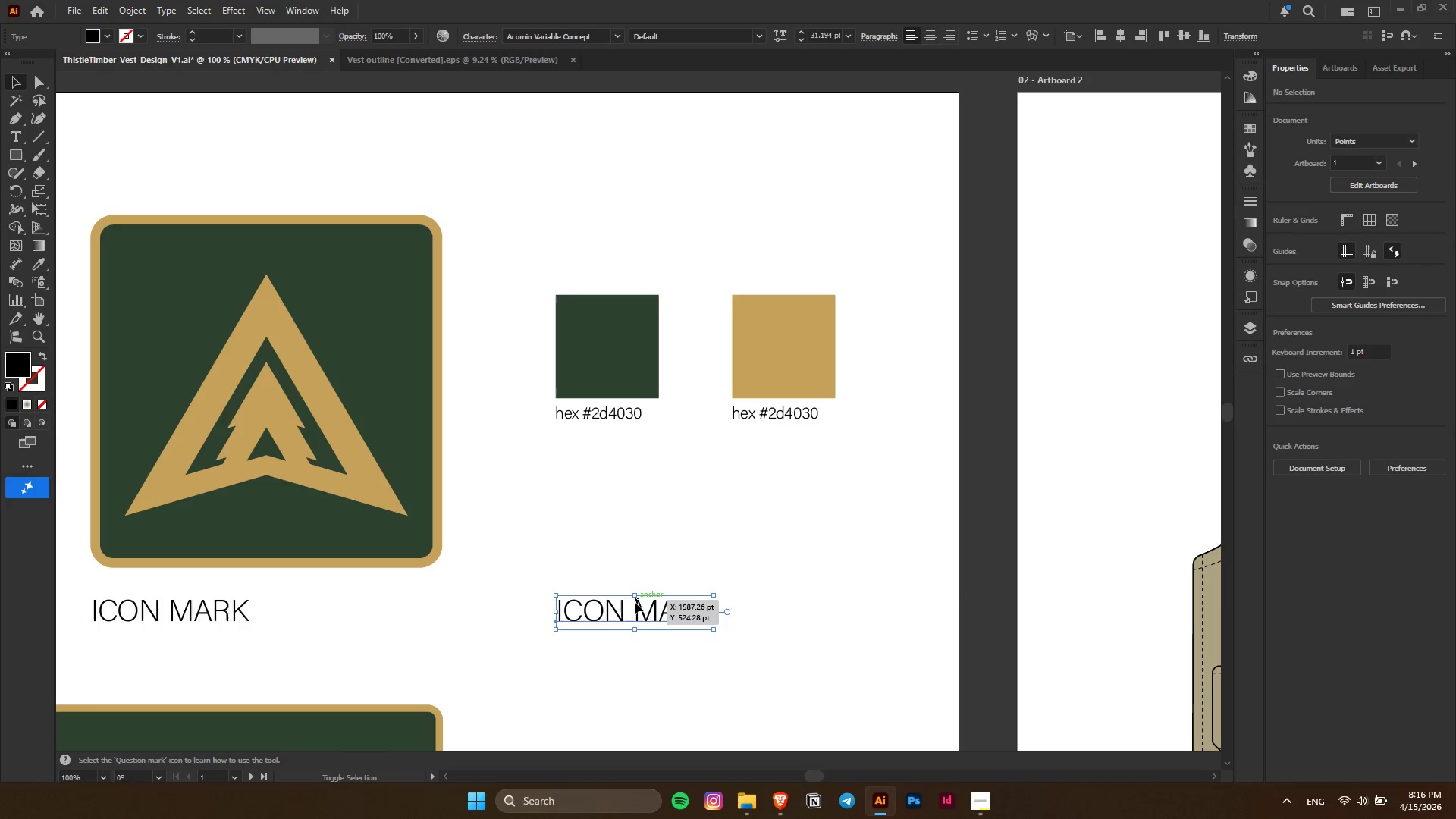 
key(Shift+ShiftLeft)
 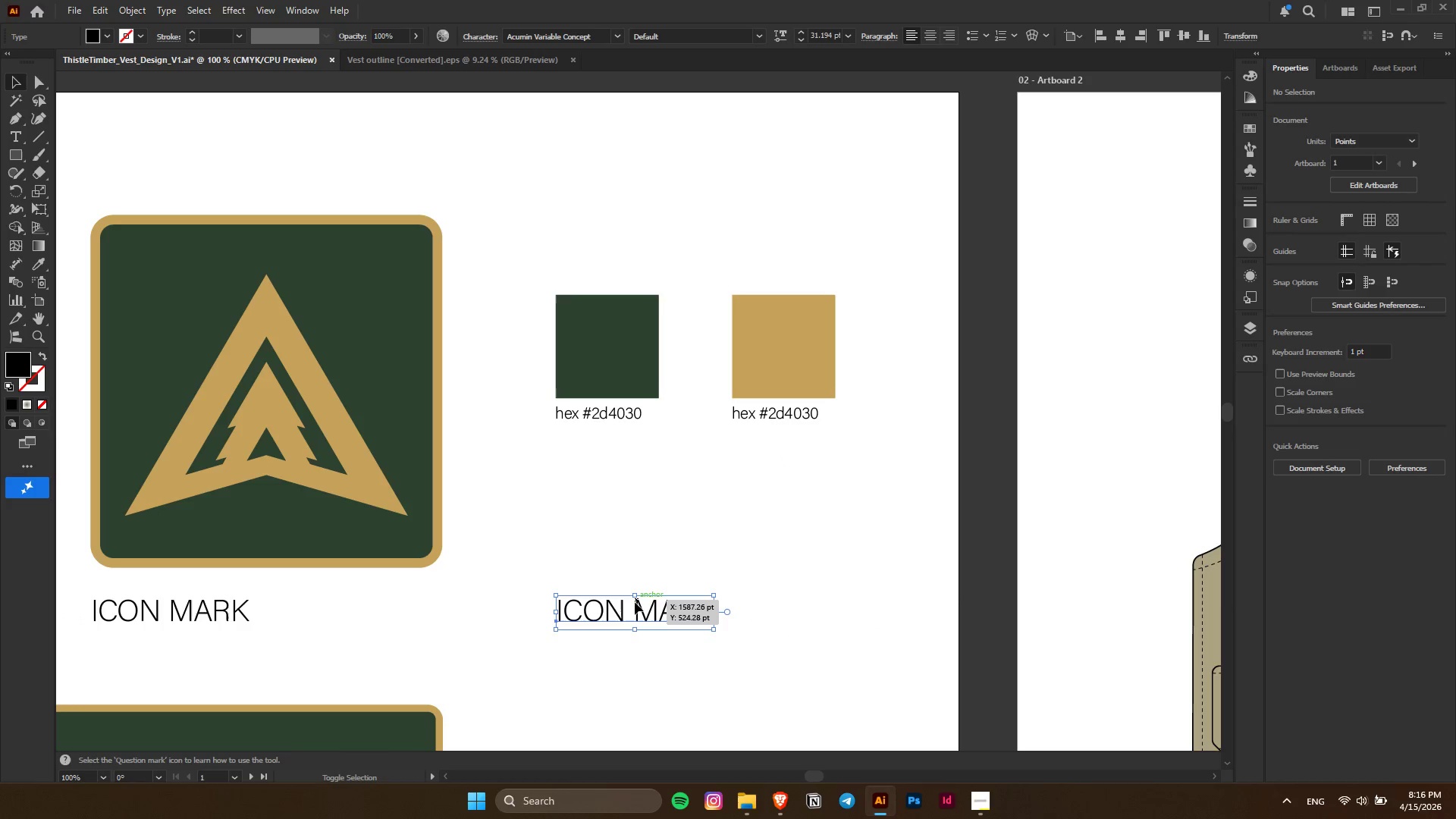 
key(Shift+ShiftLeft)
 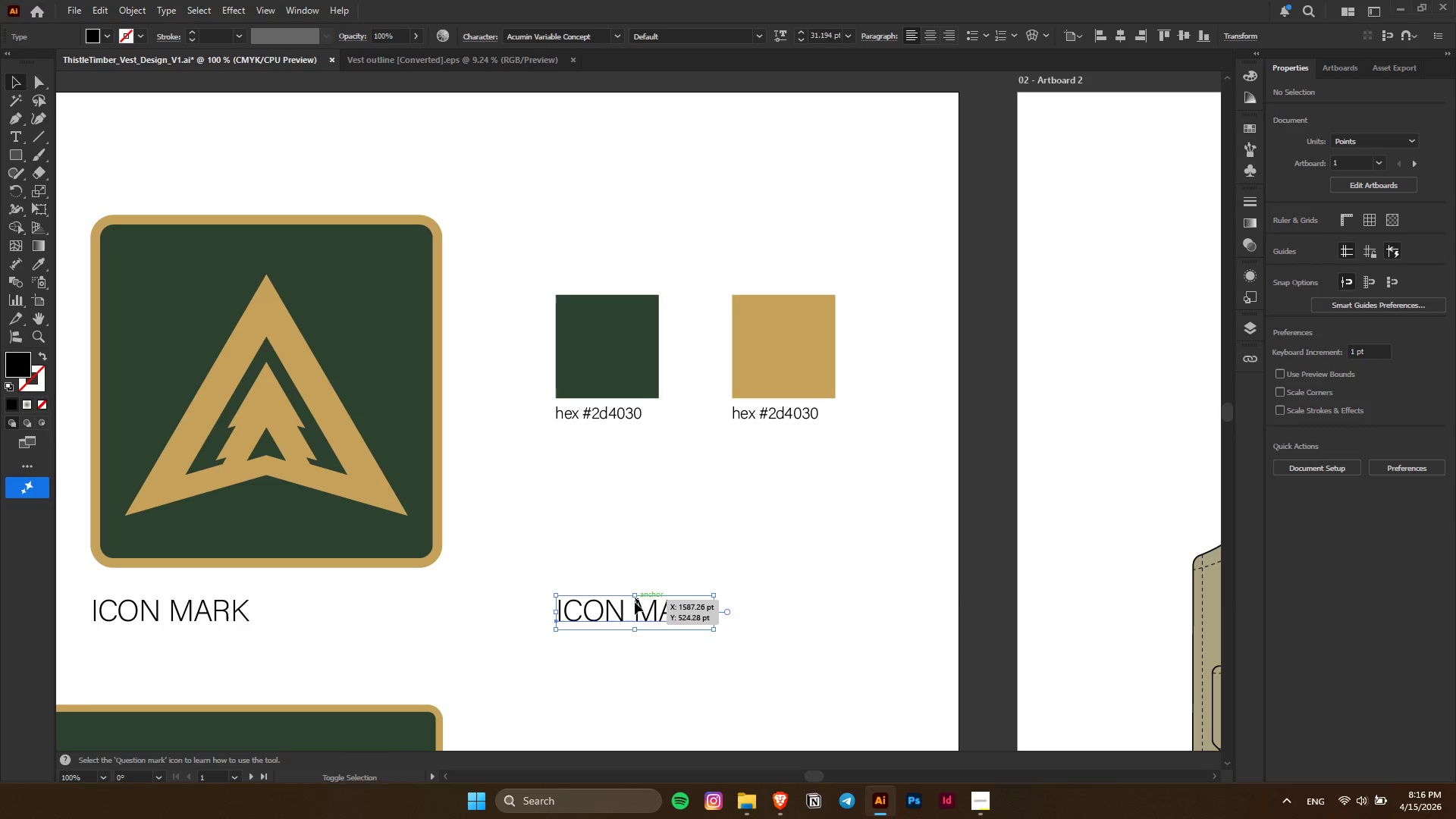 
double_click([635, 602])
 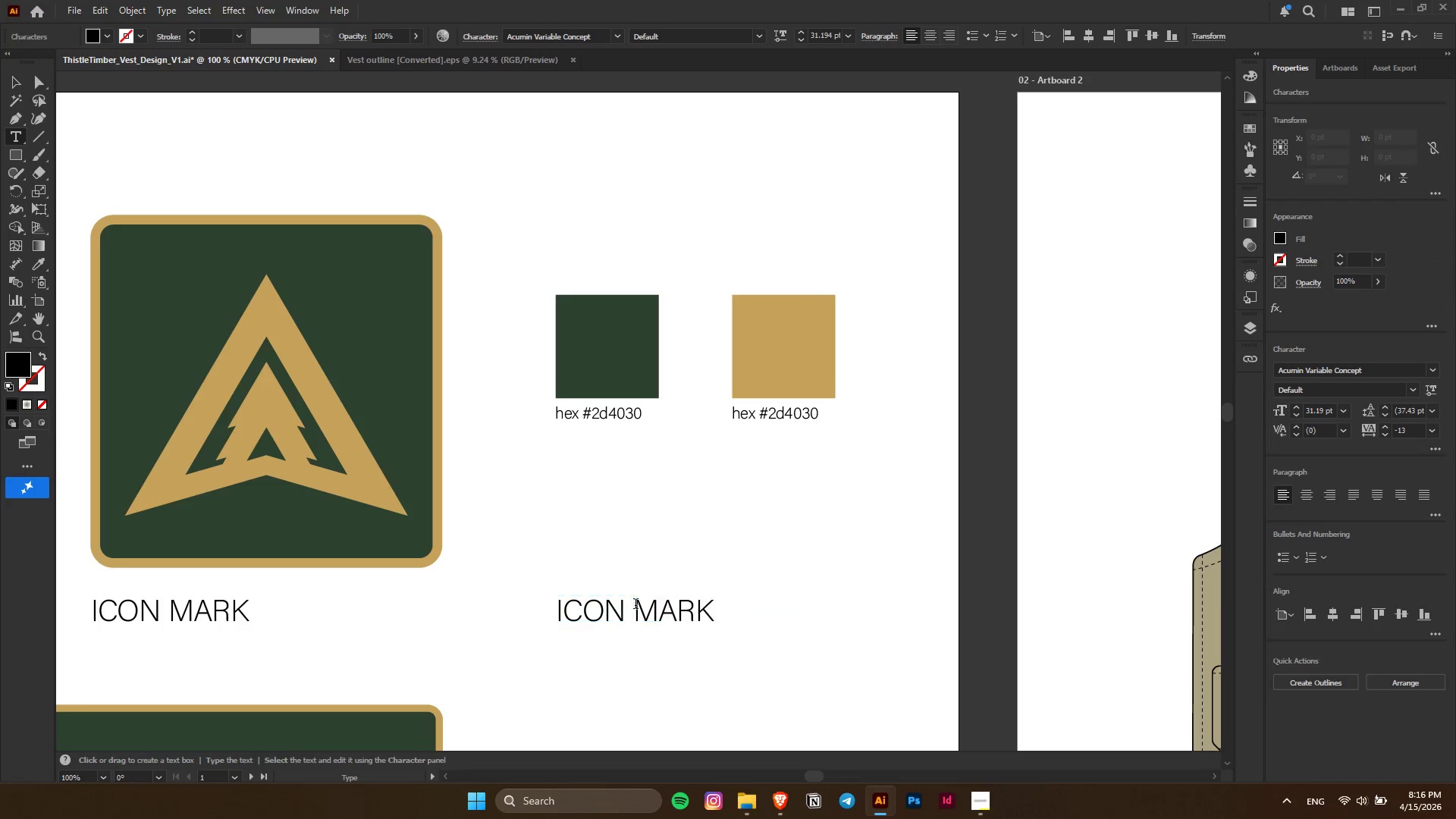 
key(Control+A)
 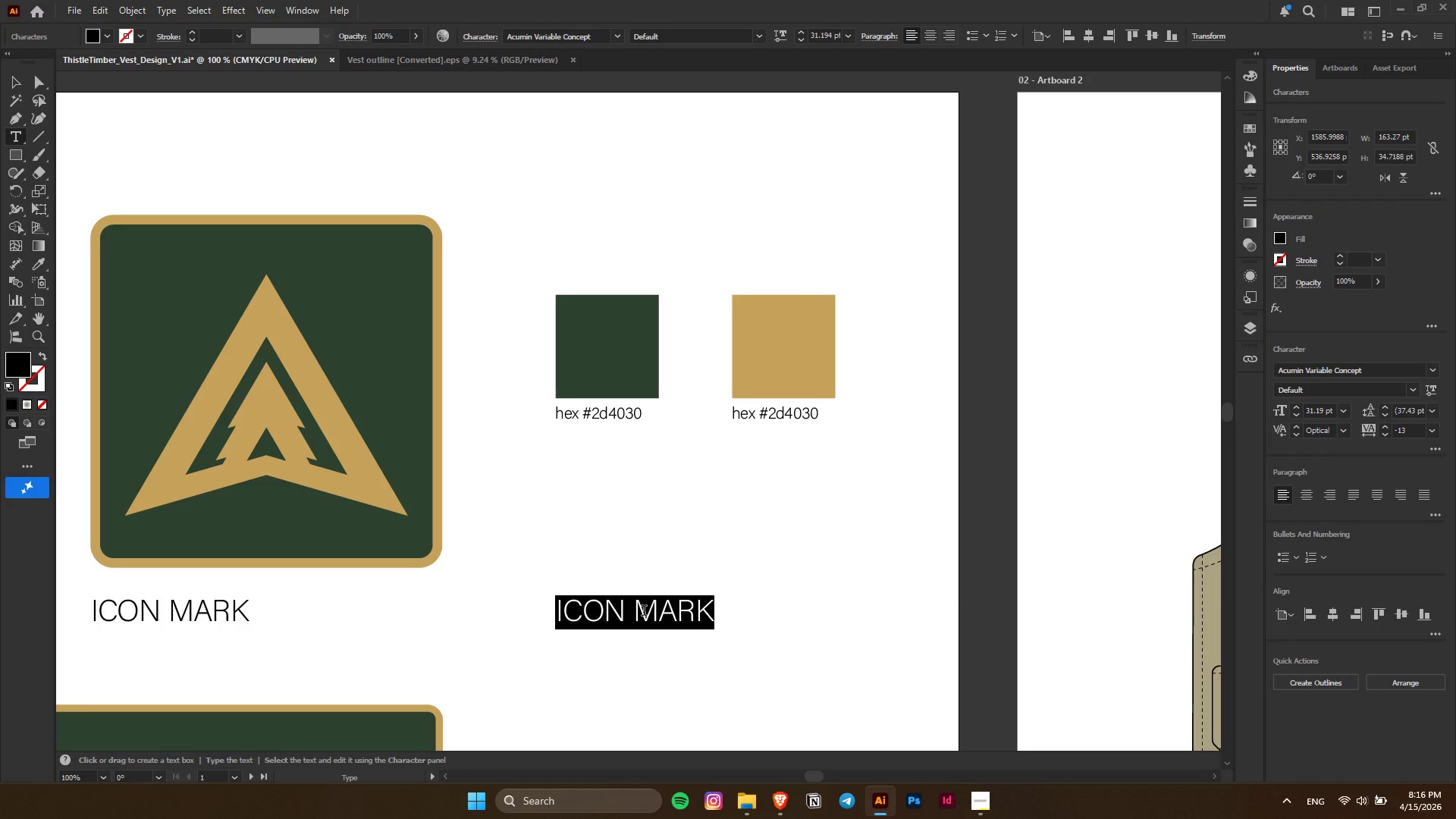 
type(COLOR)
 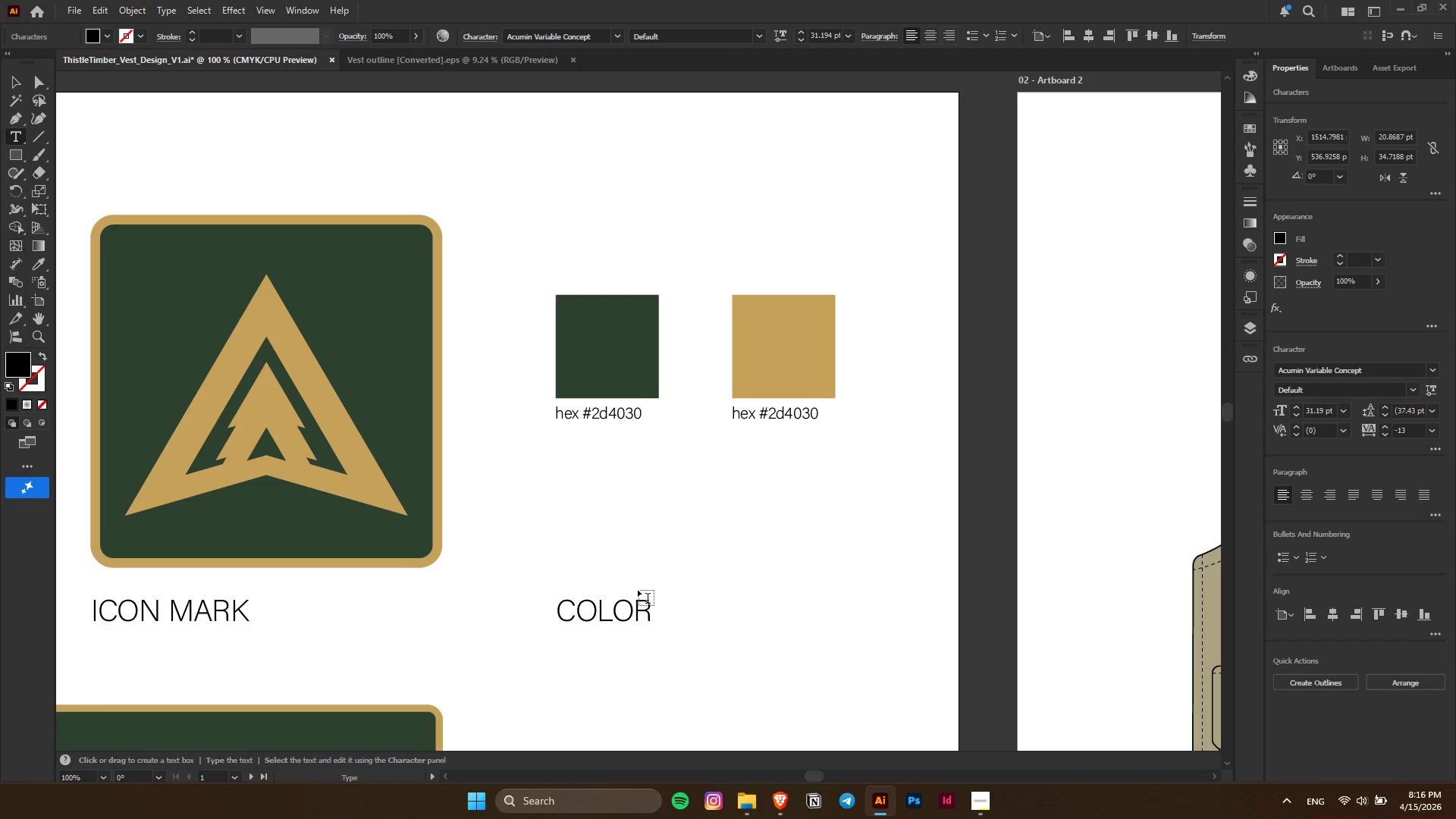 
key(Alt+AltLeft)
 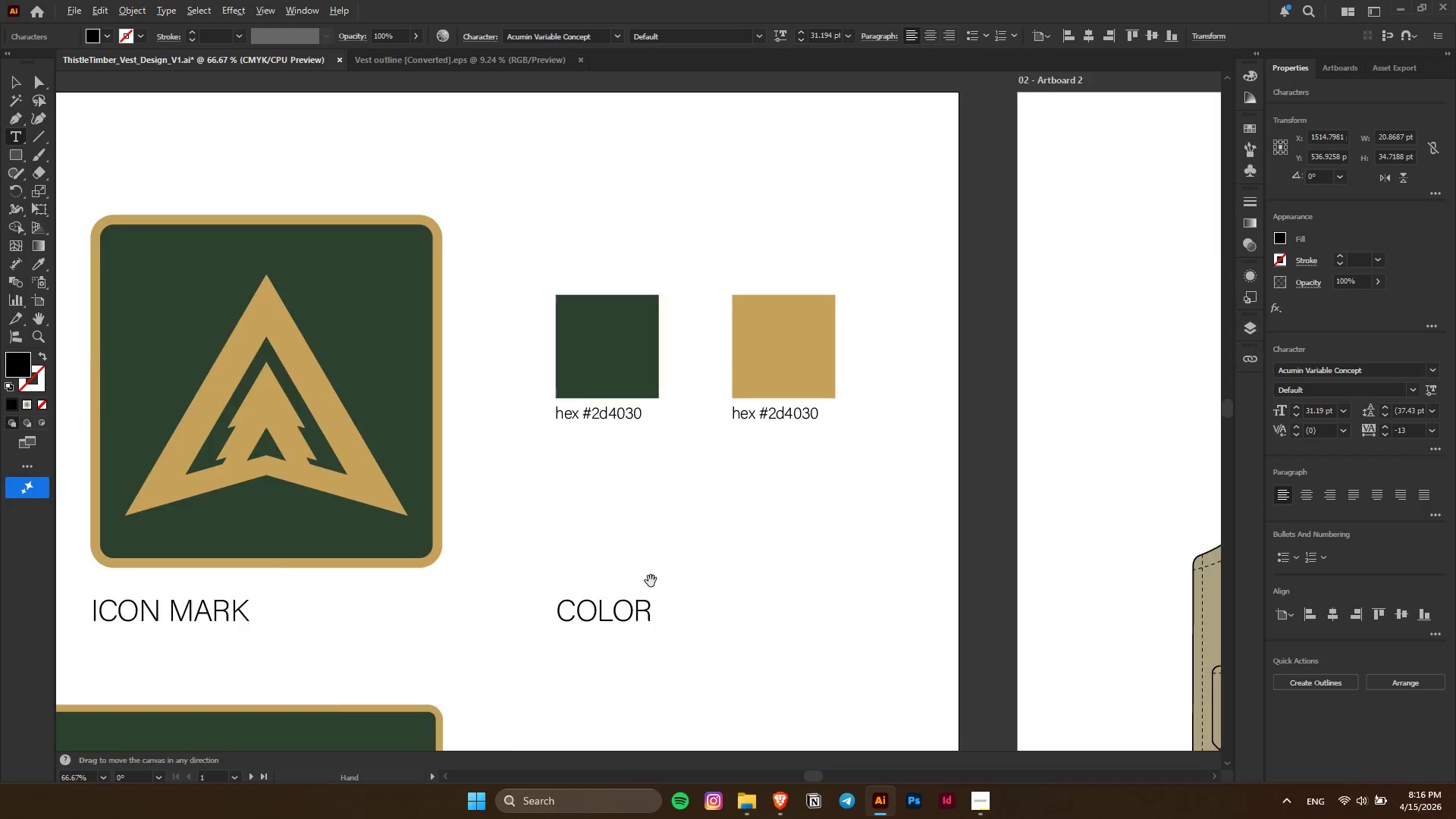 
key(Control+ControlLeft)
 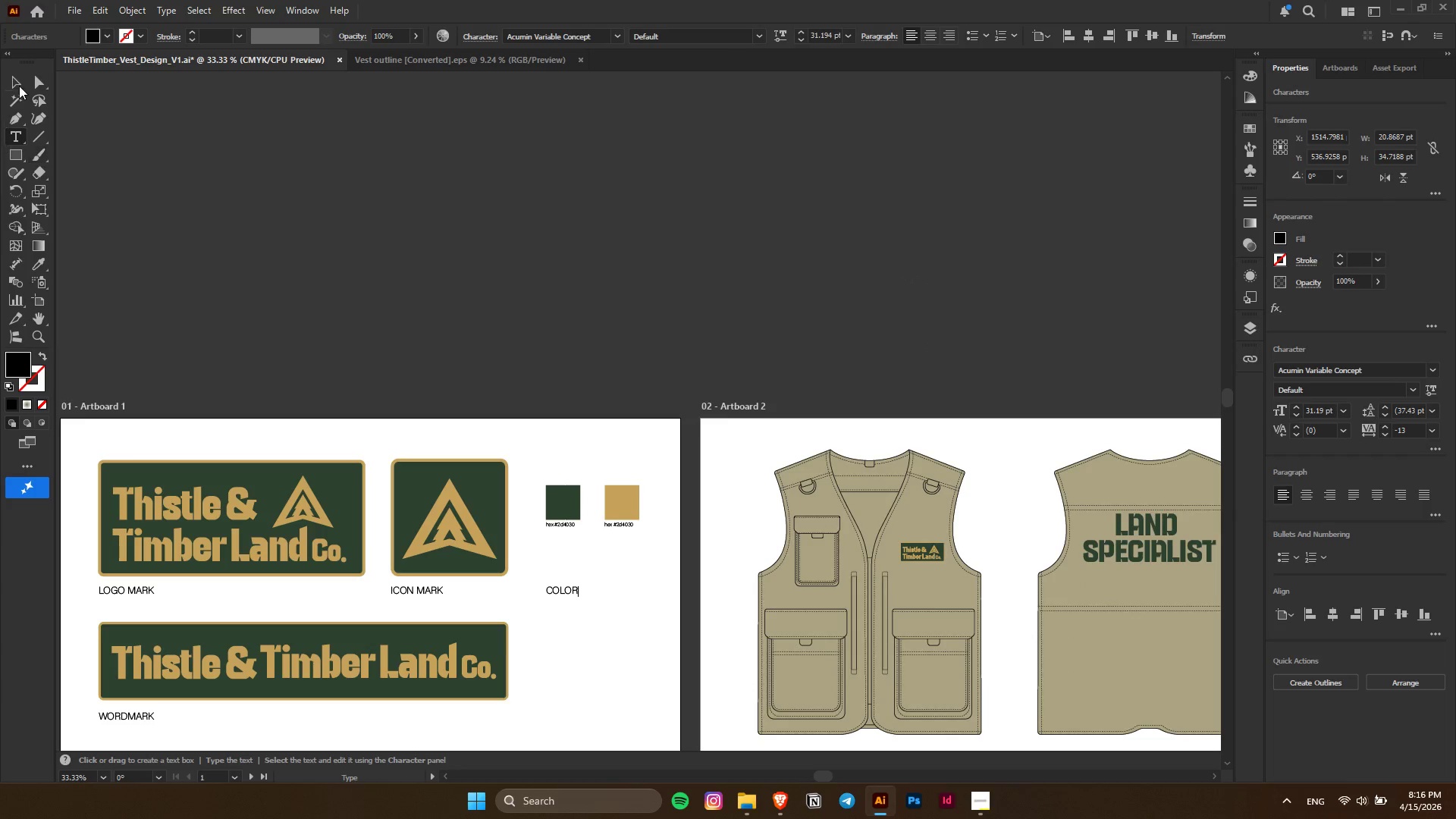 
scroll: coordinate [651, 582], scroll_direction: down, amount: 7.0
 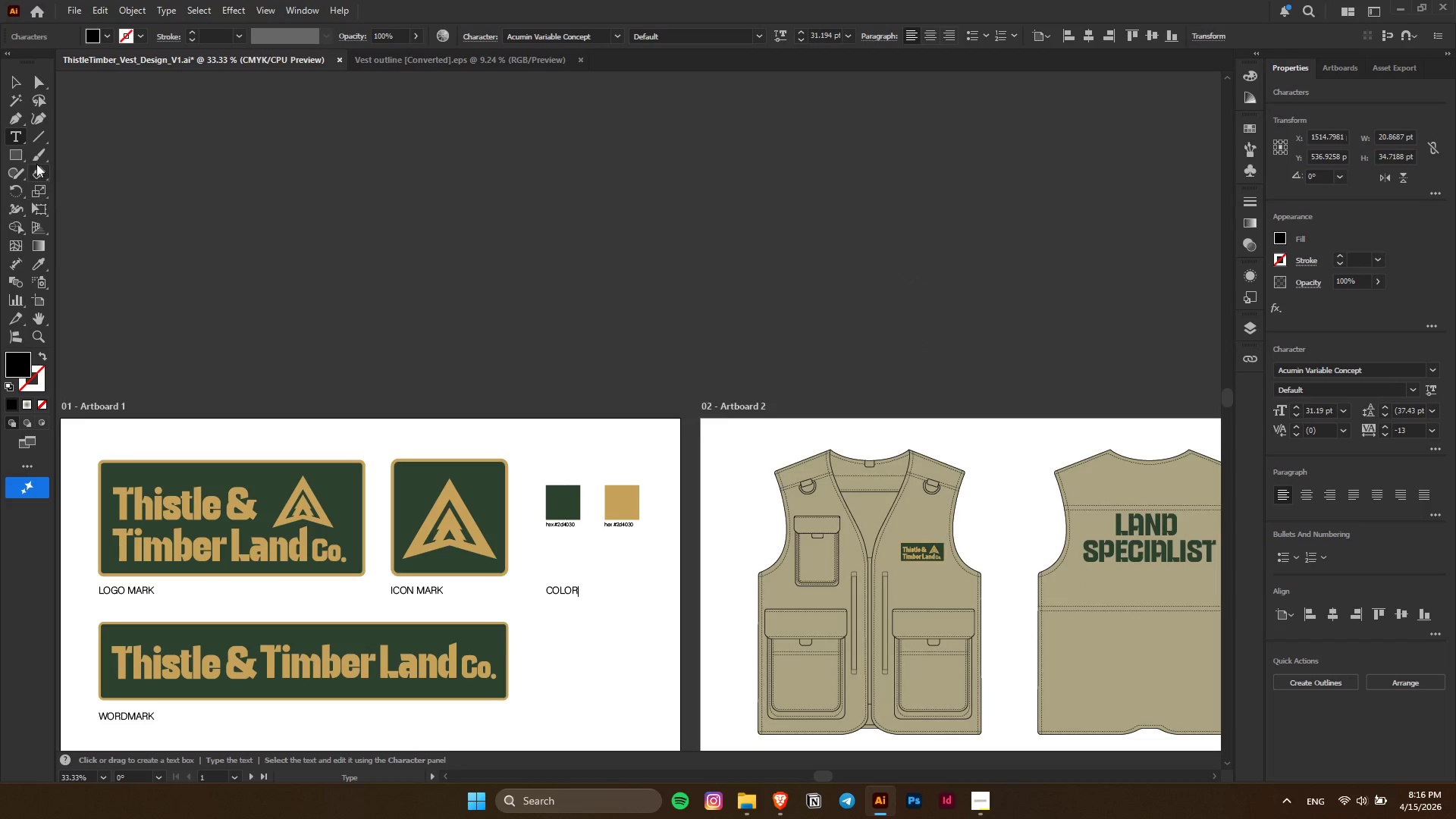 
left_click([22, 82])
 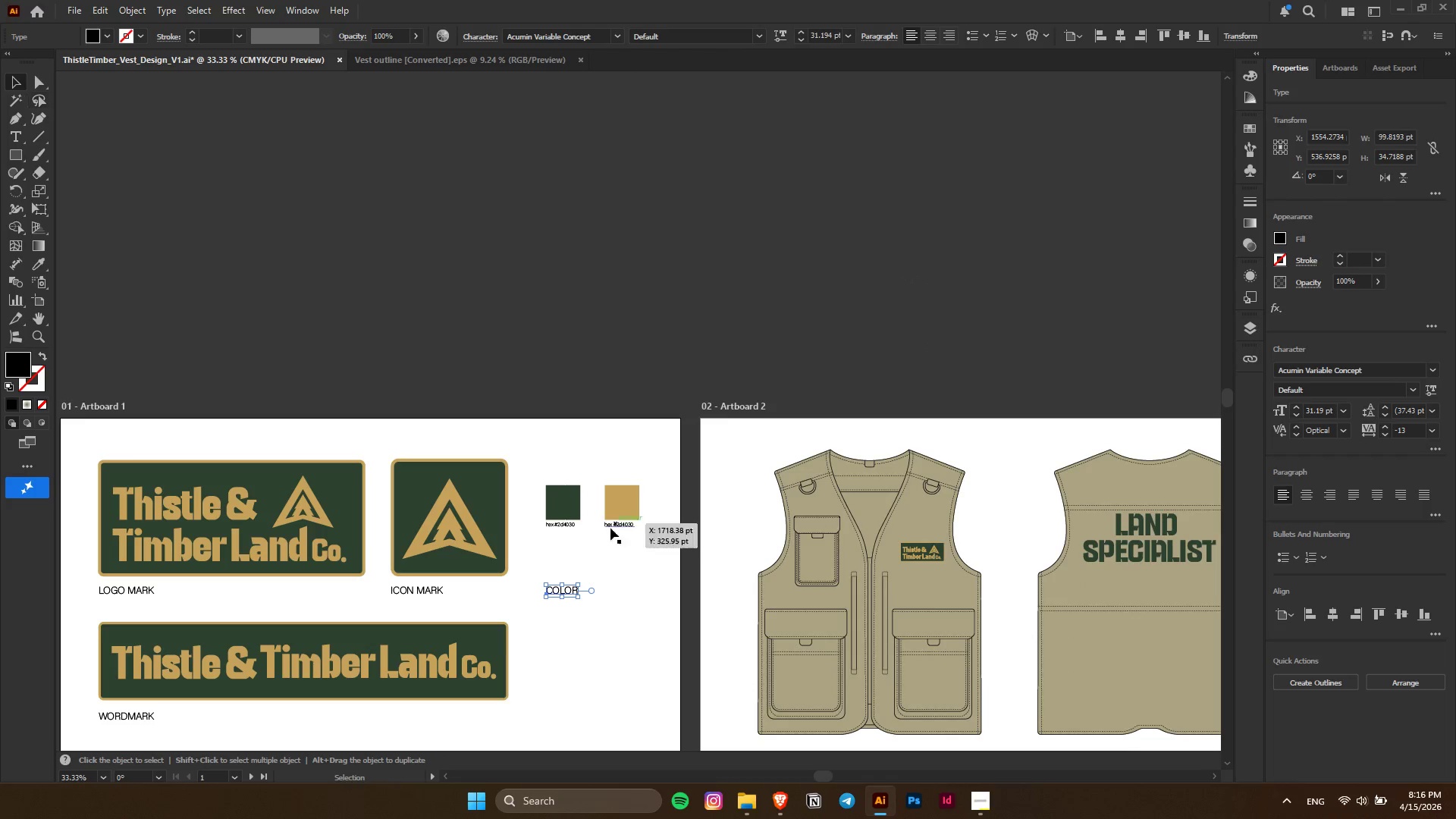 
hold_key(key=AltLeft, duration=0.53)
 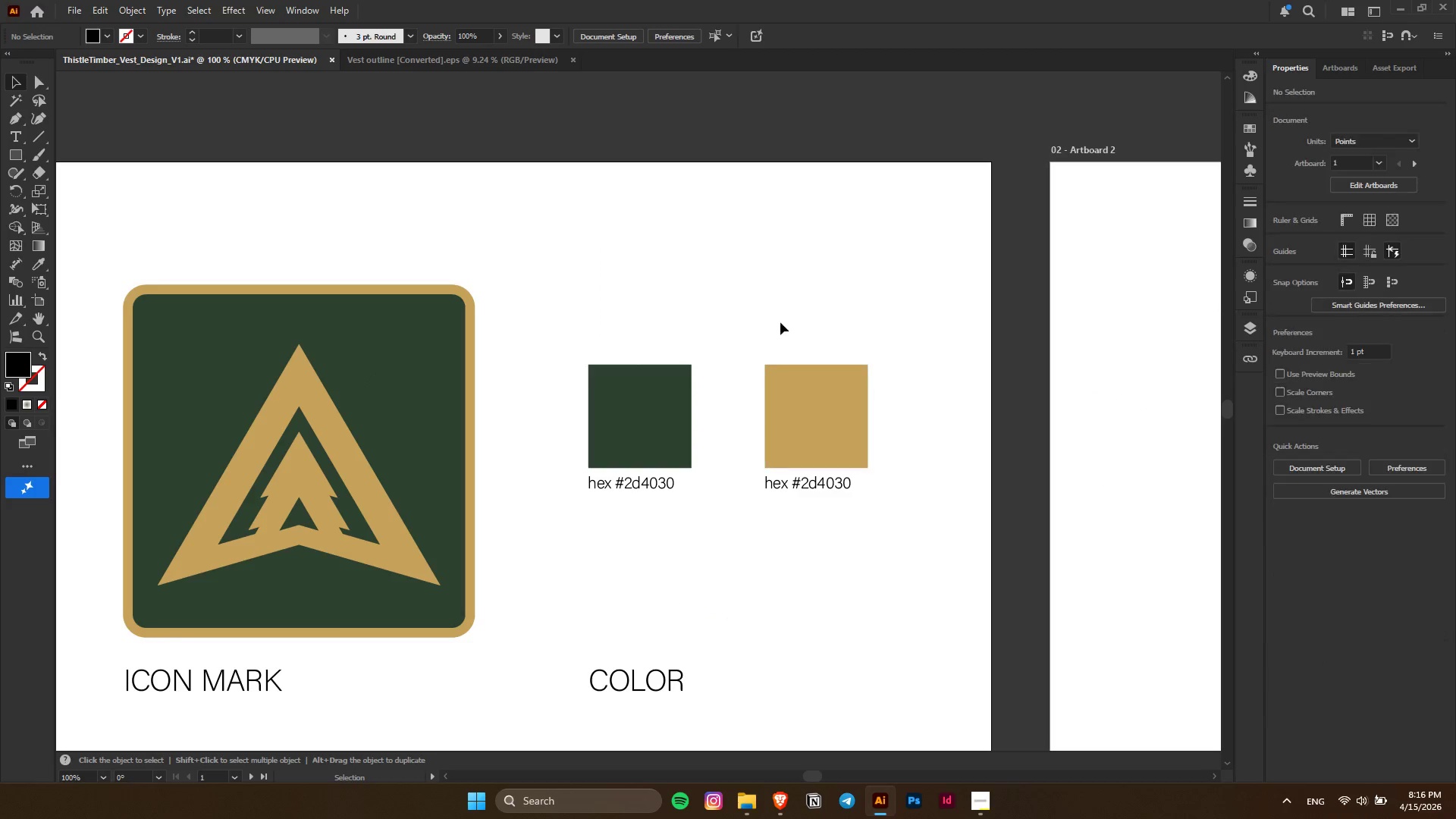 
left_click([624, 542])
 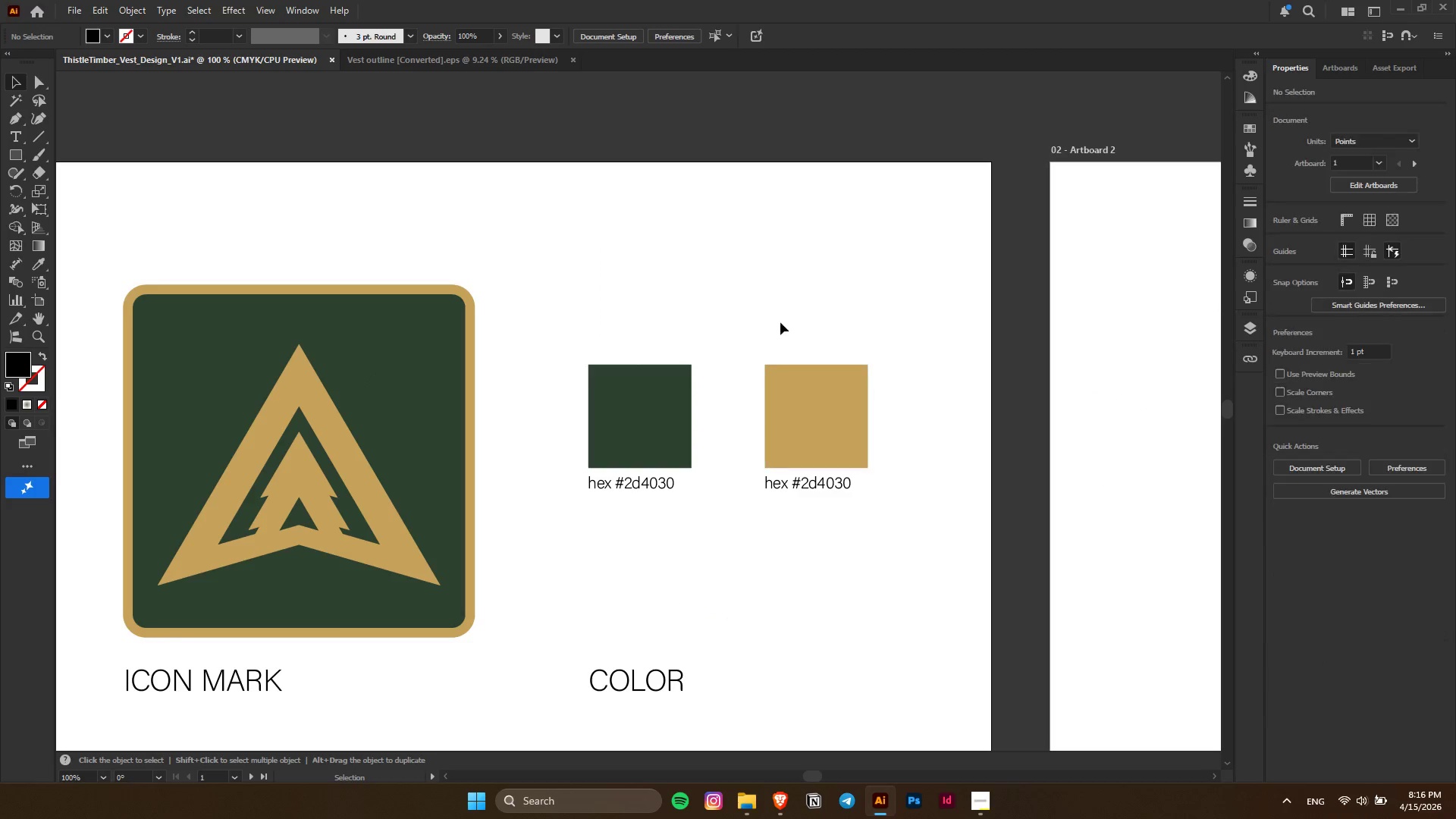 
scroll: coordinate [526, 545], scroll_direction: up, amount: 3.0
 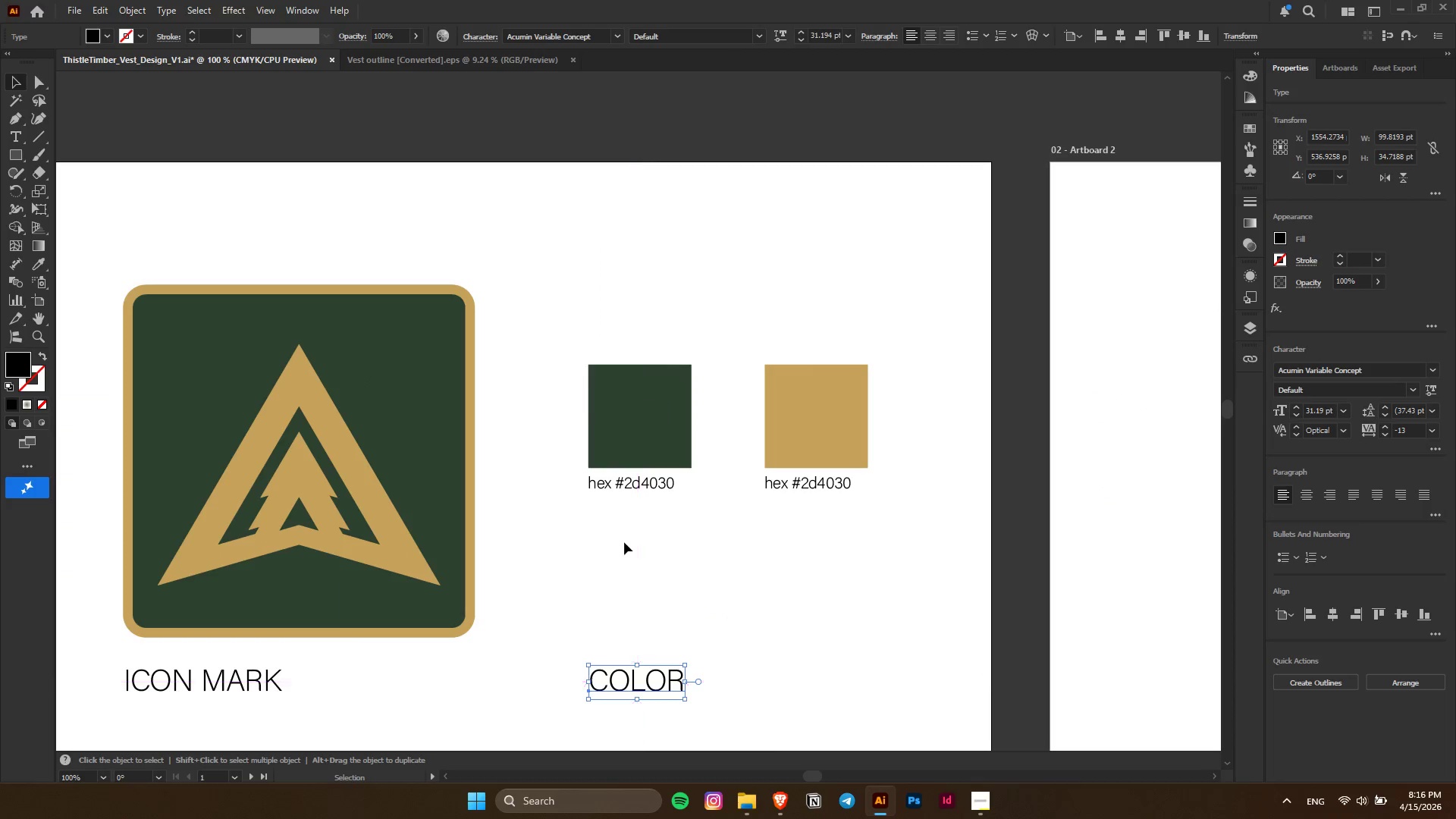 
left_click_drag(start_coordinate=[748, 297], to_coordinate=[880, 580])
 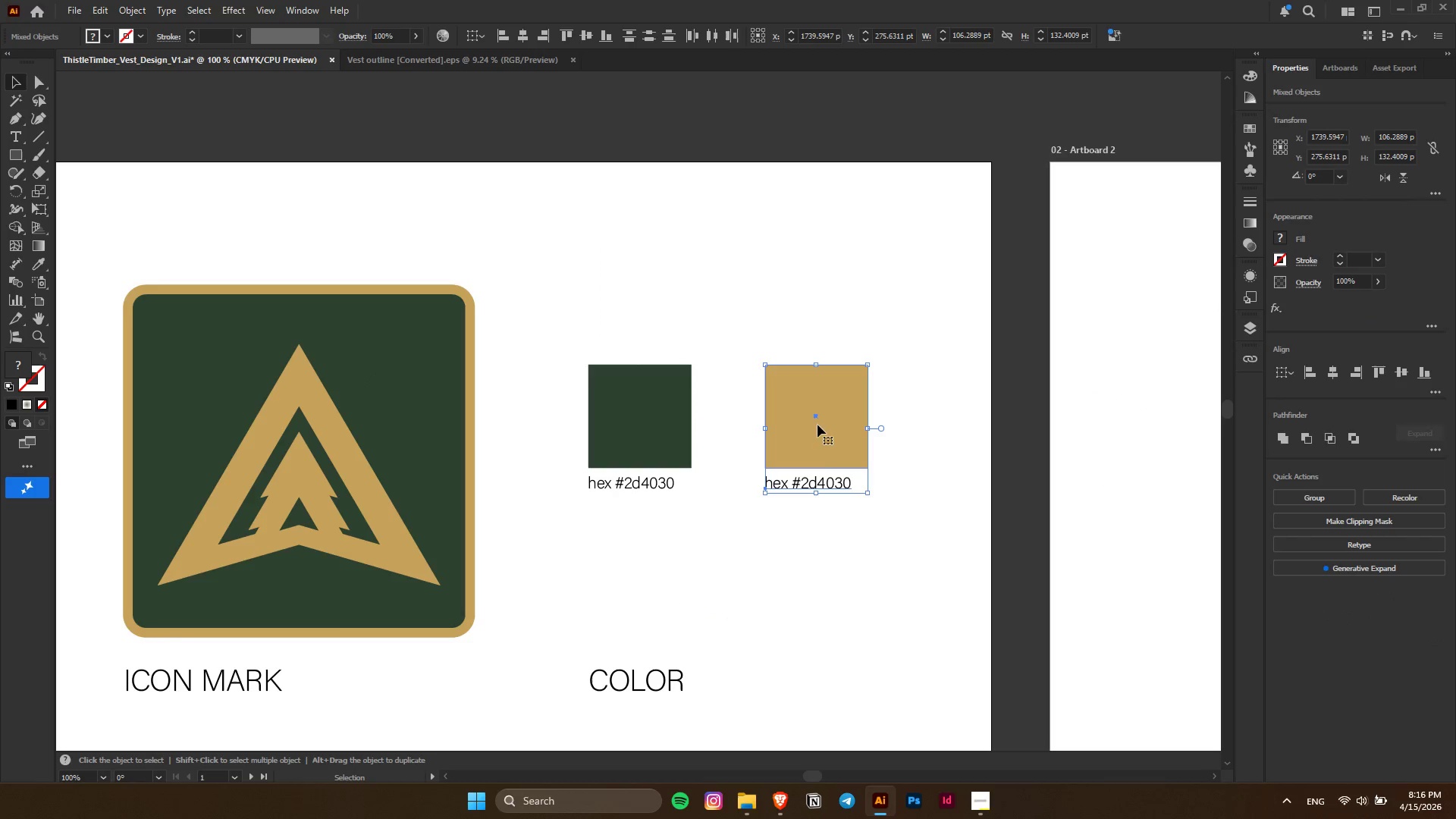 
left_click_drag(start_coordinate=[817, 424], to_coordinate=[642, 569])
 